 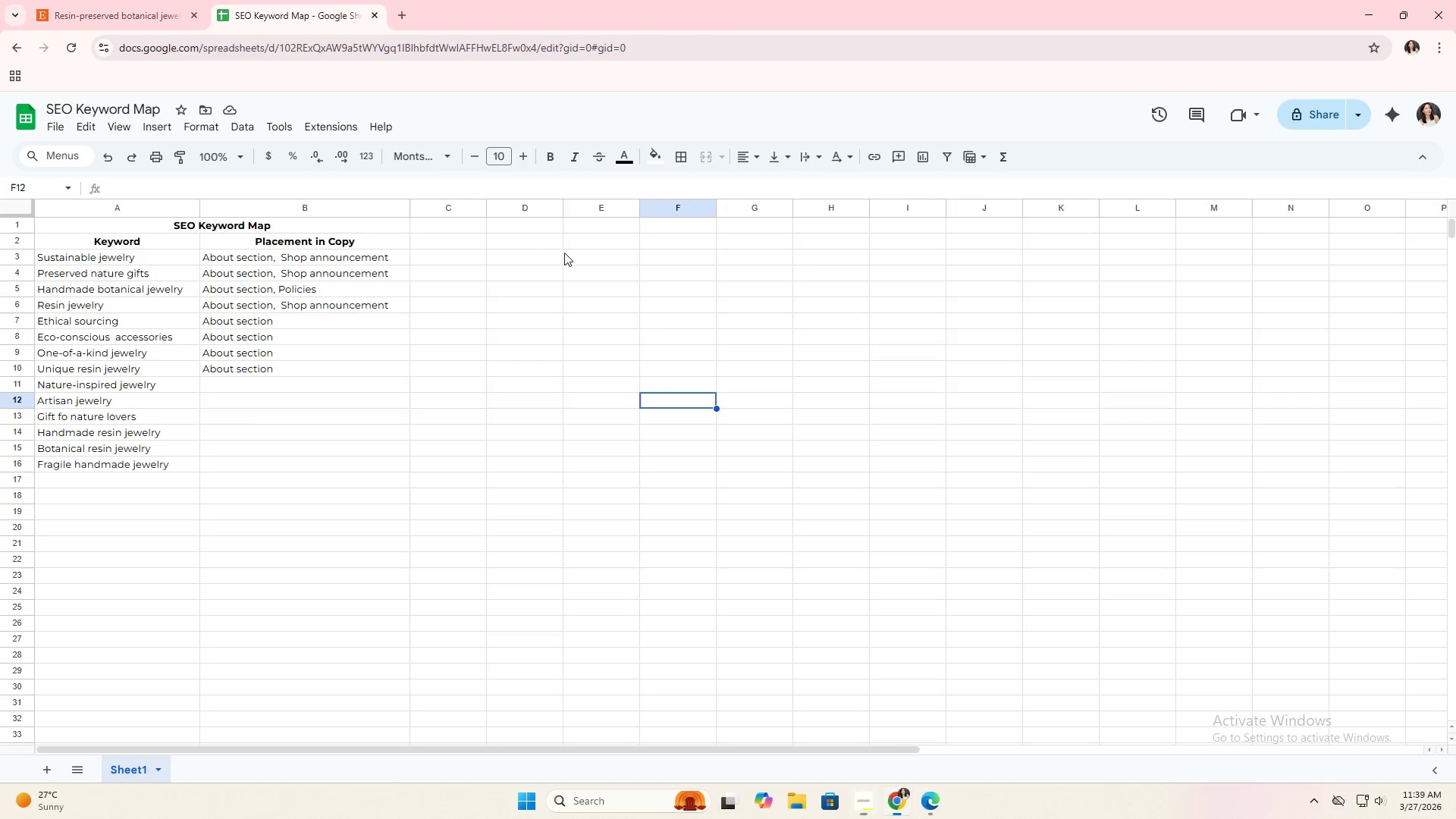 
key(Alt+Tab)
 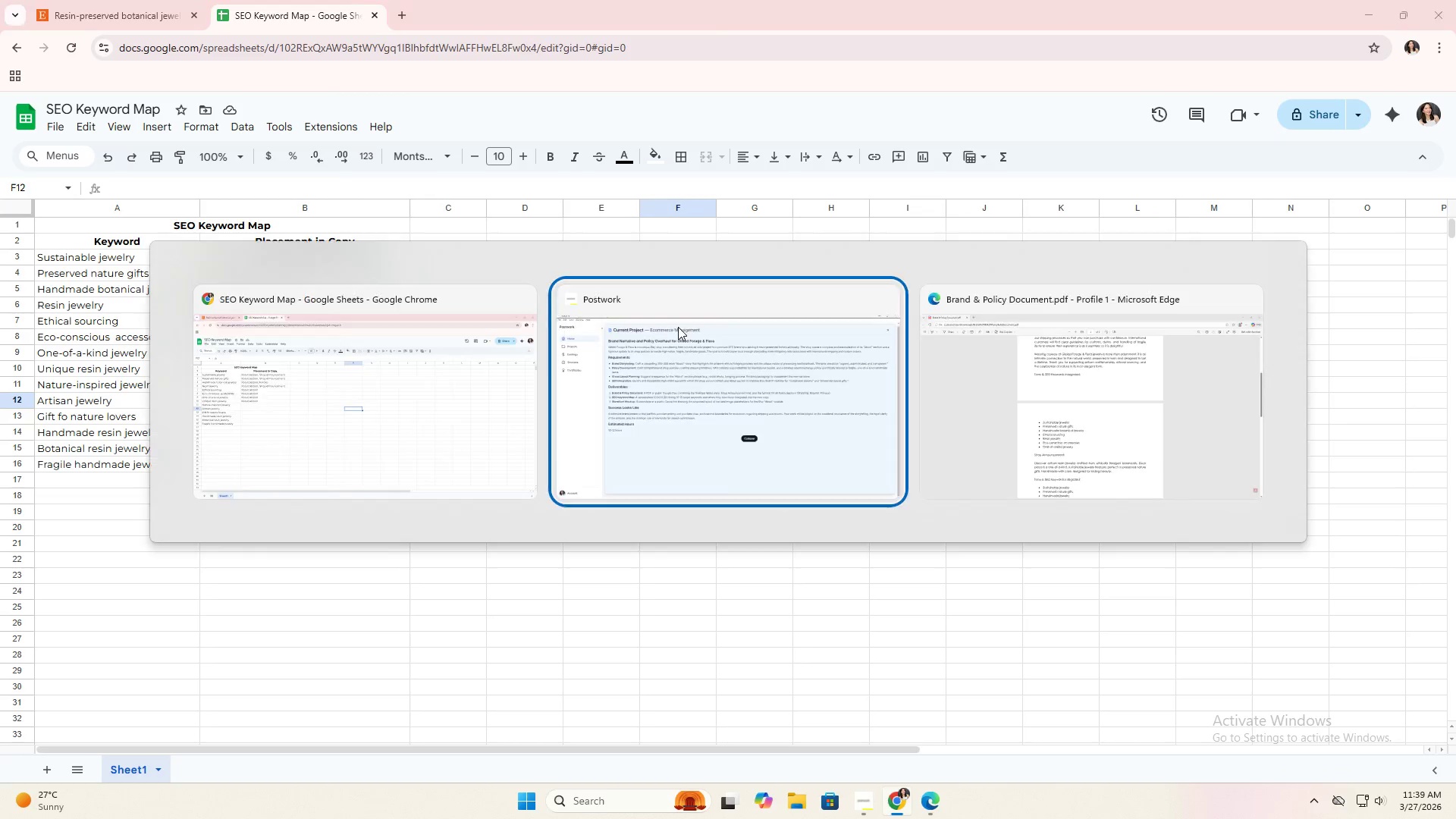 
key(Alt+Tab)
 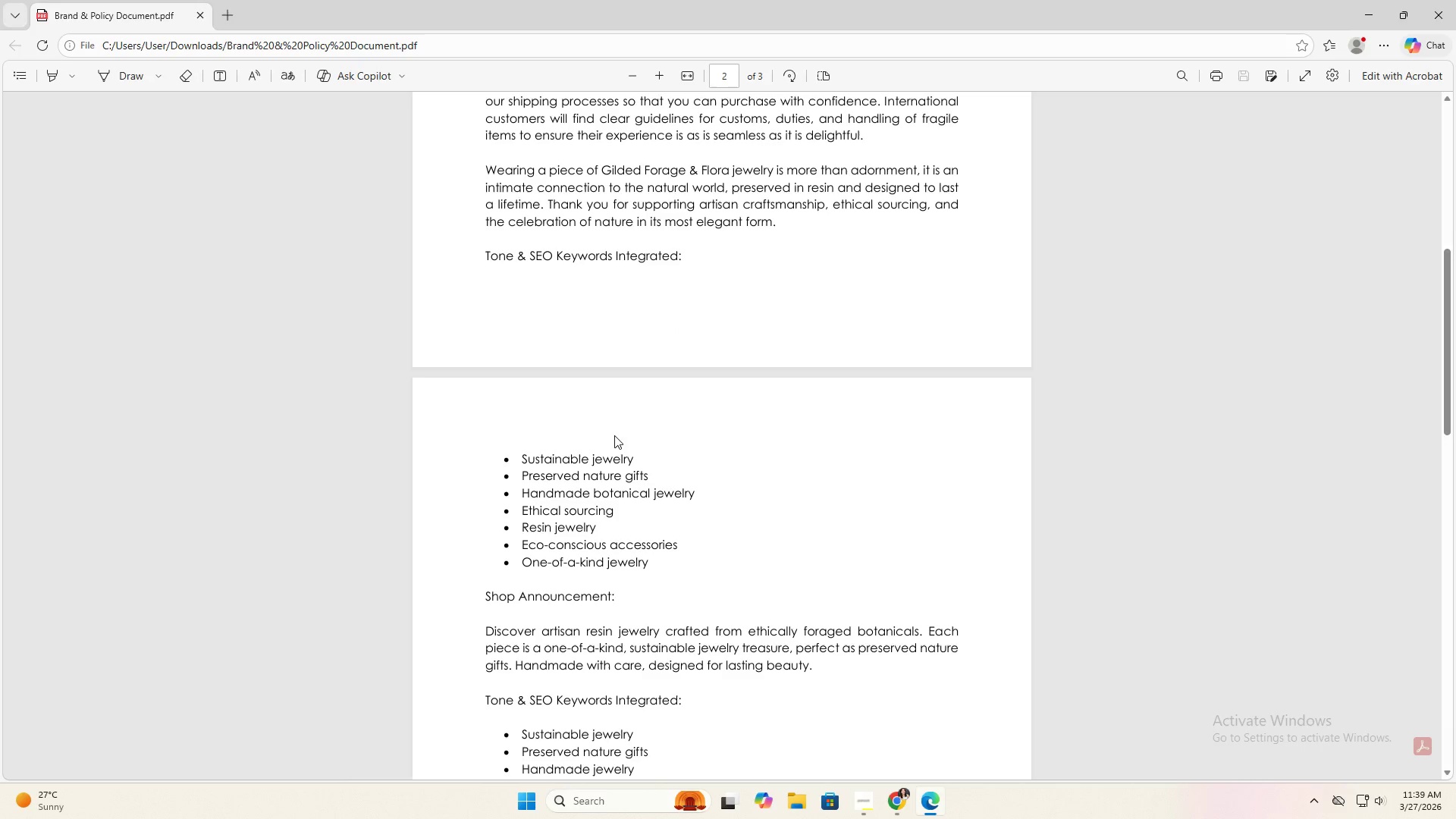 
key(Alt+AltLeft)
 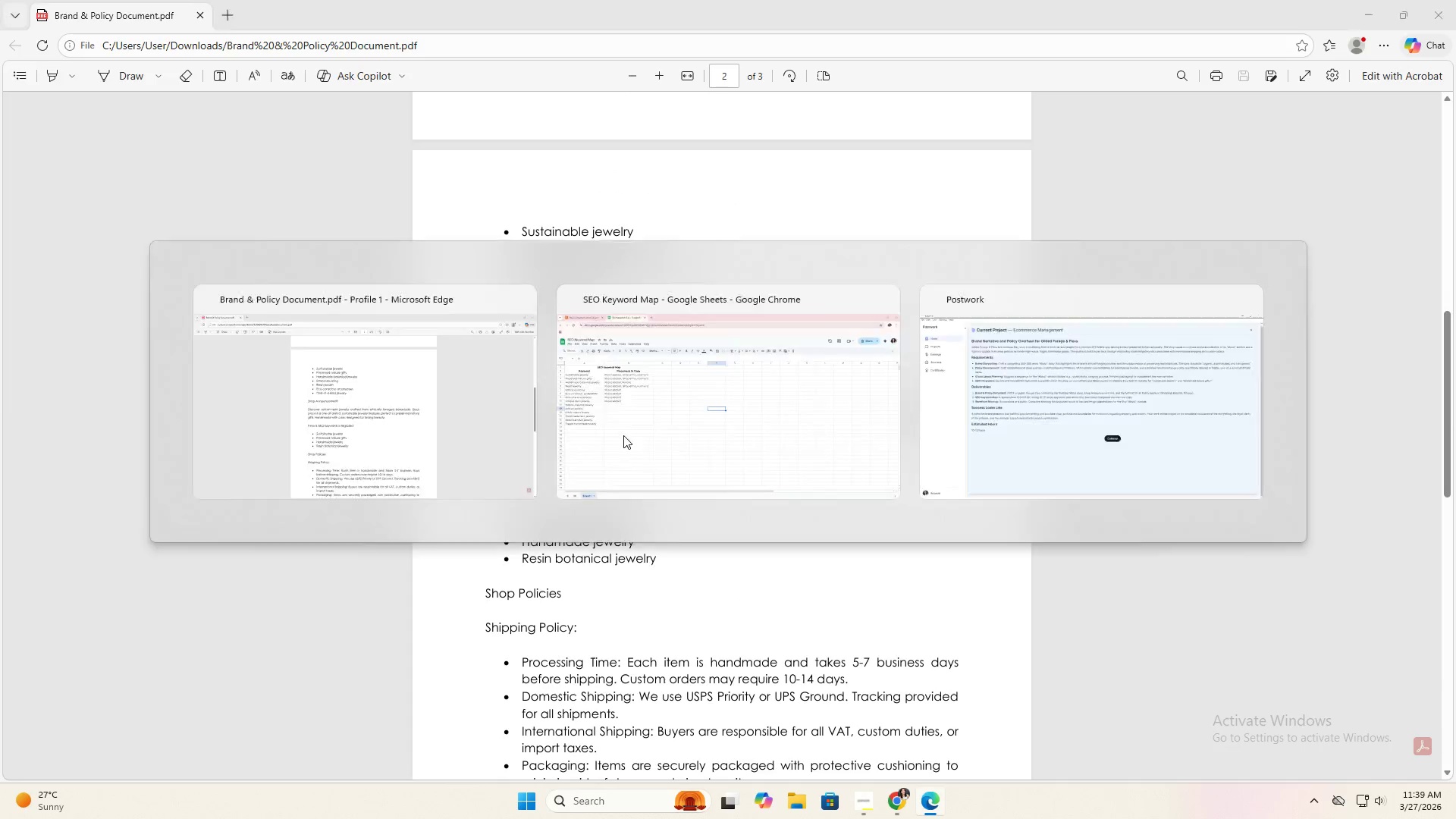 
key(Alt+Tab)
 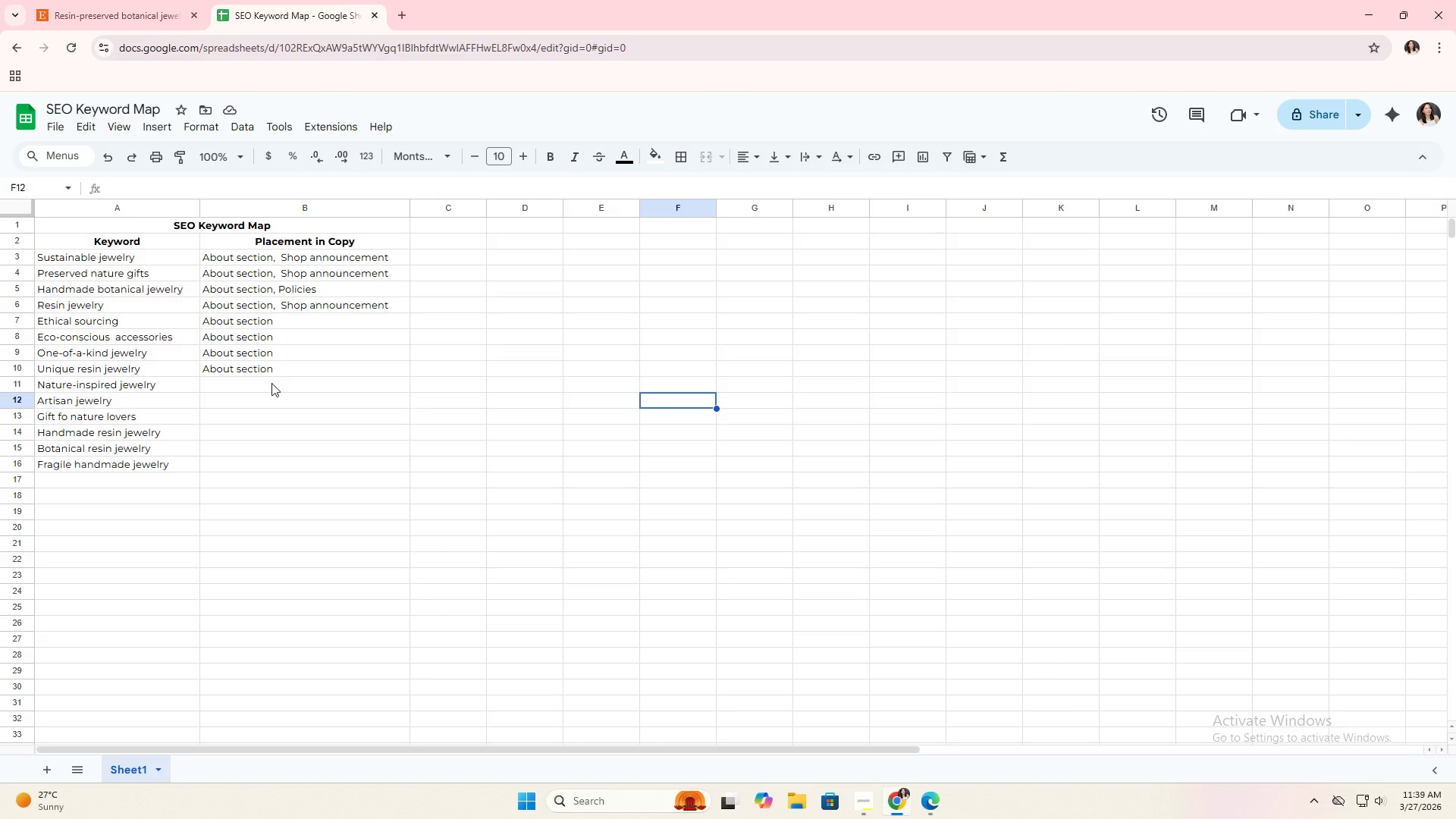 
scroll: coordinate [623, 435], scroll_direction: down, amount: 3.0
 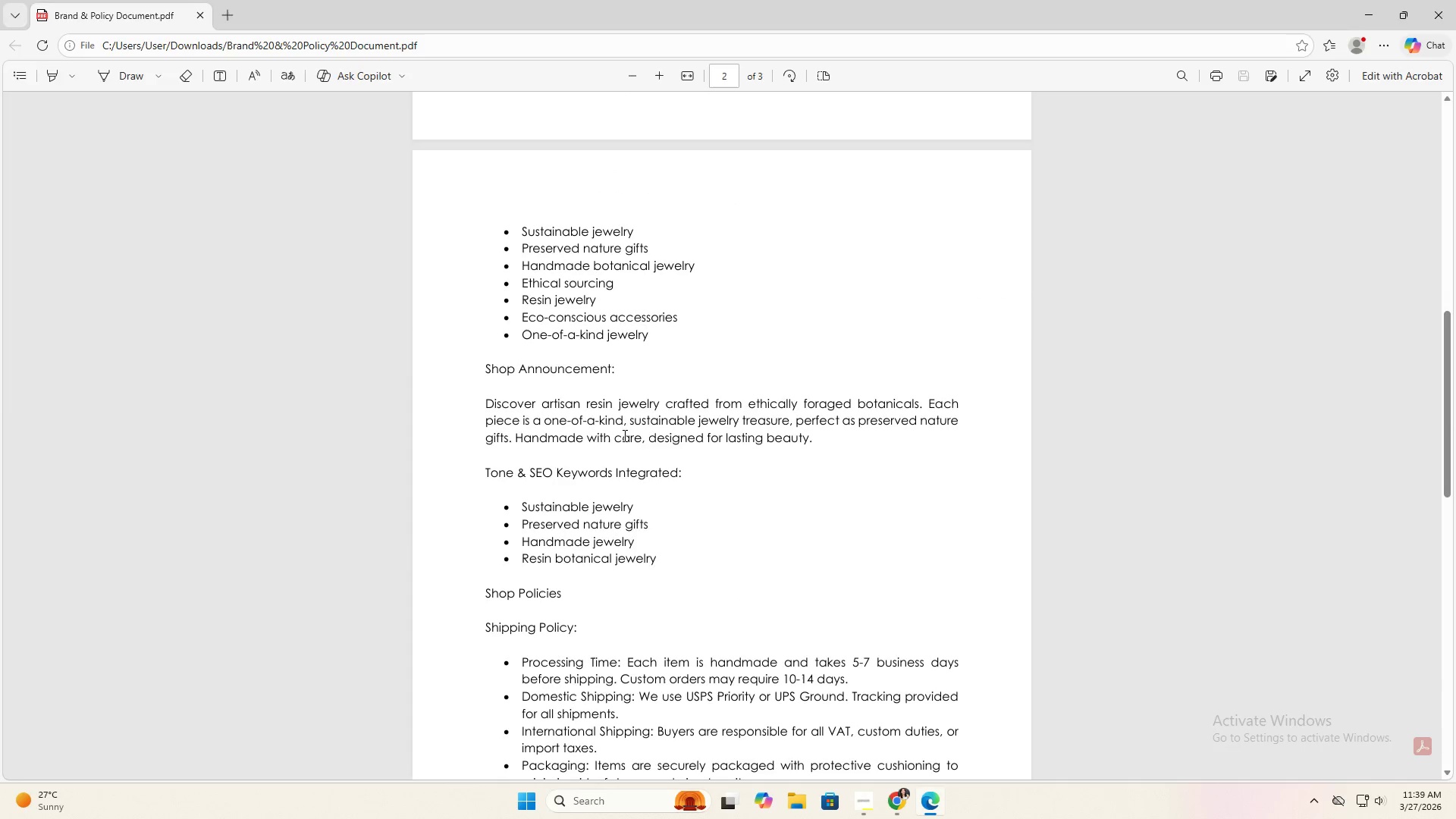 
left_click([271, 383])
 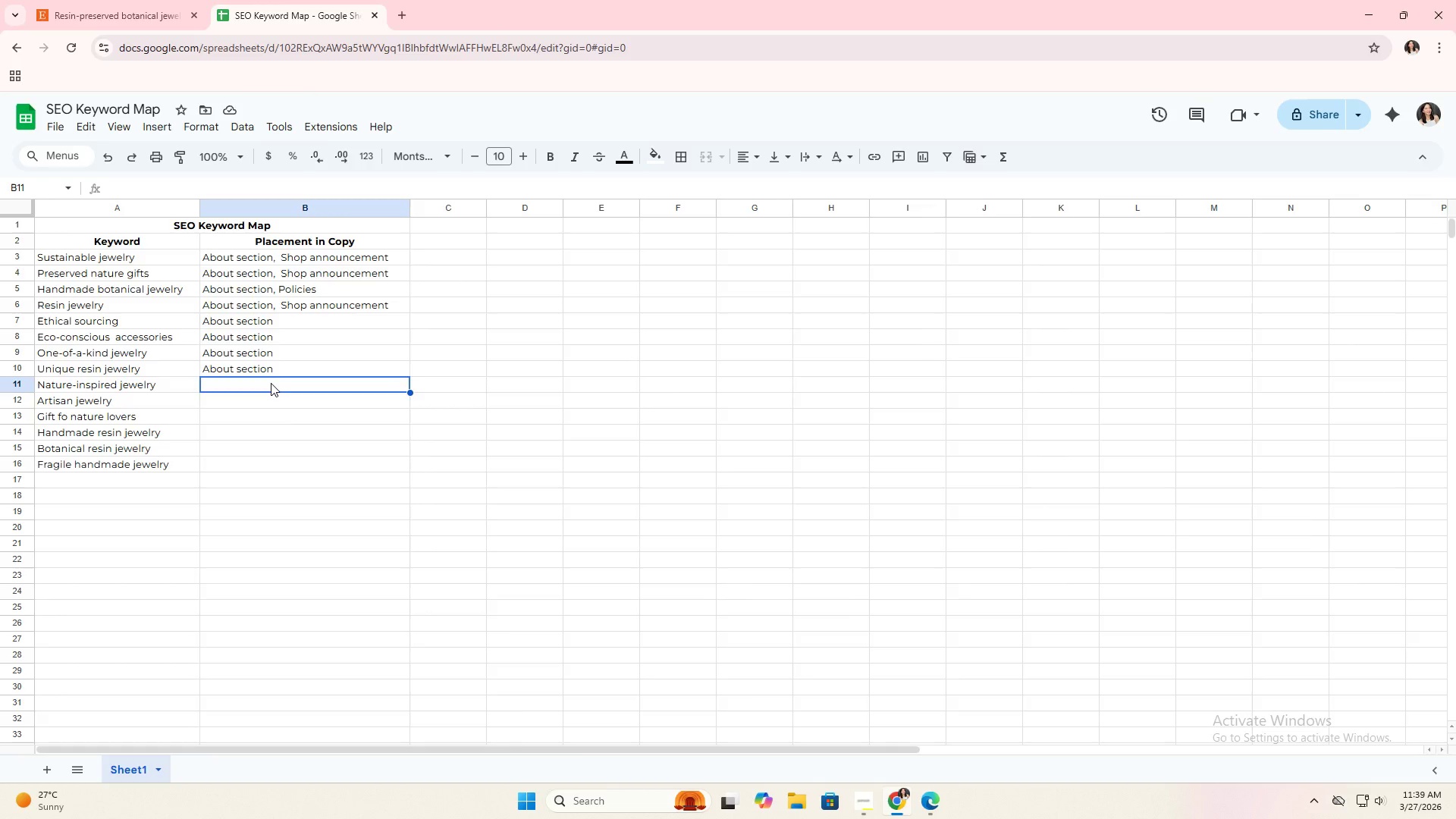 
key(Alt+AltLeft)
 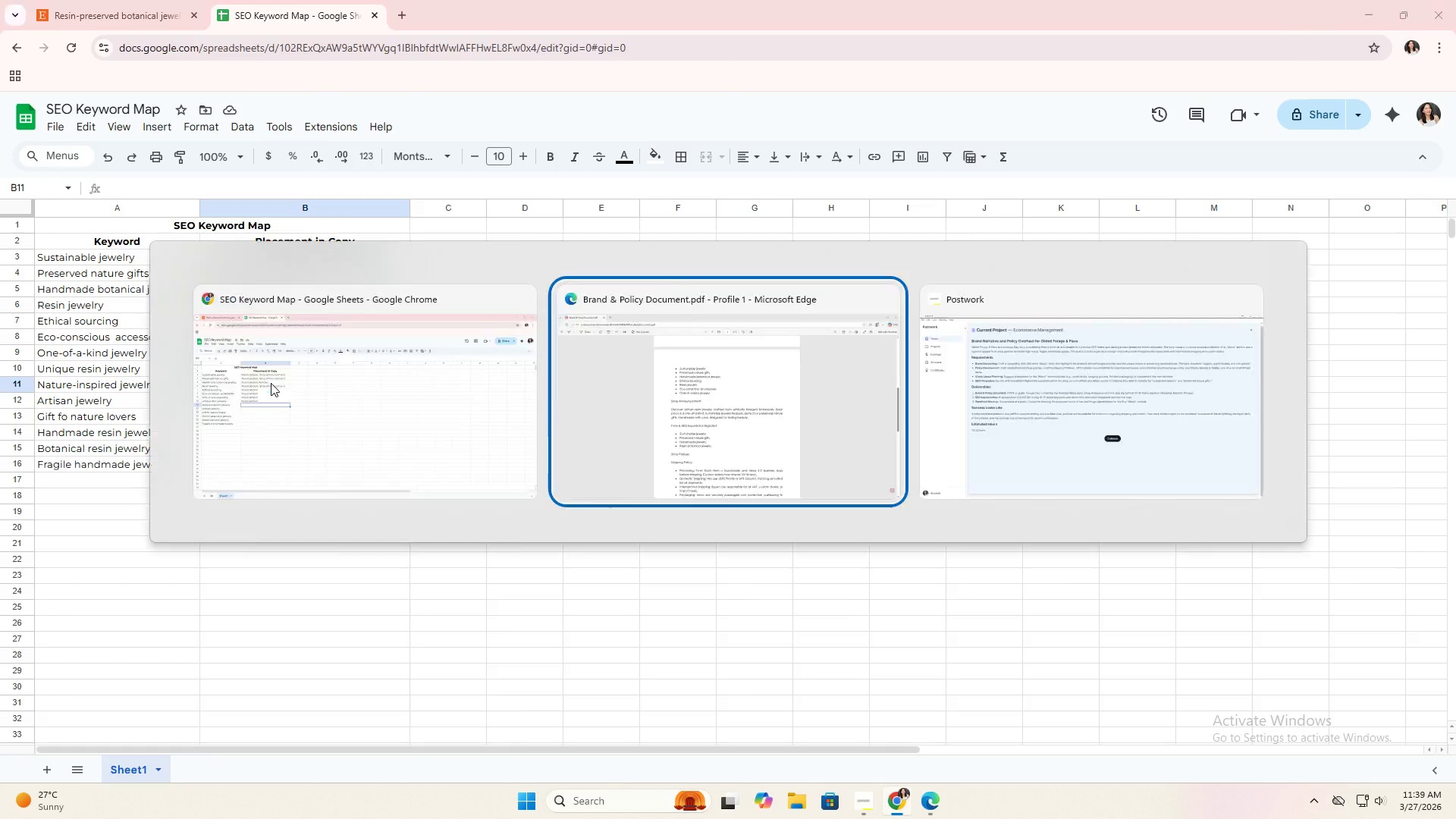 
key(Alt+Tab)
 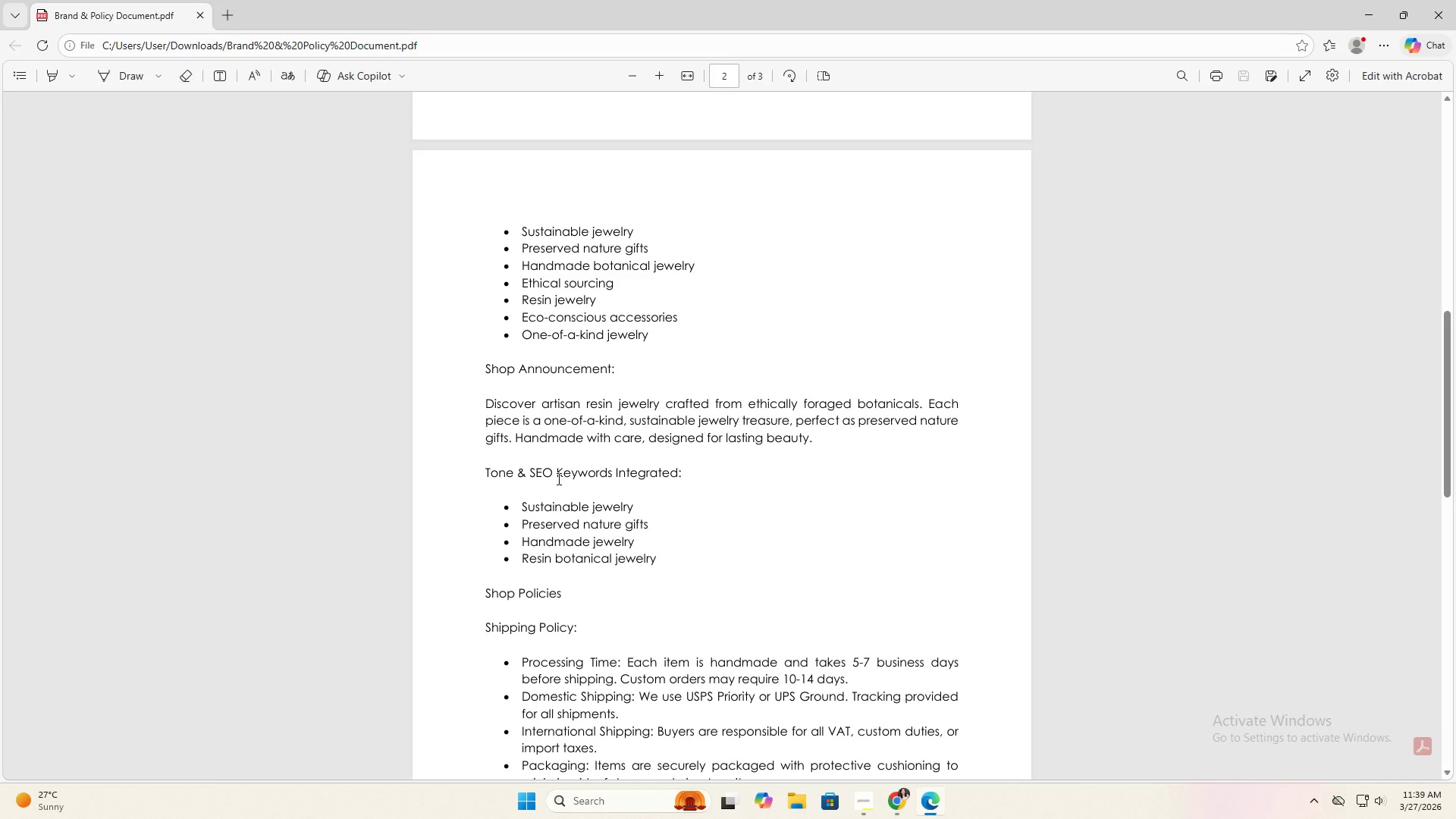 
scroll: coordinate [557, 479], scroll_direction: down, amount: 3.0
 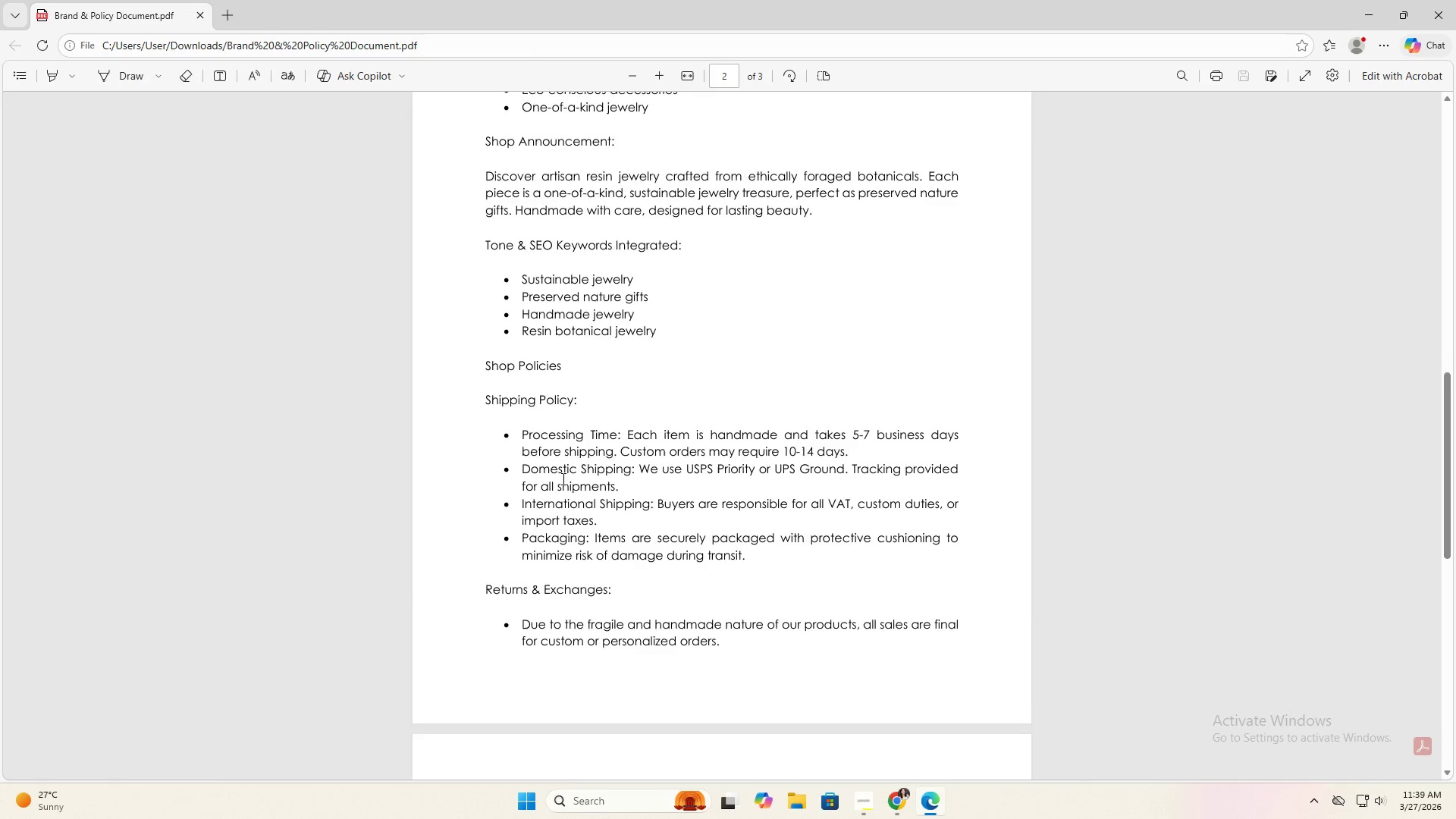 
scroll: coordinate [564, 479], scroll_direction: up, amount: 5.0
 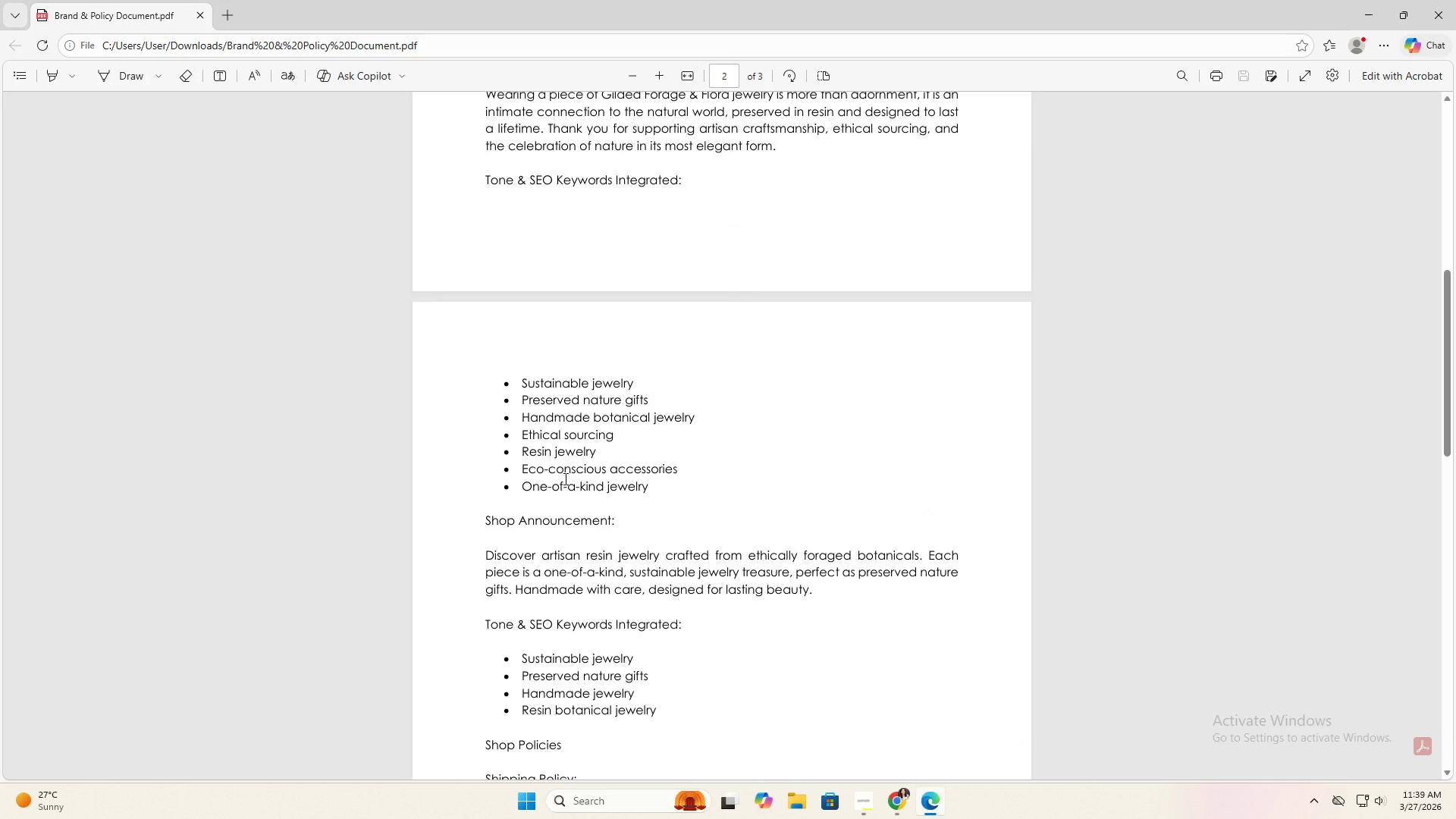 
key(Alt+AltLeft)
 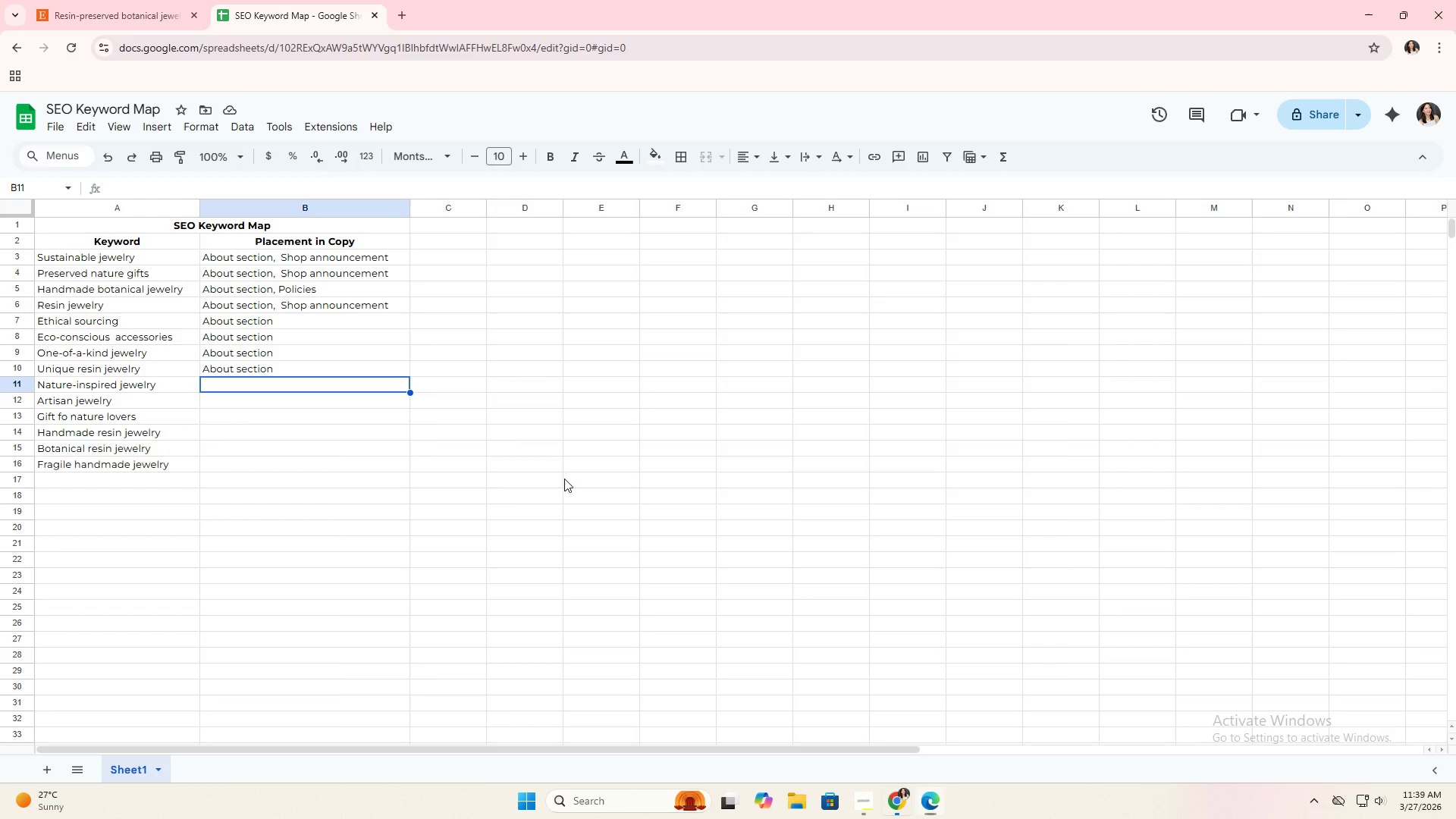 
key(Alt+Tab)
 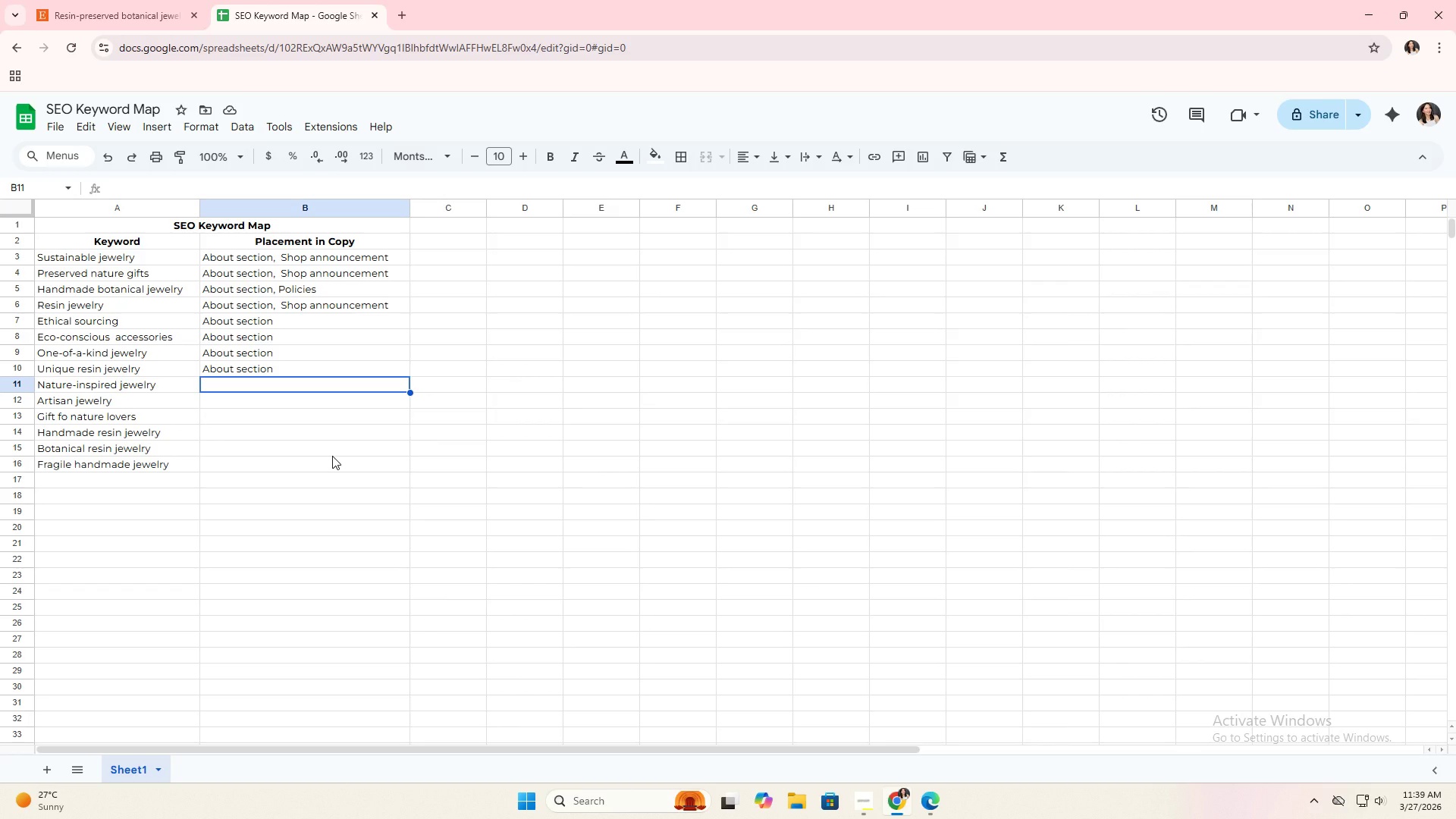 
key(Alt+AltLeft)
 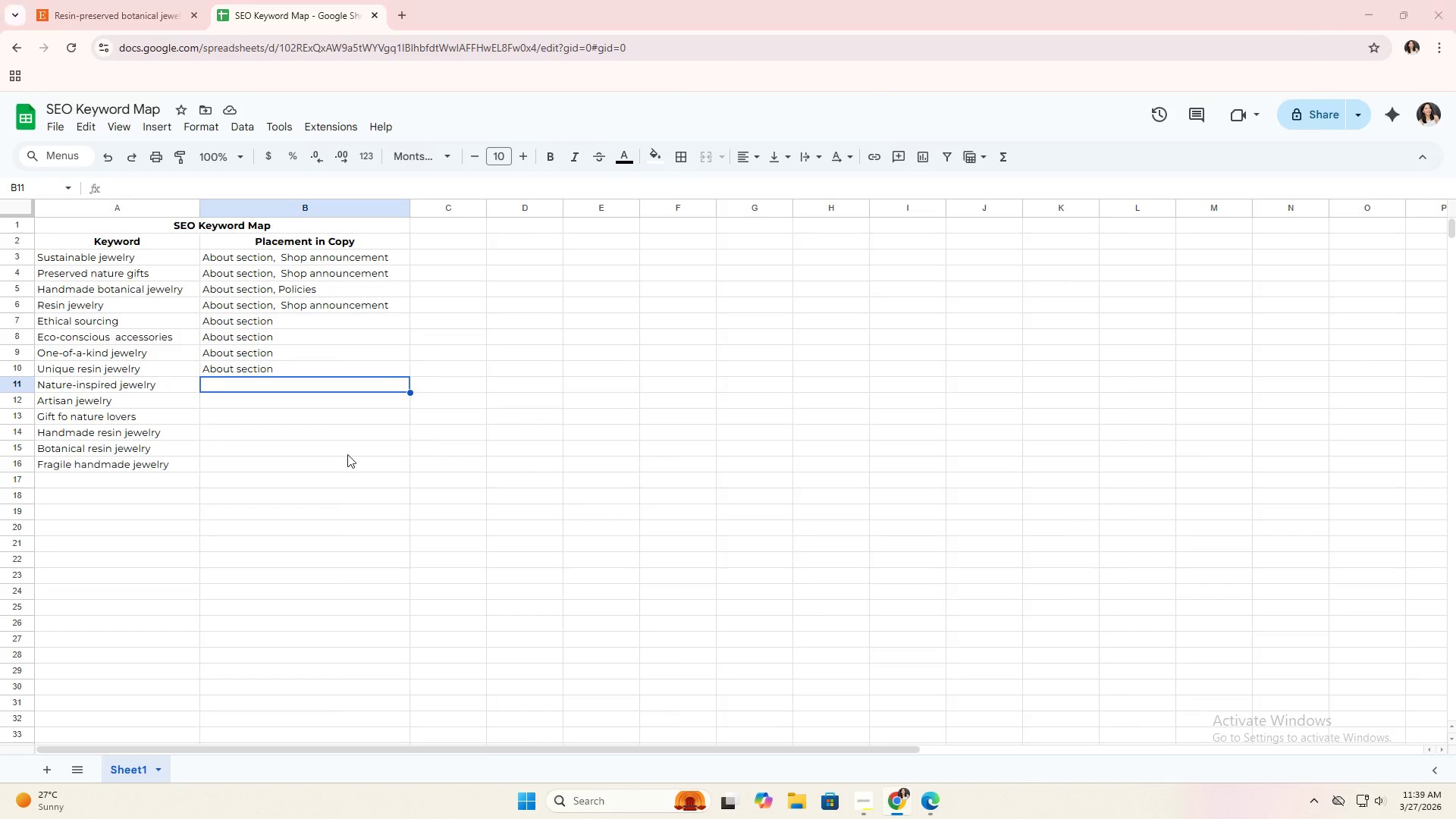 
key(Alt+Tab)
 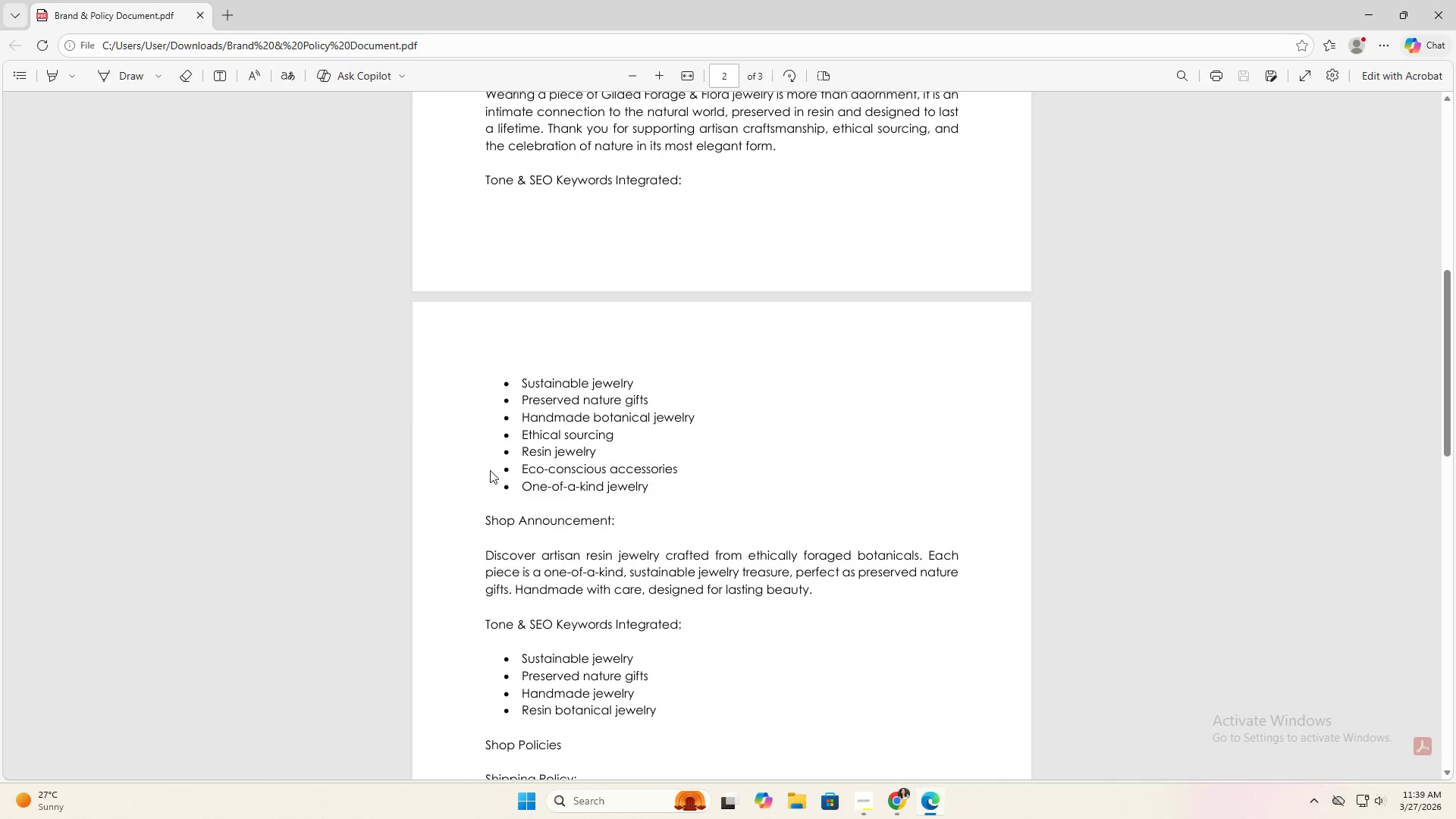 
scroll: coordinate [491, 471], scroll_direction: up, amount: 4.0
 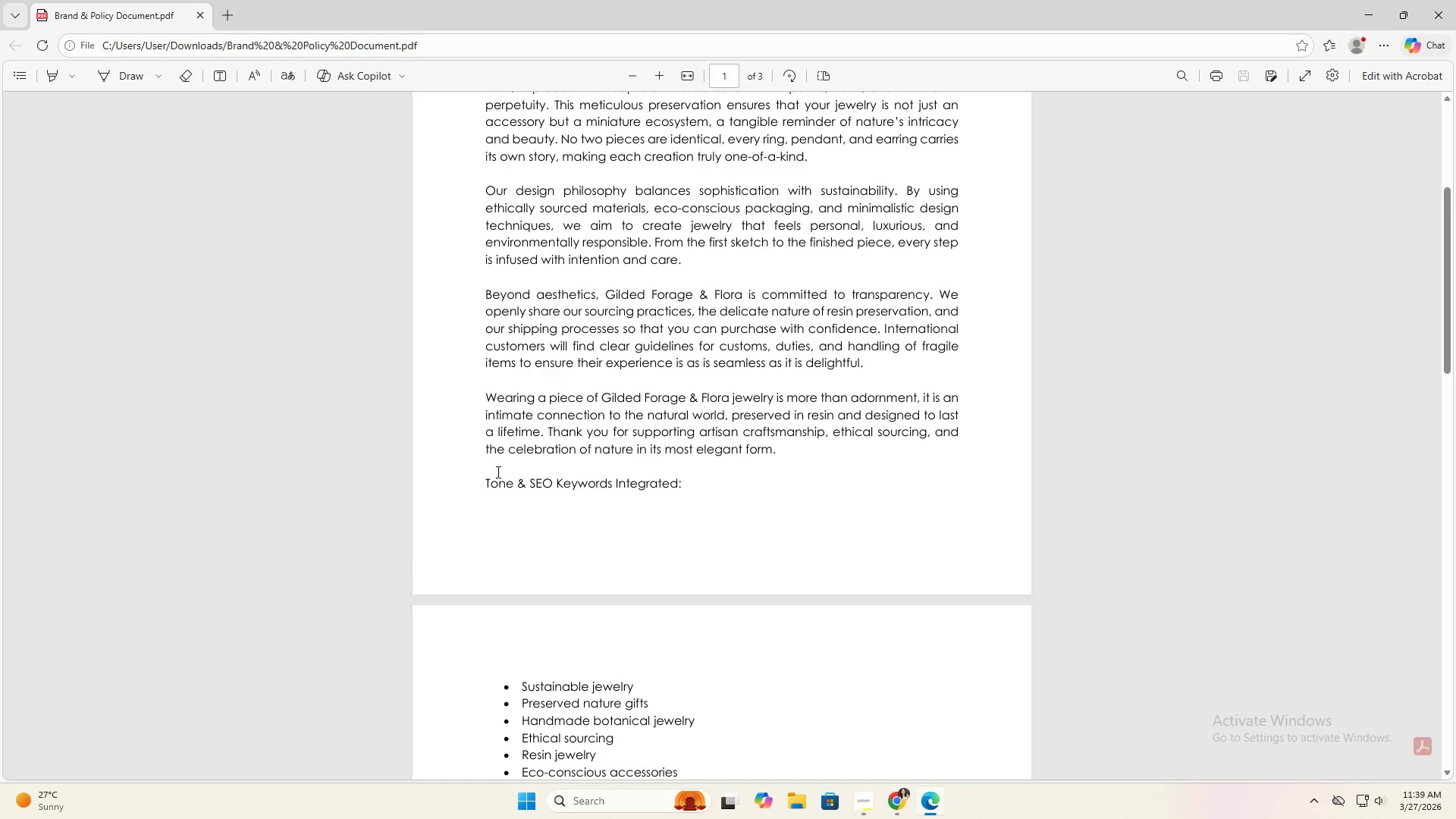 
scroll: coordinate [497, 472], scroll_direction: down, amount: 7.0
 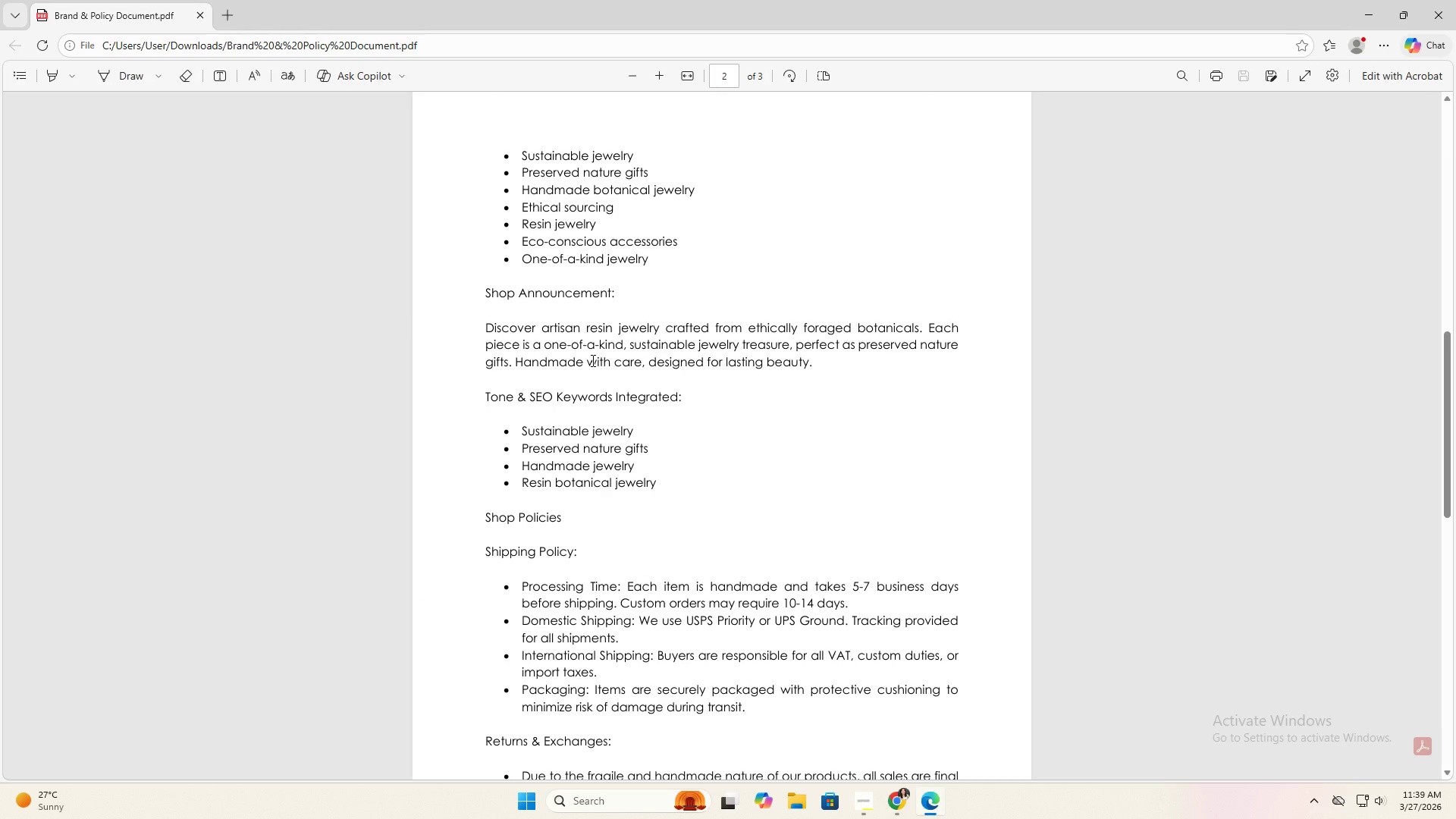 
wait(11.19)
 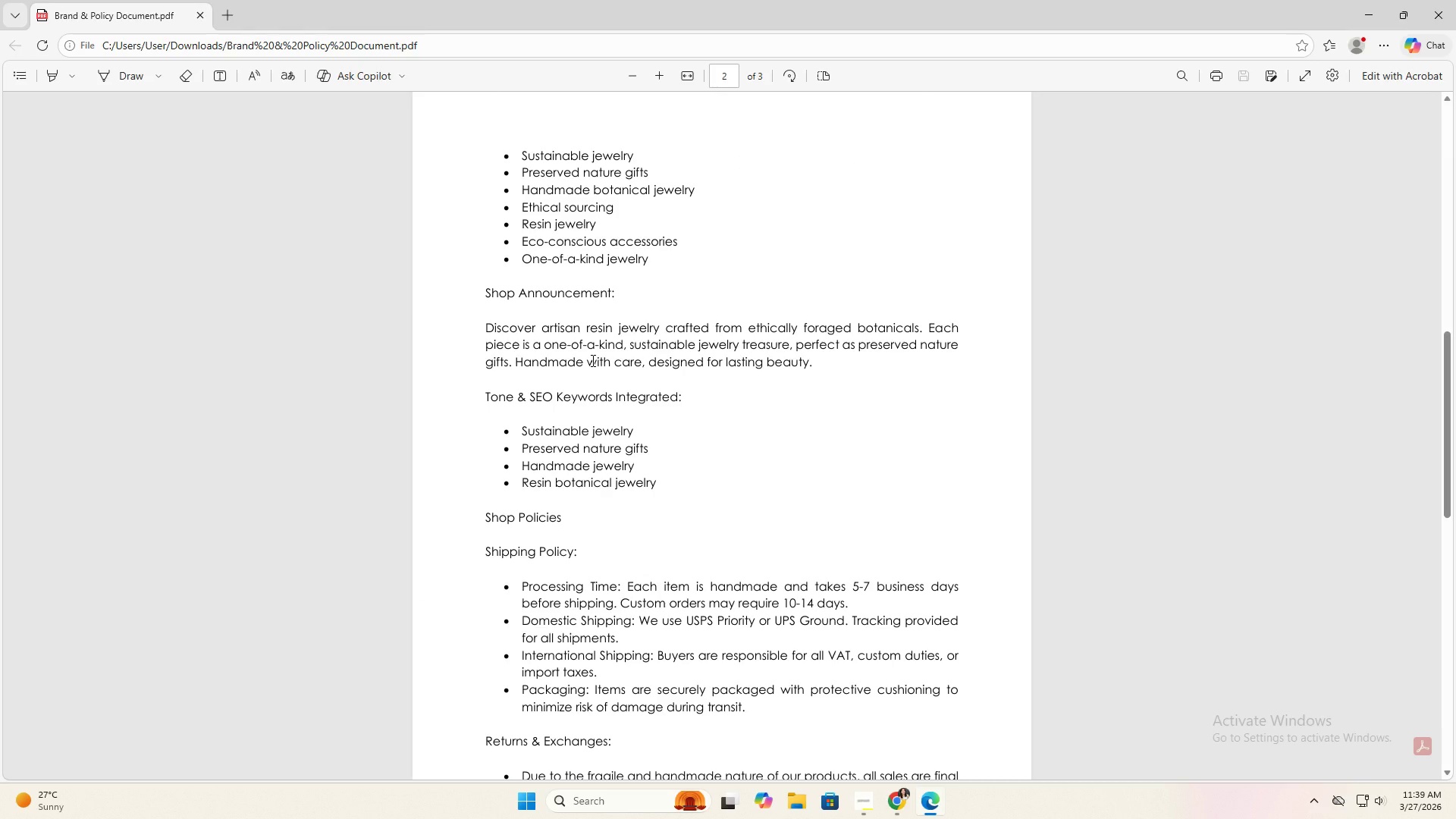 
scroll: coordinate [714, 468], scroll_direction: down, amount: 6.0
 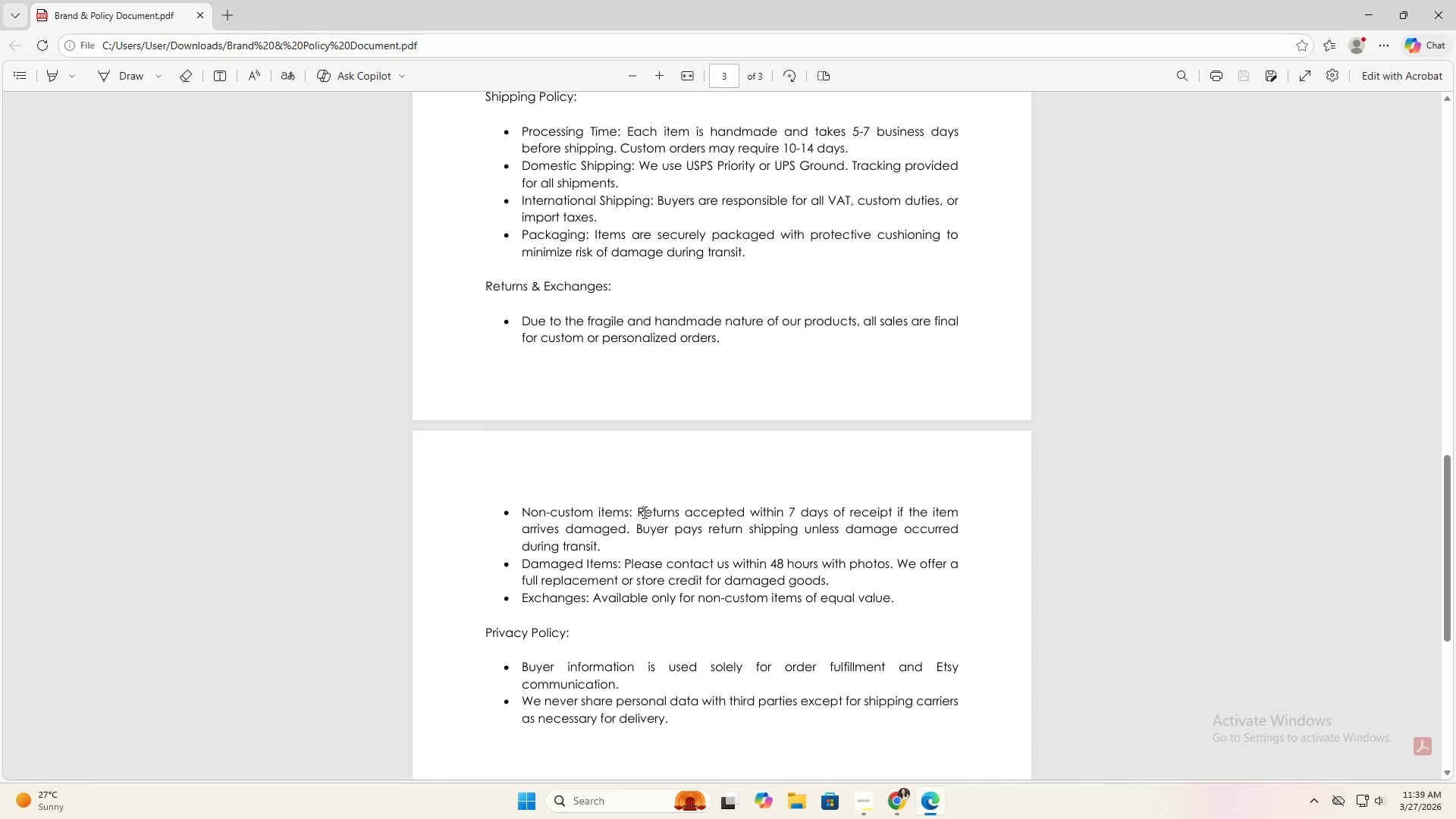 
scroll: coordinate [643, 510], scroll_direction: up, amount: 17.0
 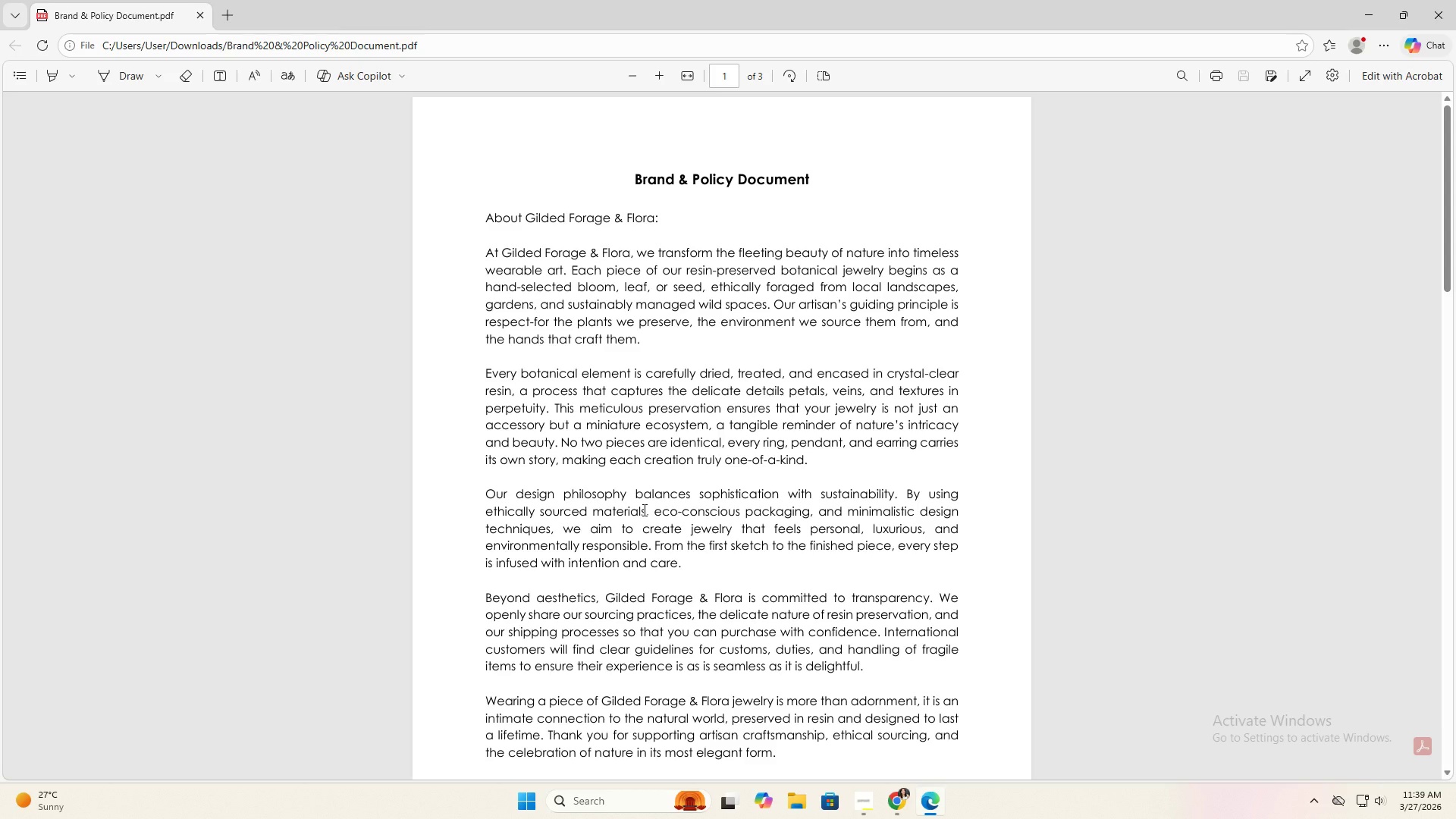 
scroll: coordinate [643, 510], scroll_direction: down, amount: 2.0
 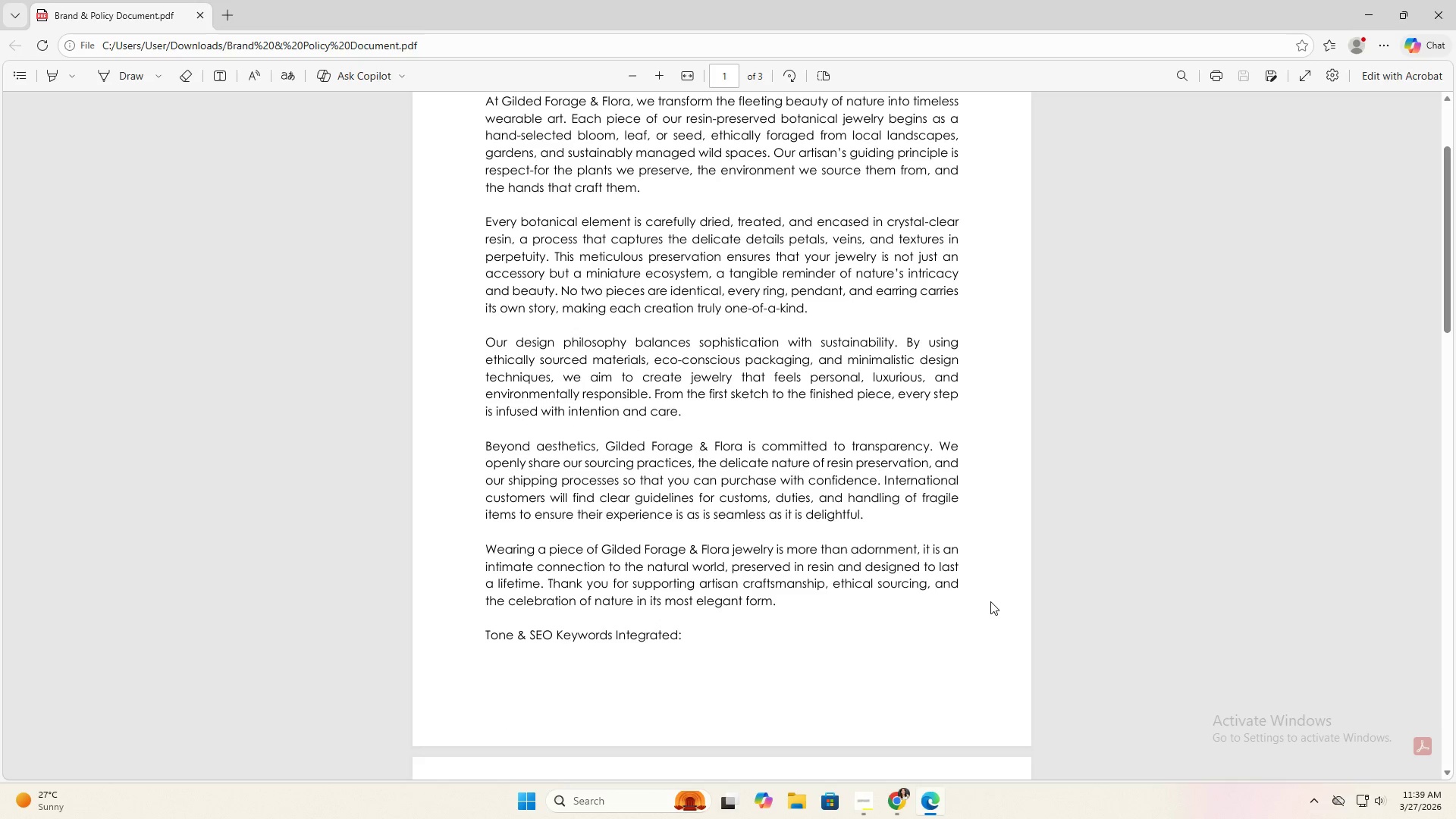 
wait(13.93)
 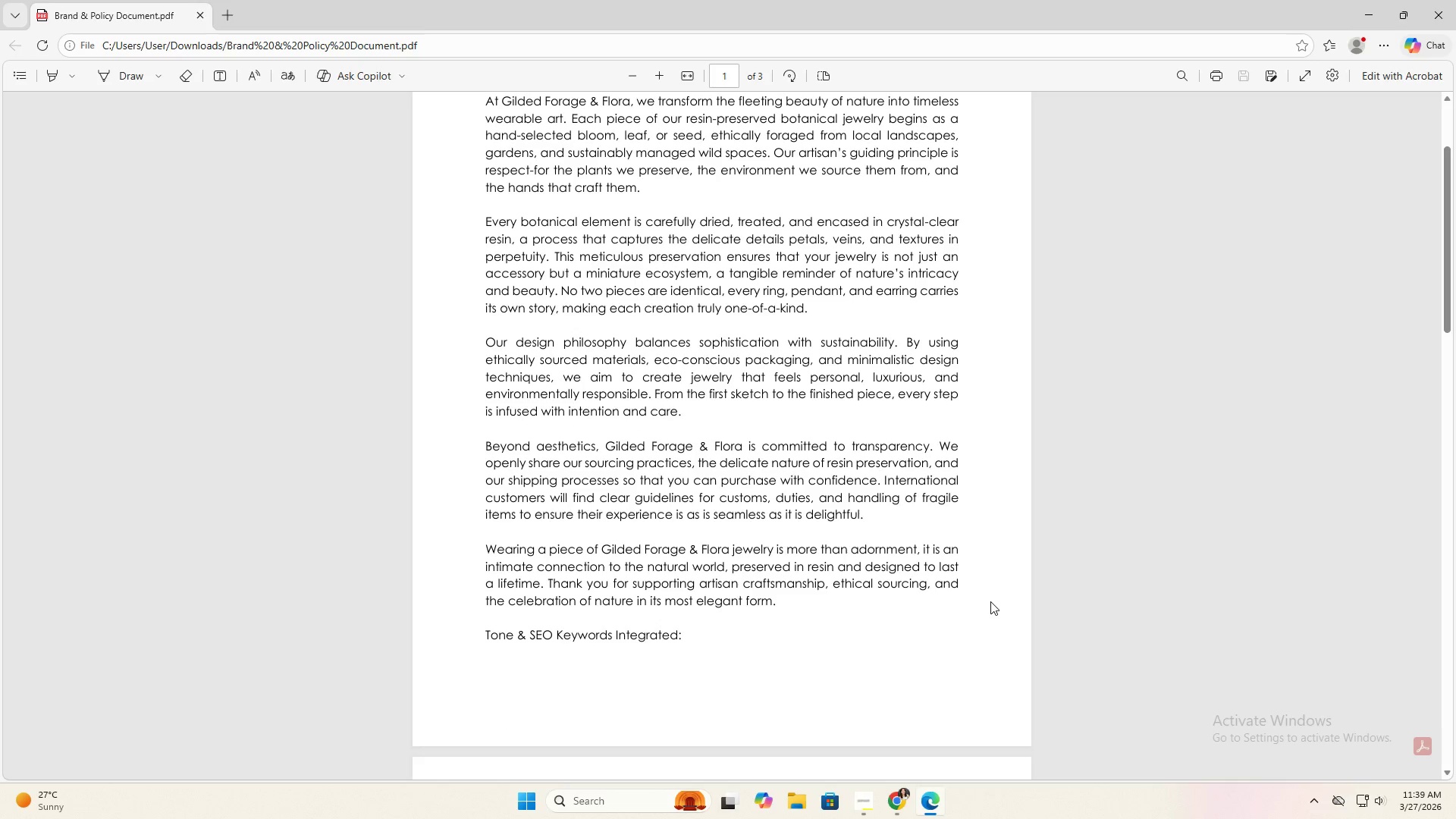 
scroll: coordinate [820, 608], scroll_direction: down, amount: 4.0
 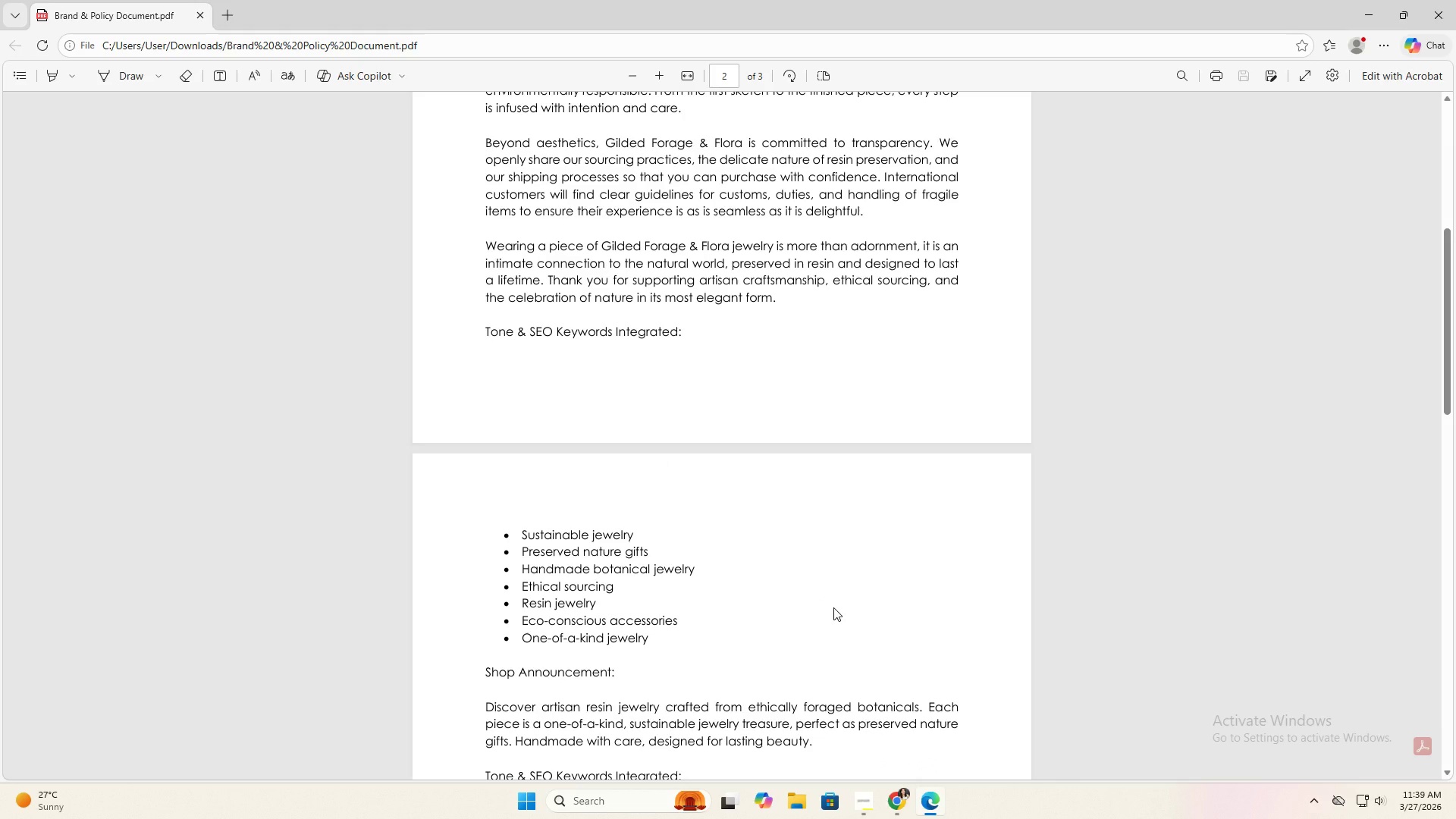 
key(Alt+Tab)
 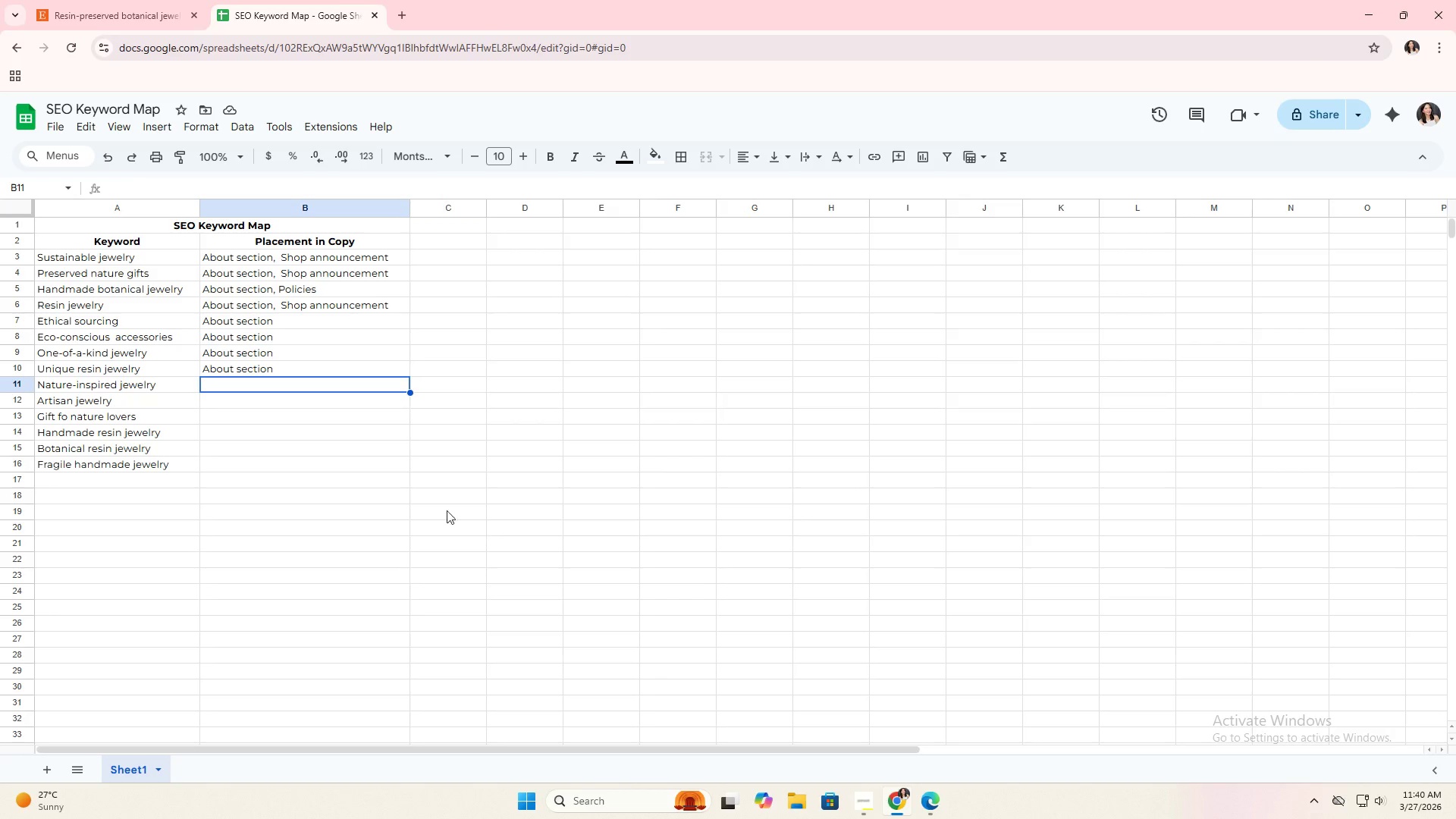 
key(Alt+AltLeft)
 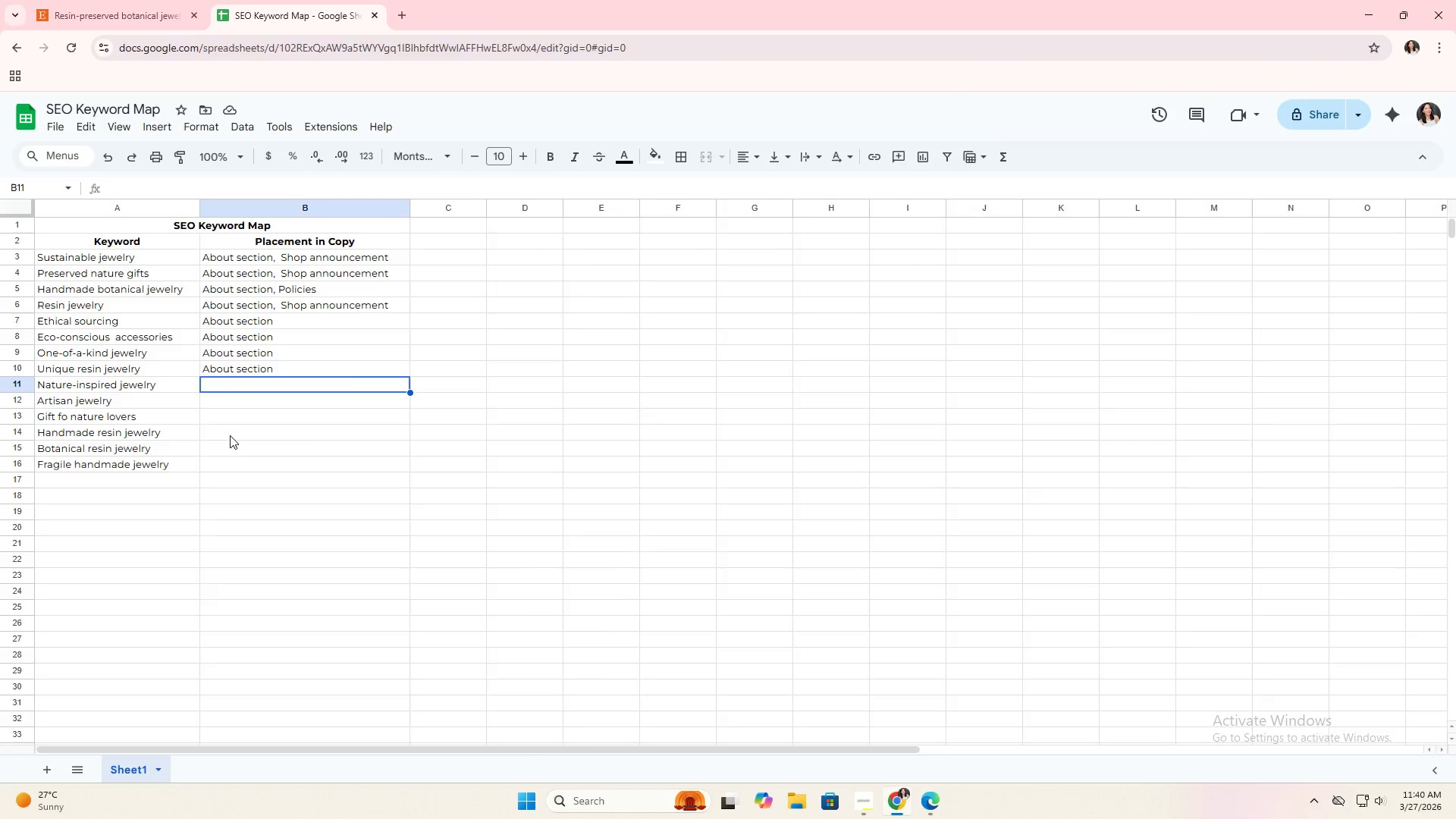 
key(Alt+Tab)
 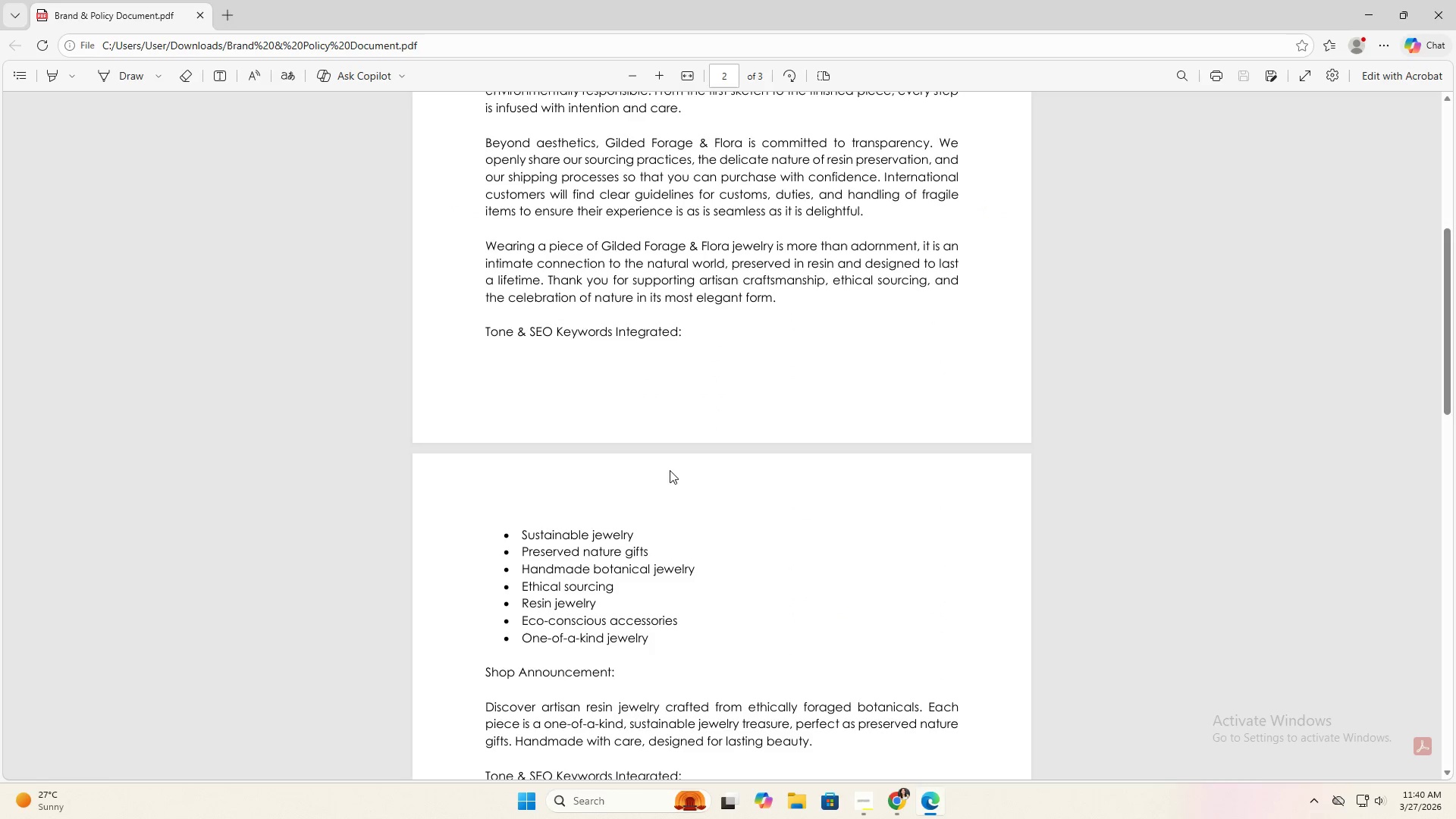 
scroll: coordinate [670, 470], scroll_direction: down, amount: 2.0
 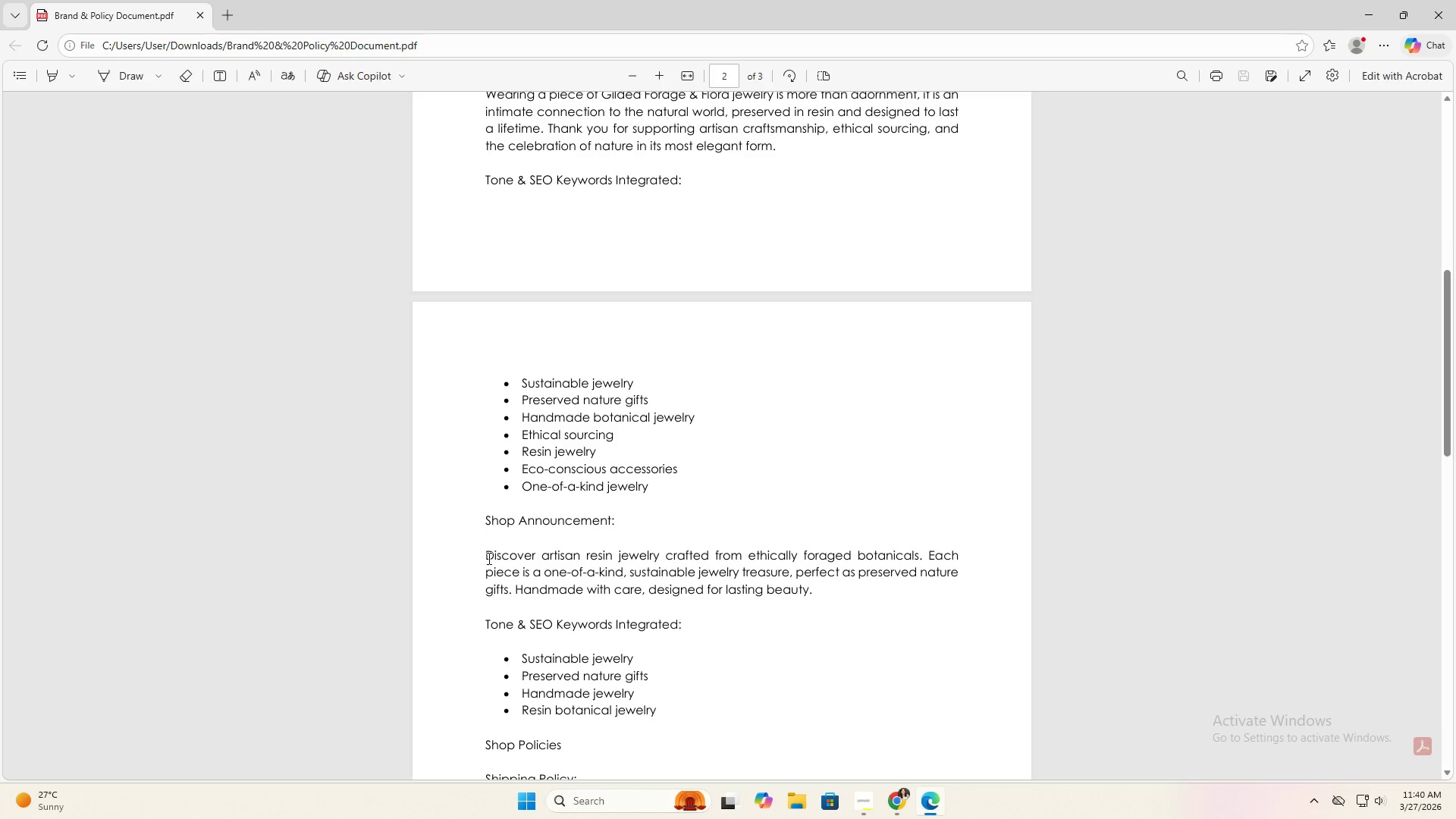 
left_click_drag(start_coordinate=[489, 558], to_coordinate=[833, 595])
 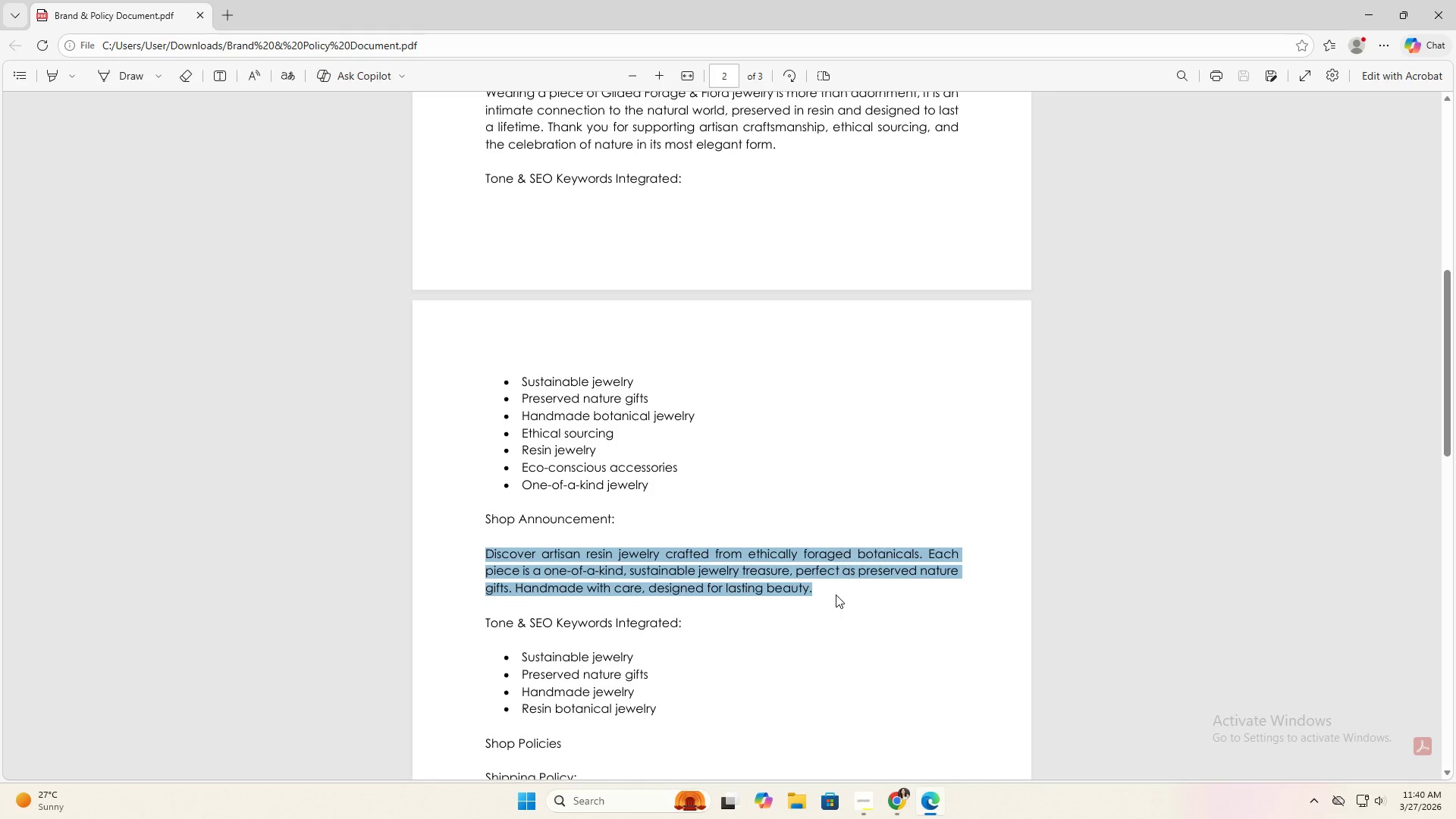 
scroll: coordinate [836, 595], scroll_direction: down, amount: 1.0
 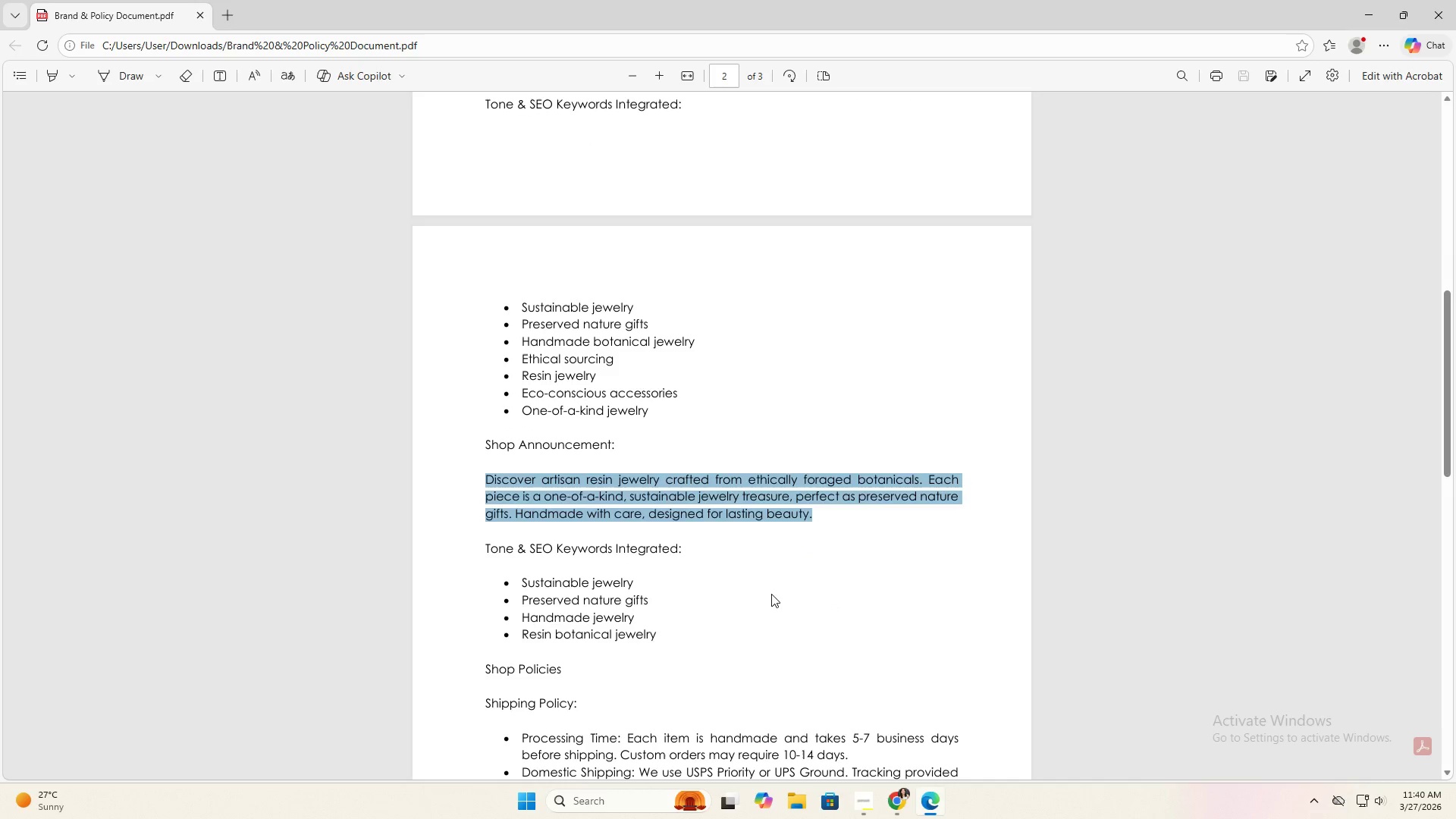 
left_click([771, 593])
 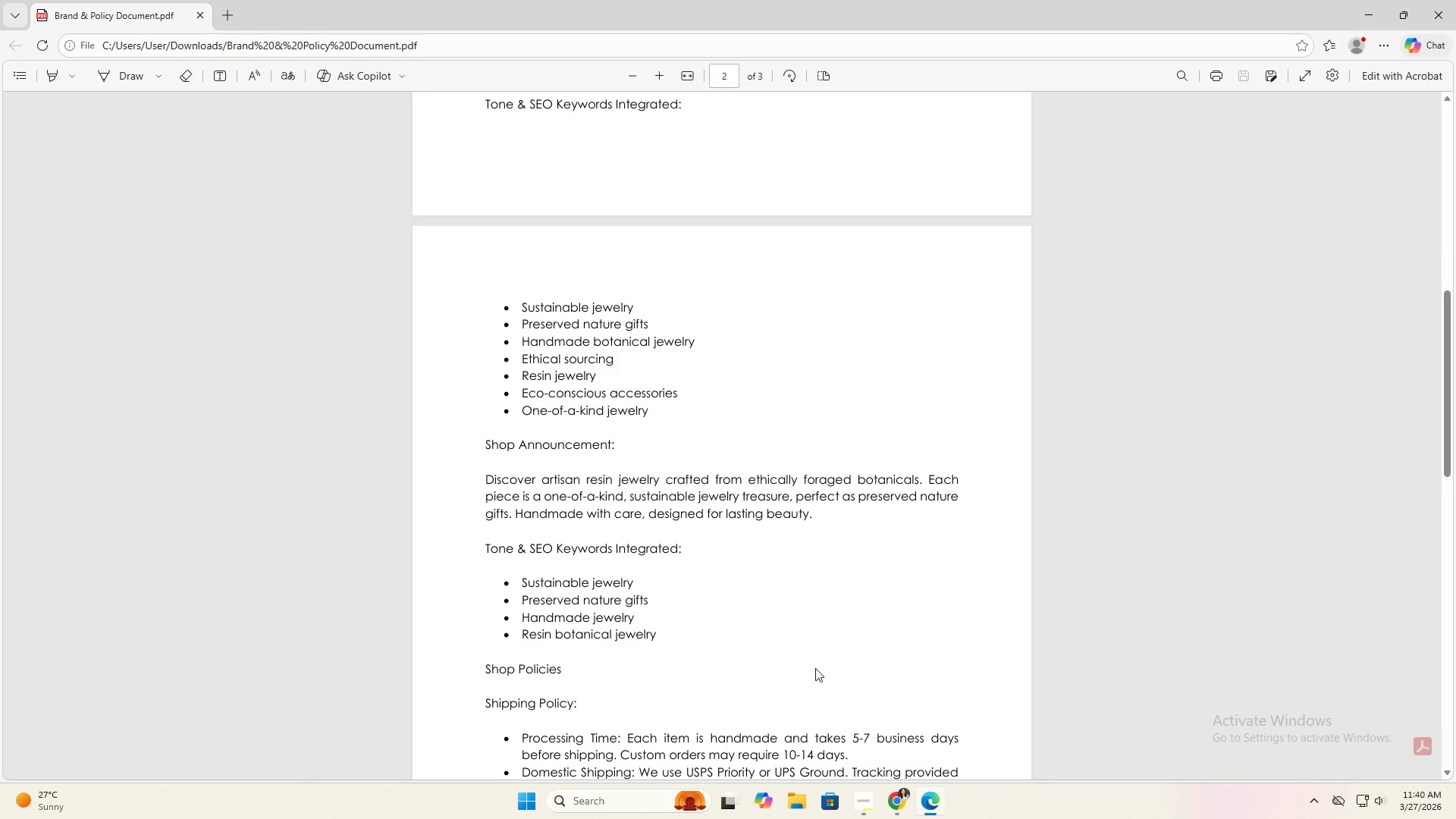 
key(Alt+AltLeft)
 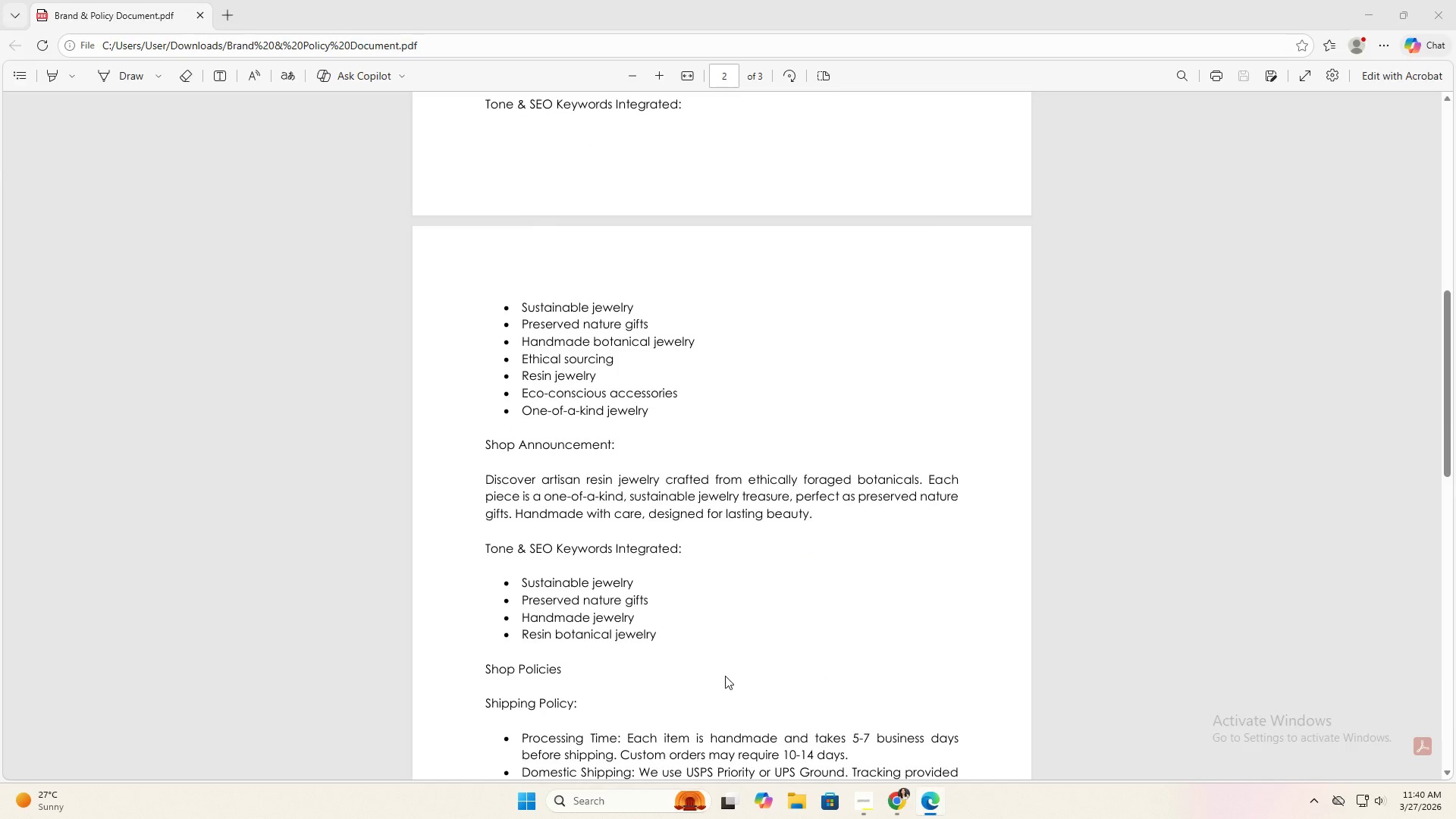 
key(Alt+Tab)
 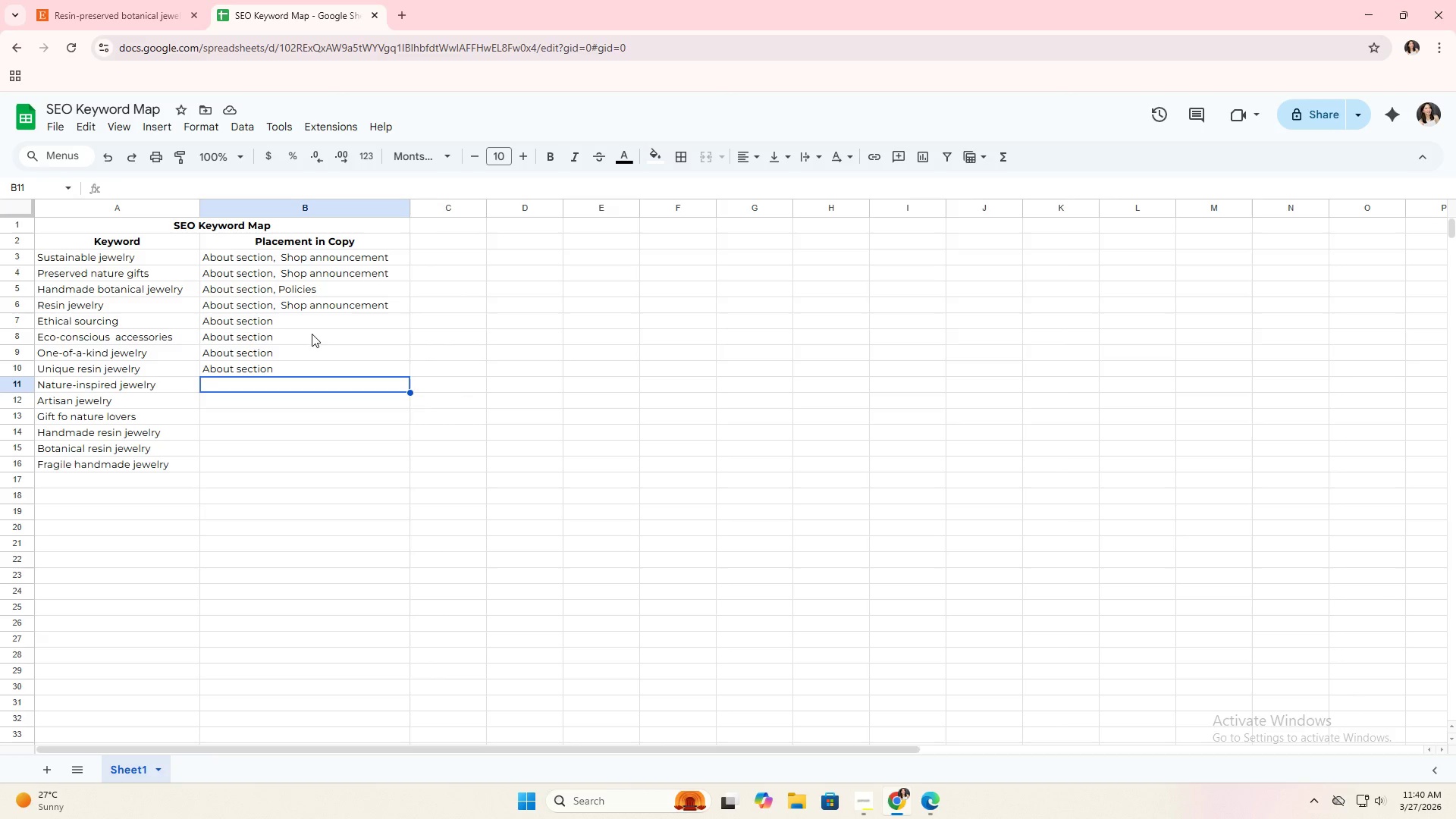 
double_click([317, 305])
 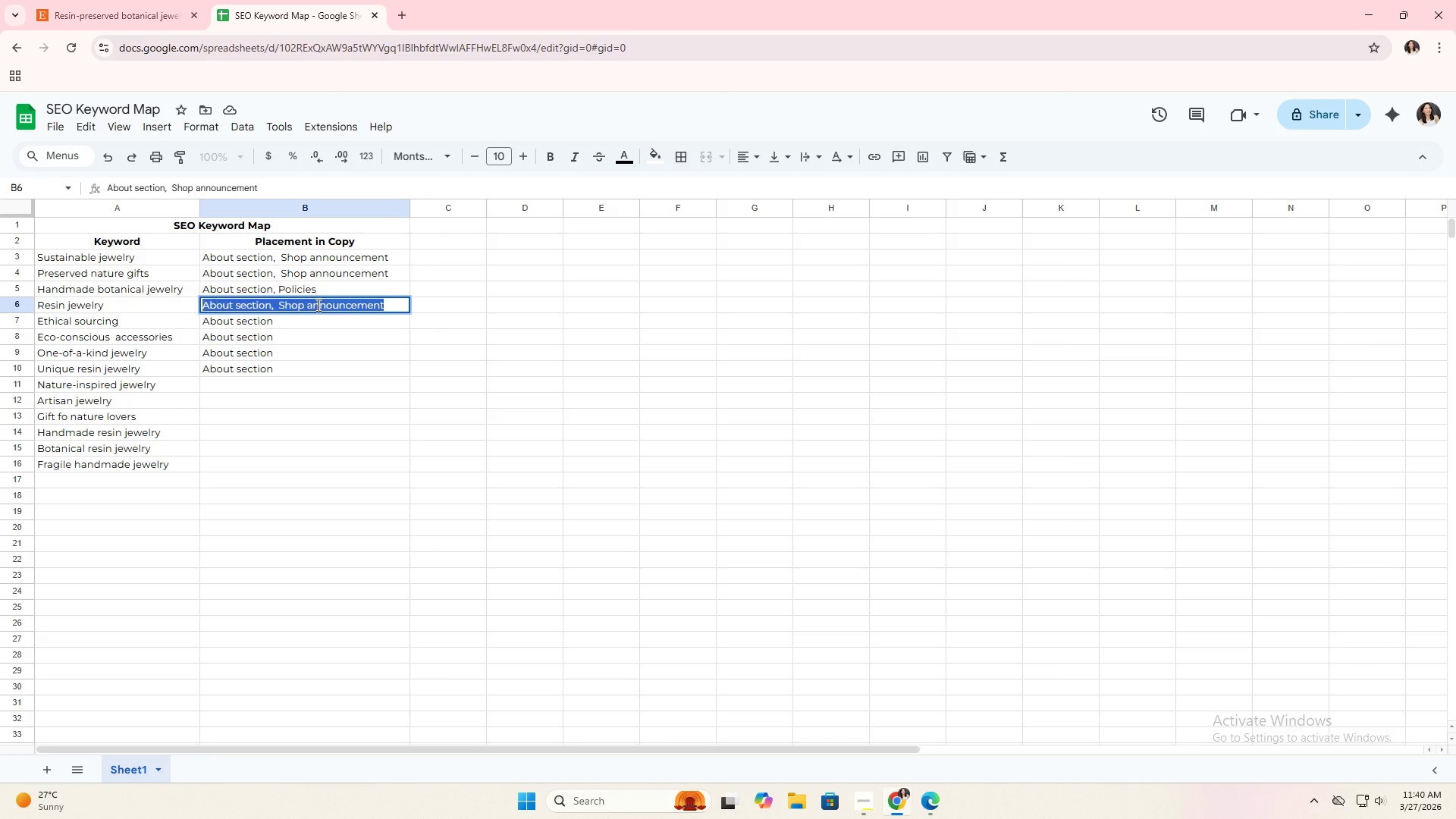 
triple_click([317, 305])
 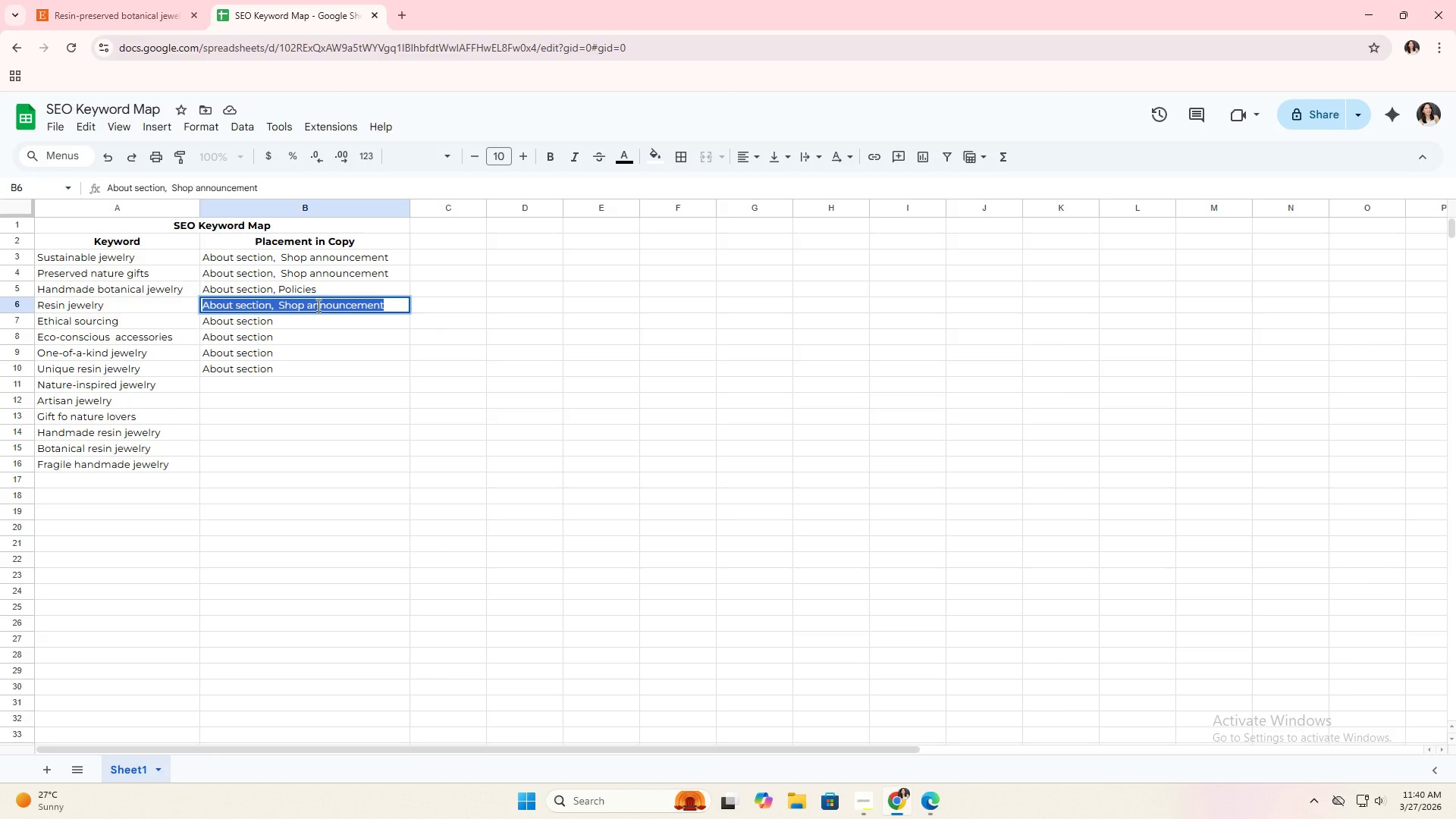 
triple_click([317, 305])
 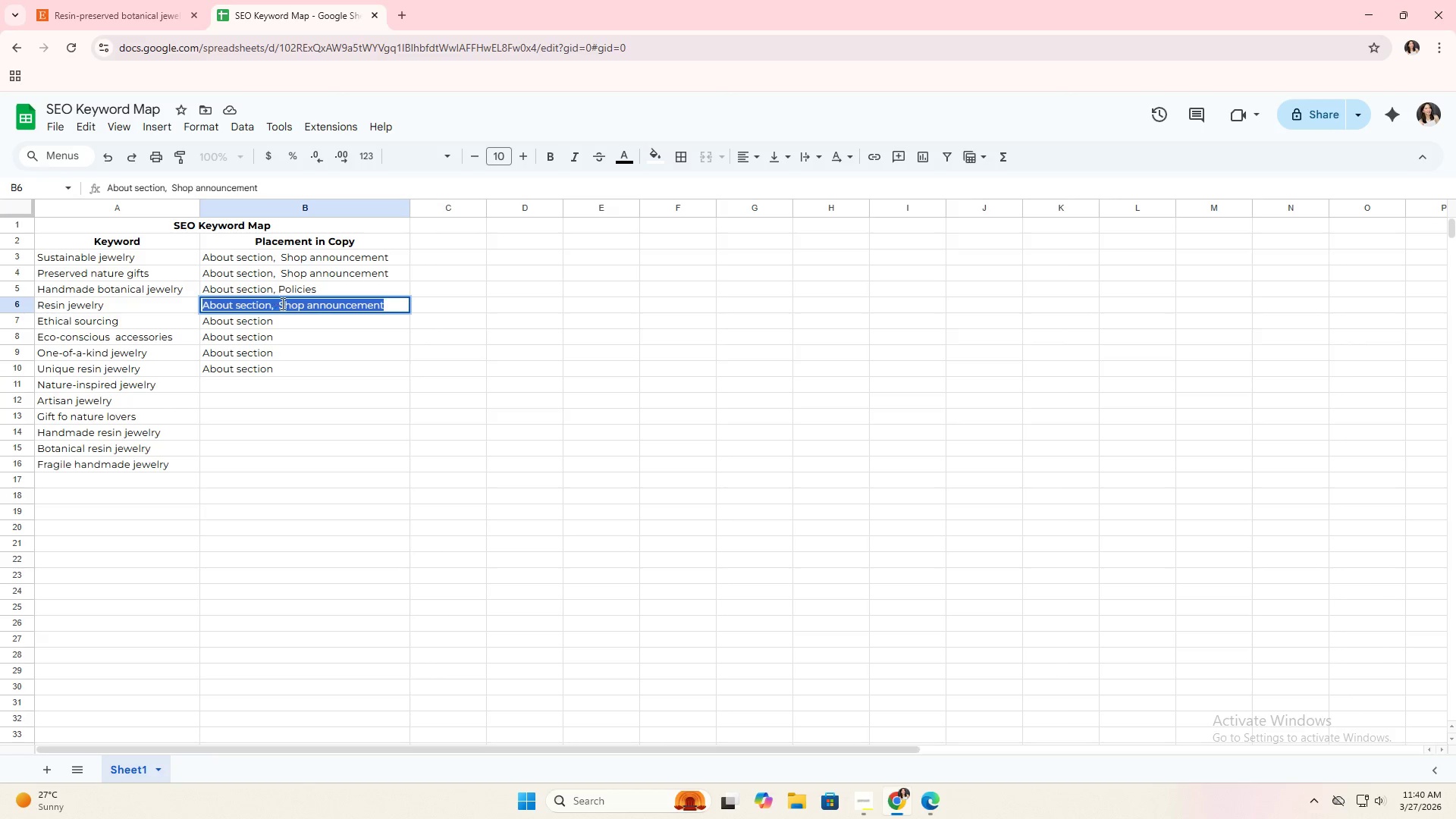 
left_click([281, 303])
 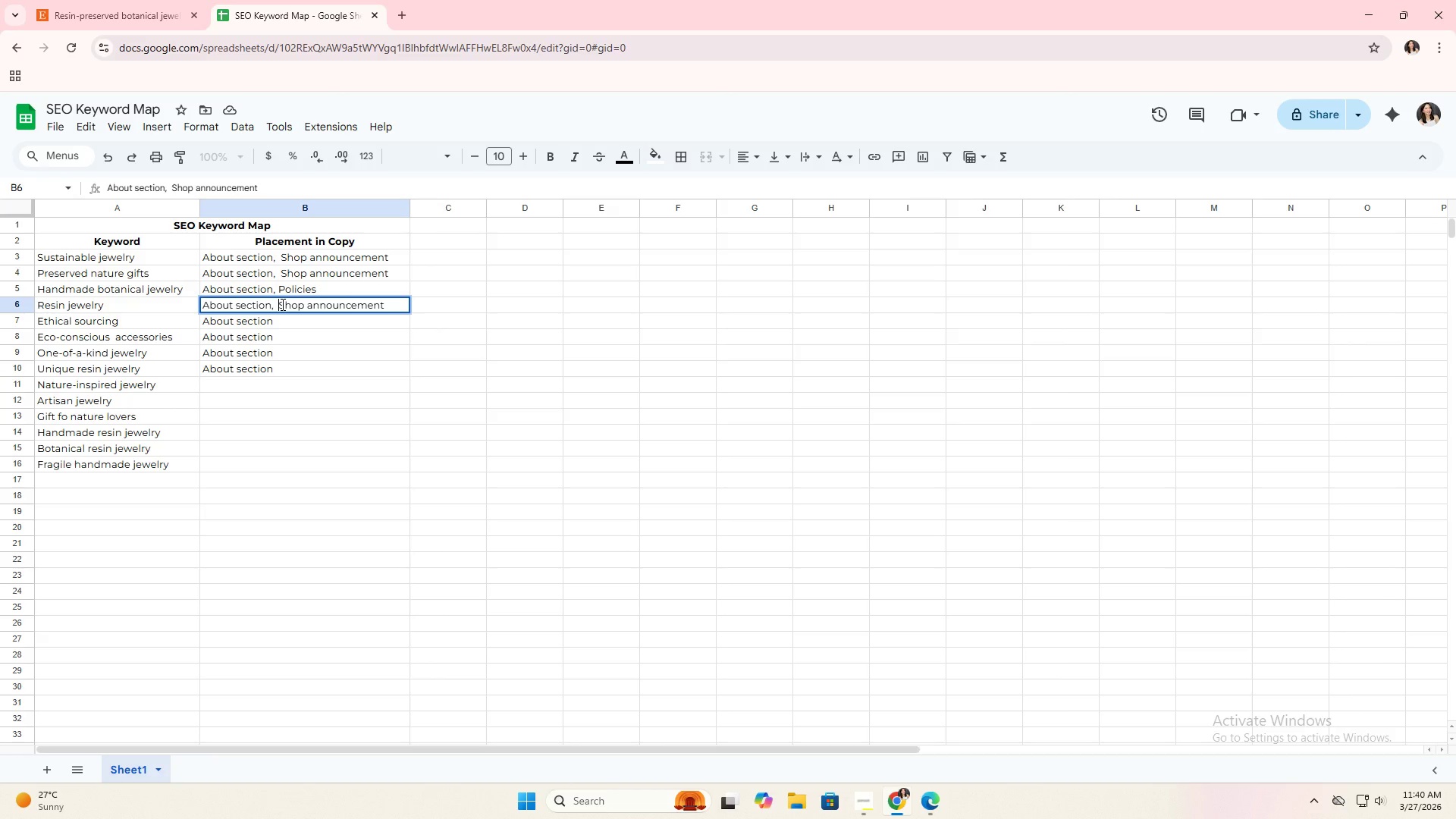 
left_click_drag(start_coordinate=[281, 304], to_coordinate=[394, 313])
 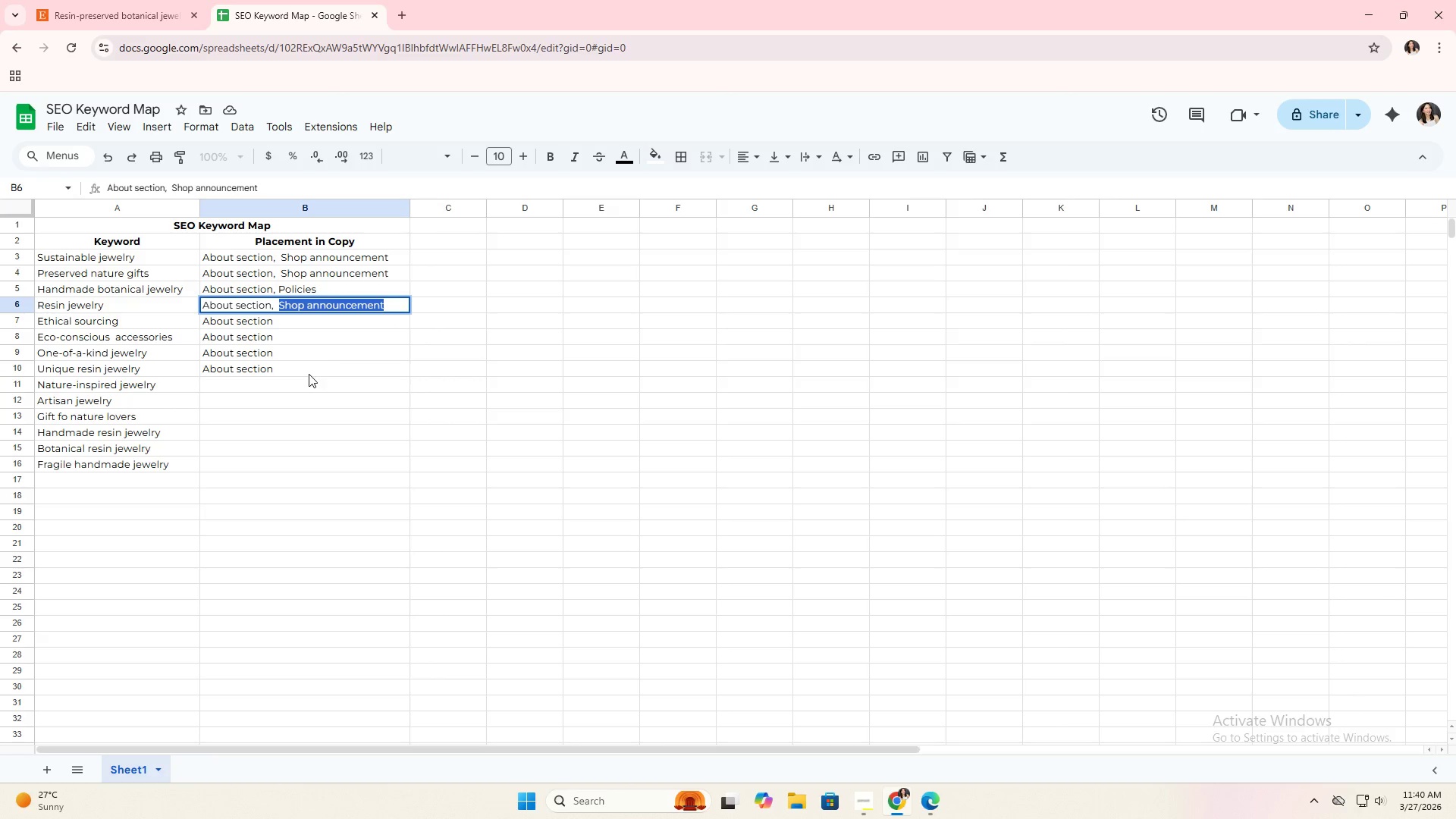 
key(Control+C)
 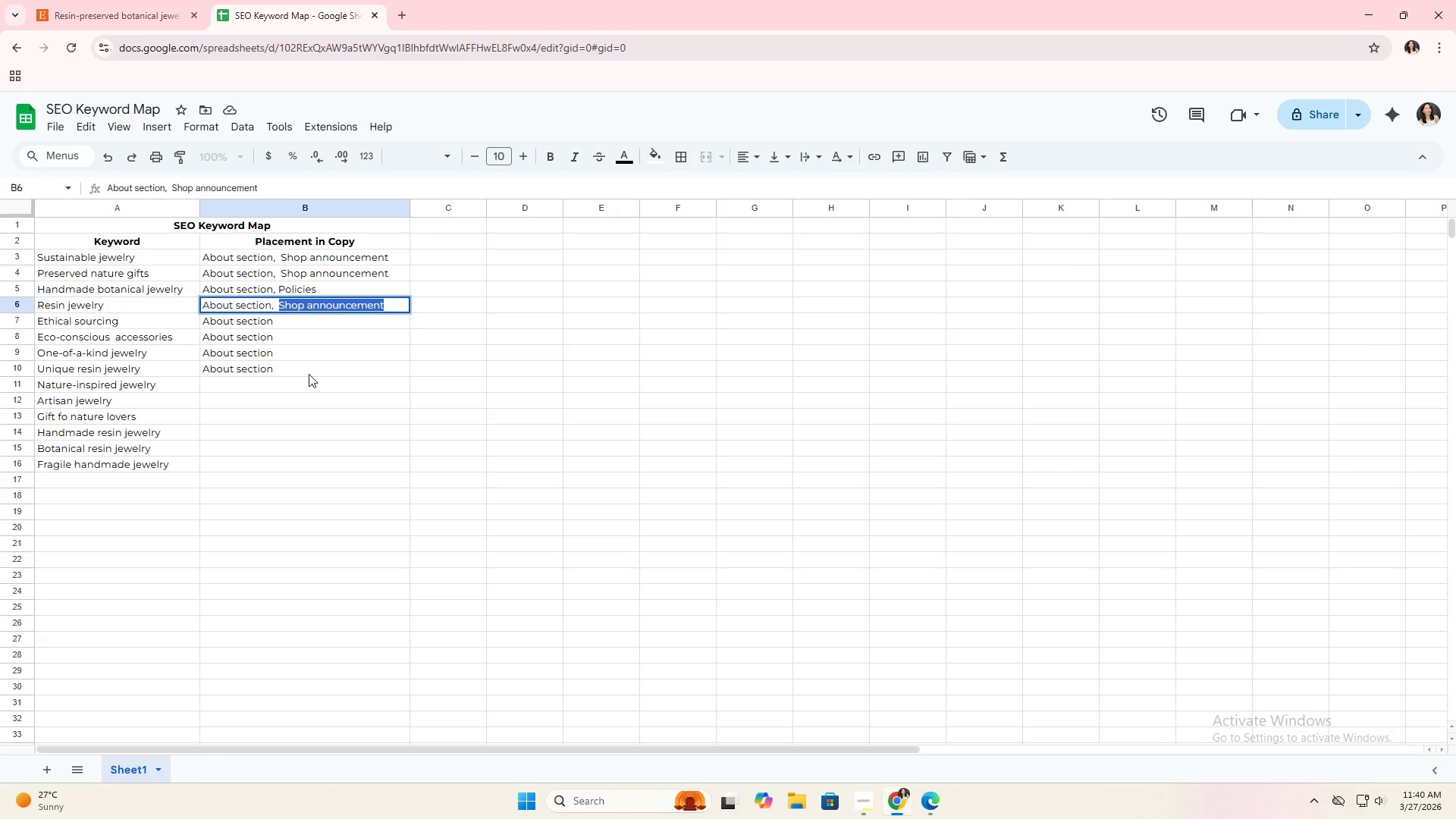 
left_click([309, 374])
 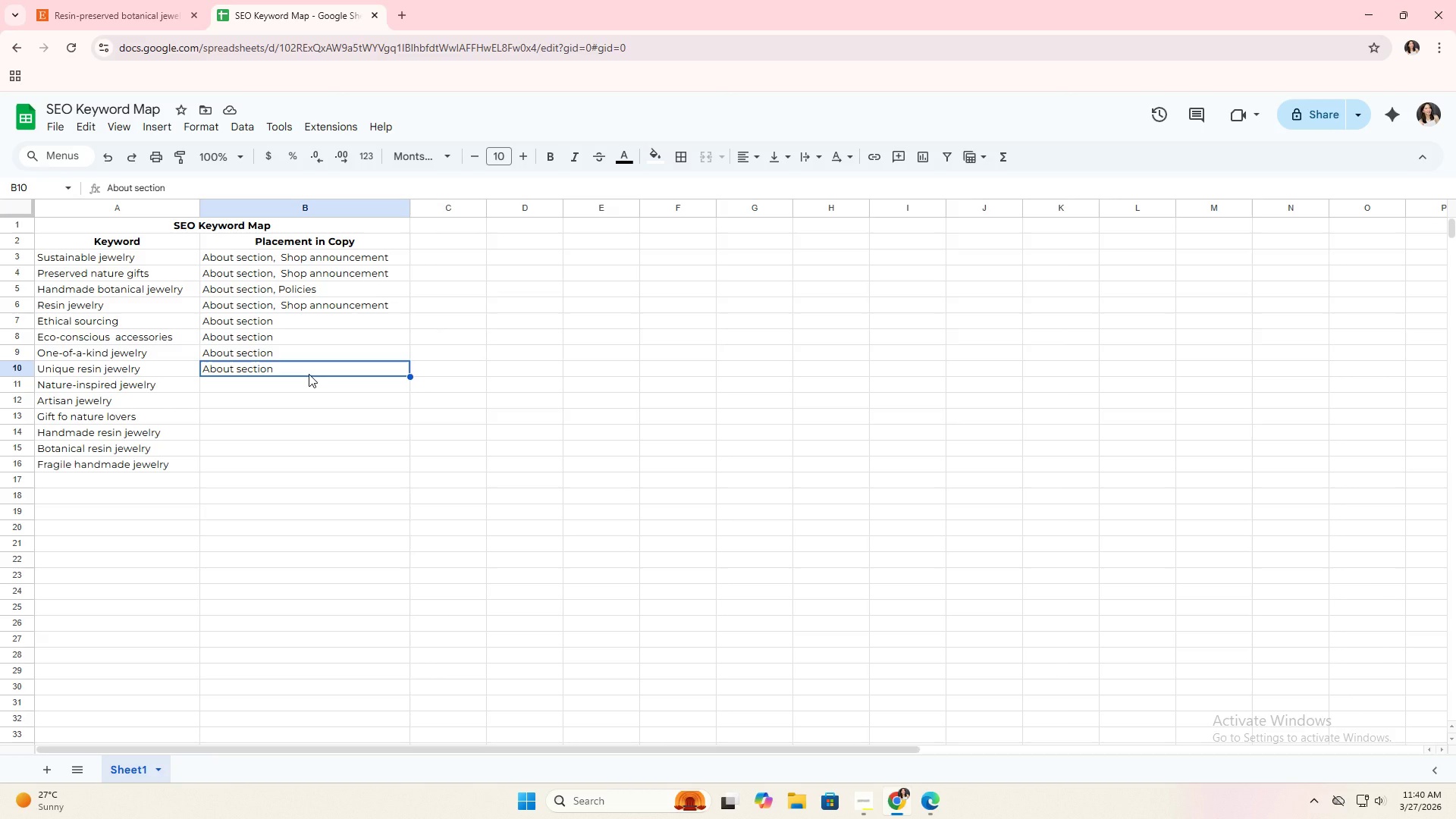 
hold_key(key=ControlLeft, duration=0.47)
 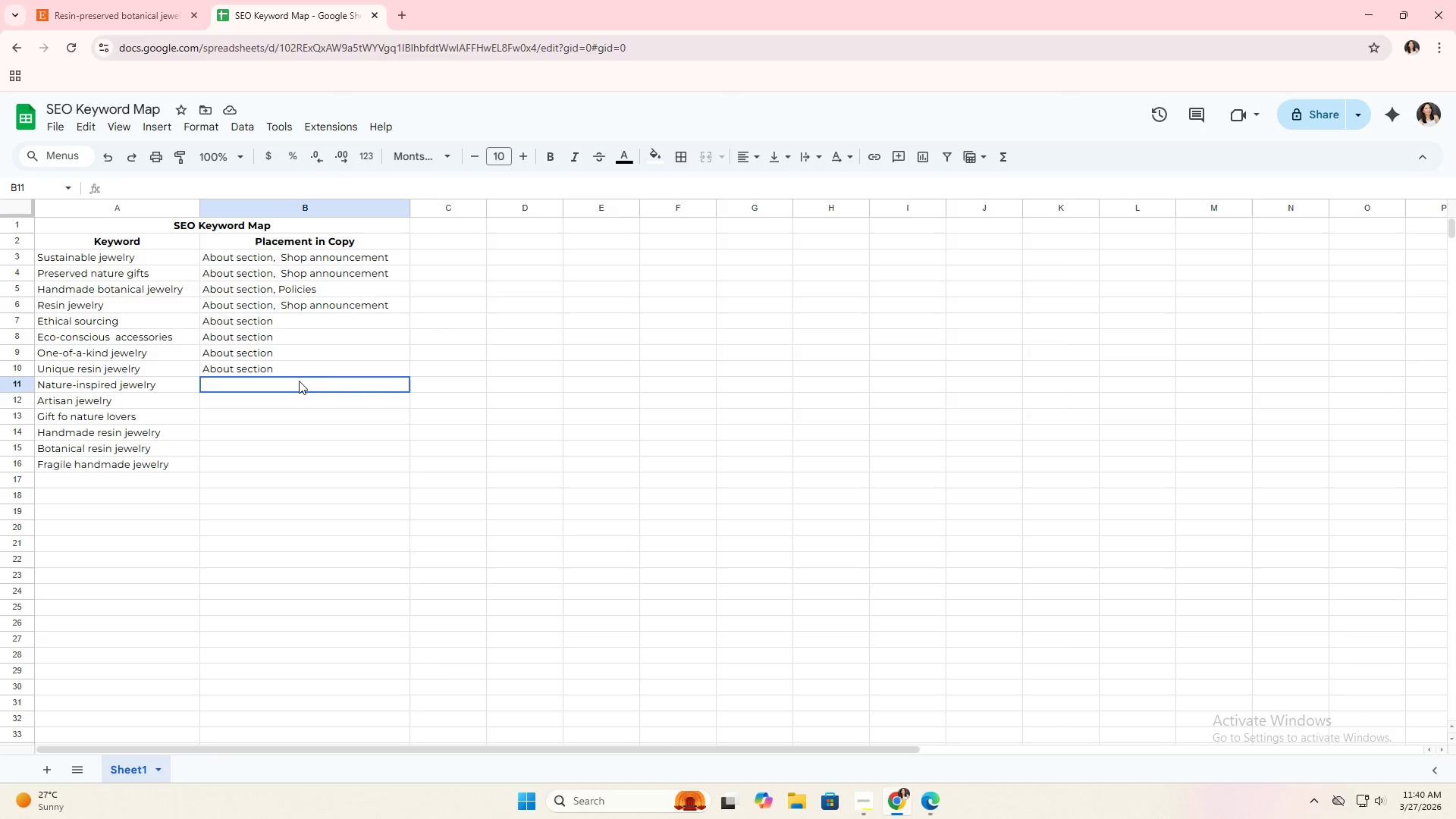 
left_click([299, 381])
 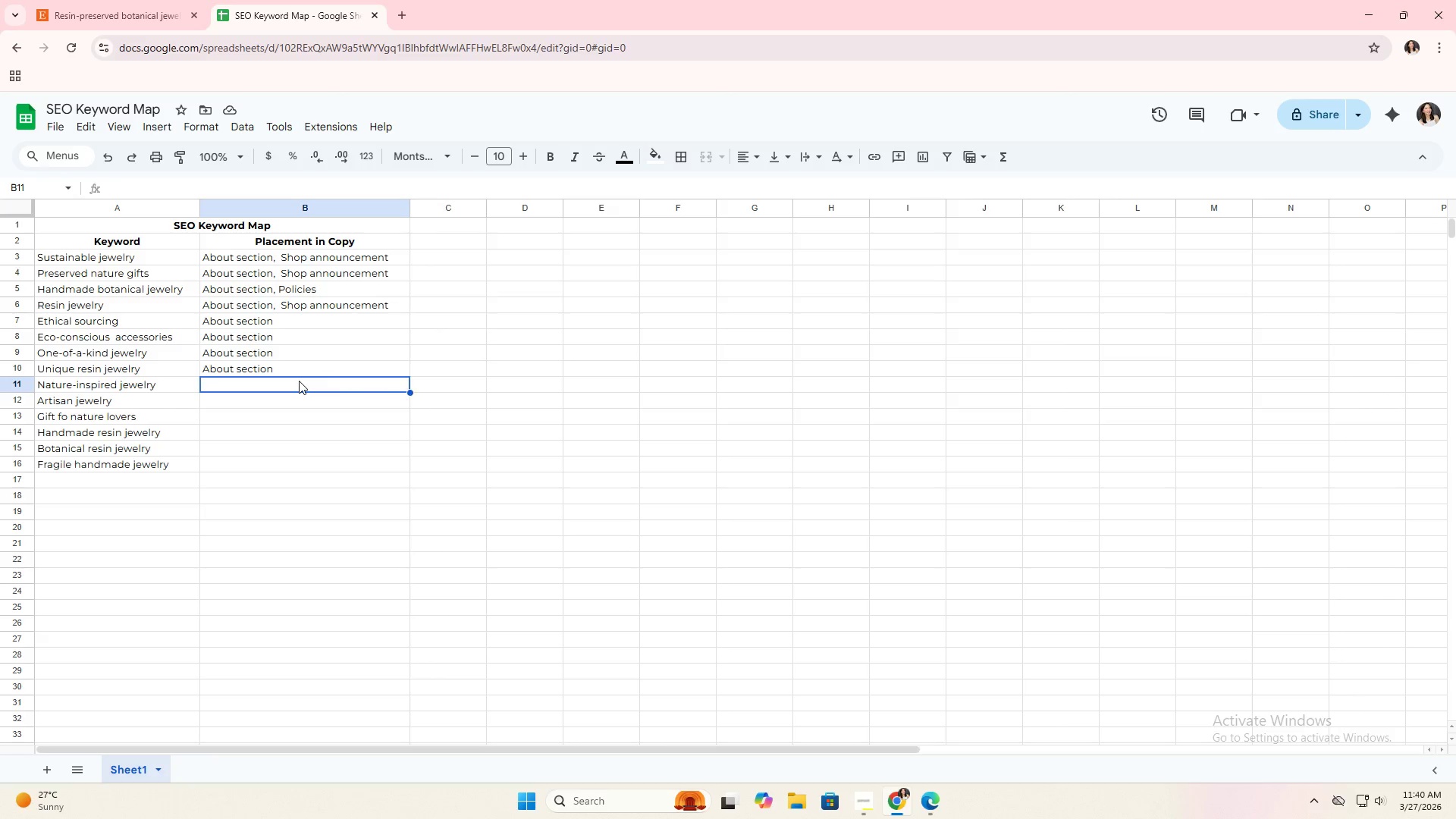 
key(Control+ControlLeft)
 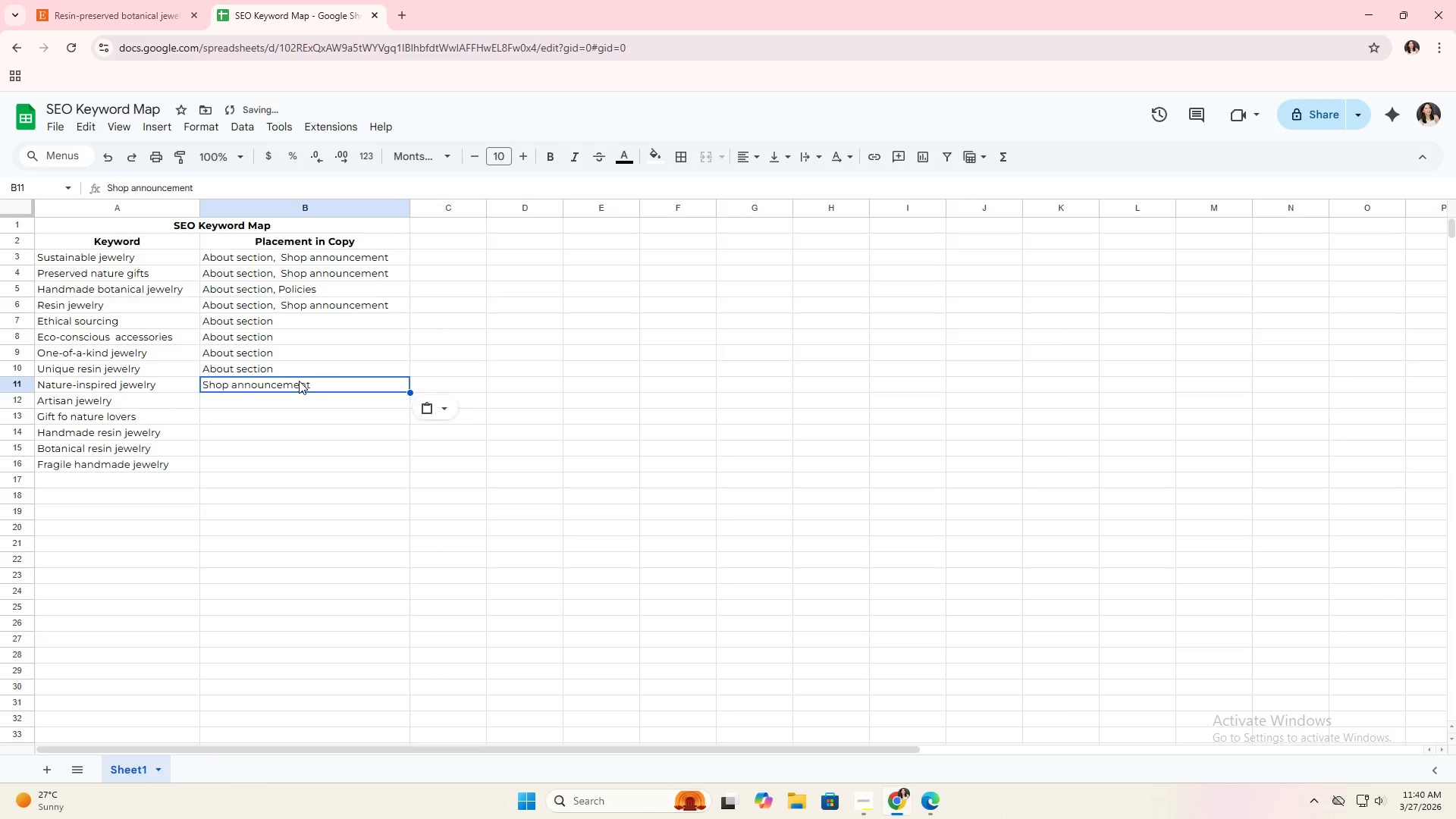 
key(Control+V)
 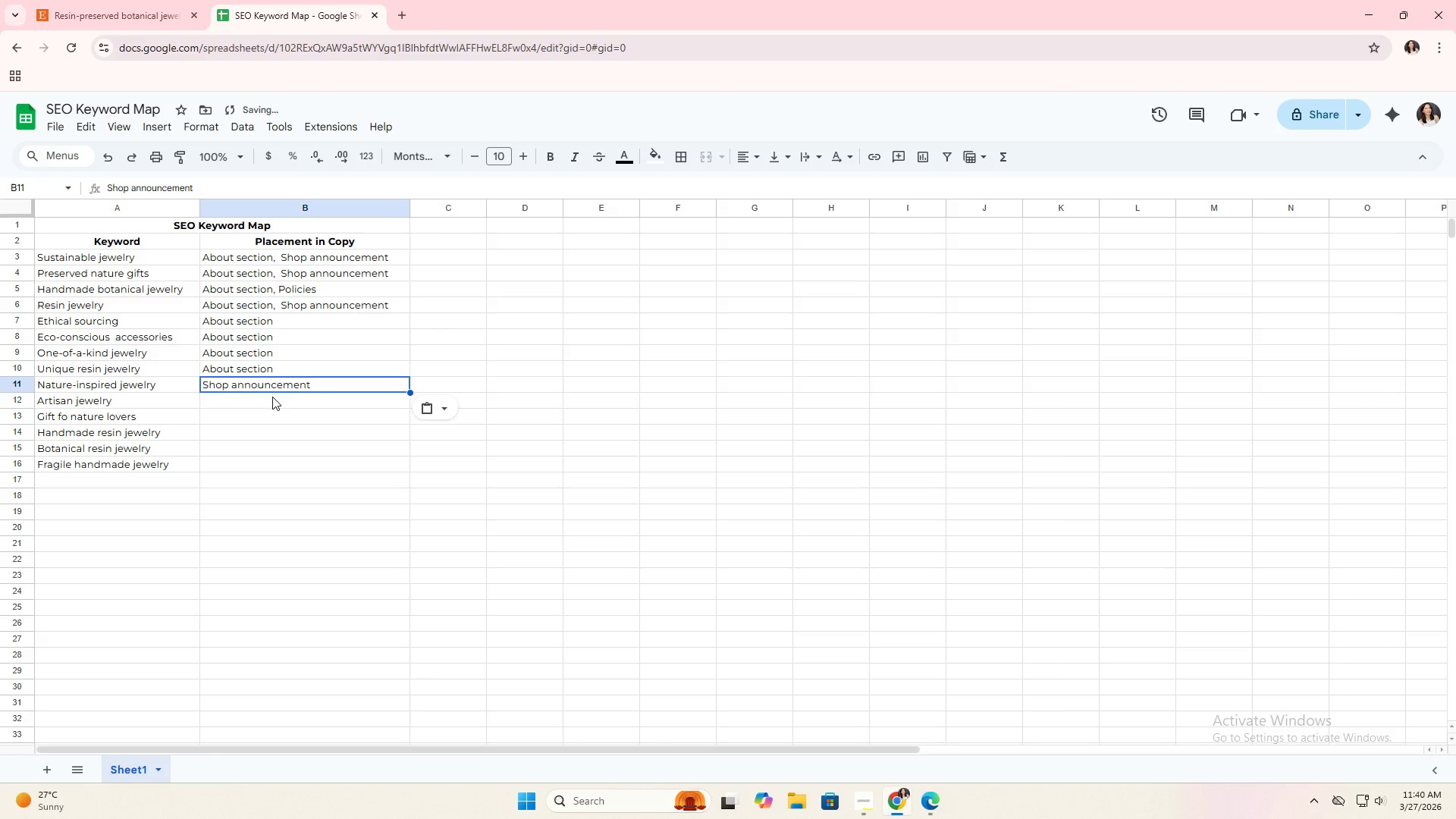 
left_click([272, 397])
 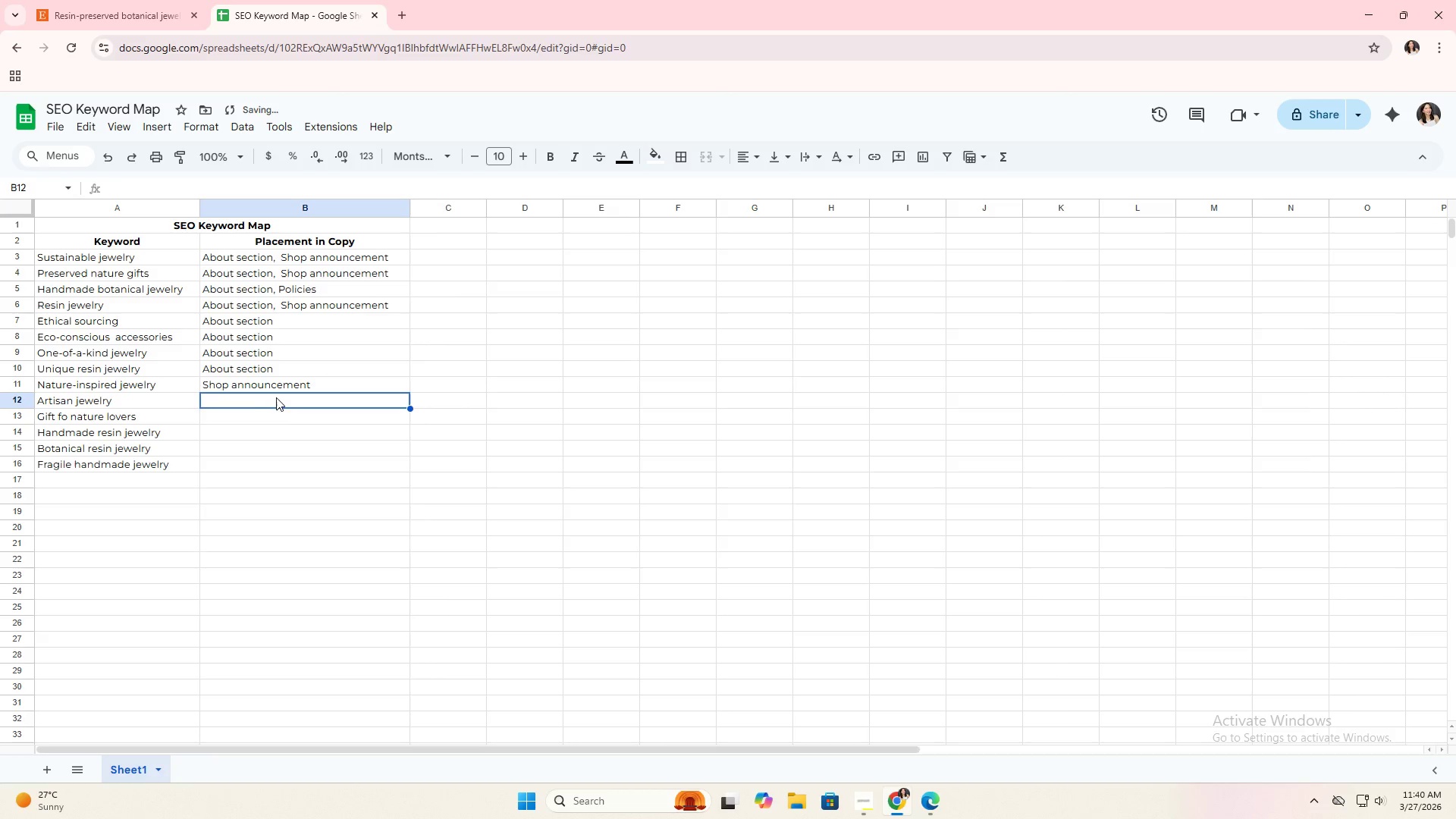 
key(Alt+AltLeft)
 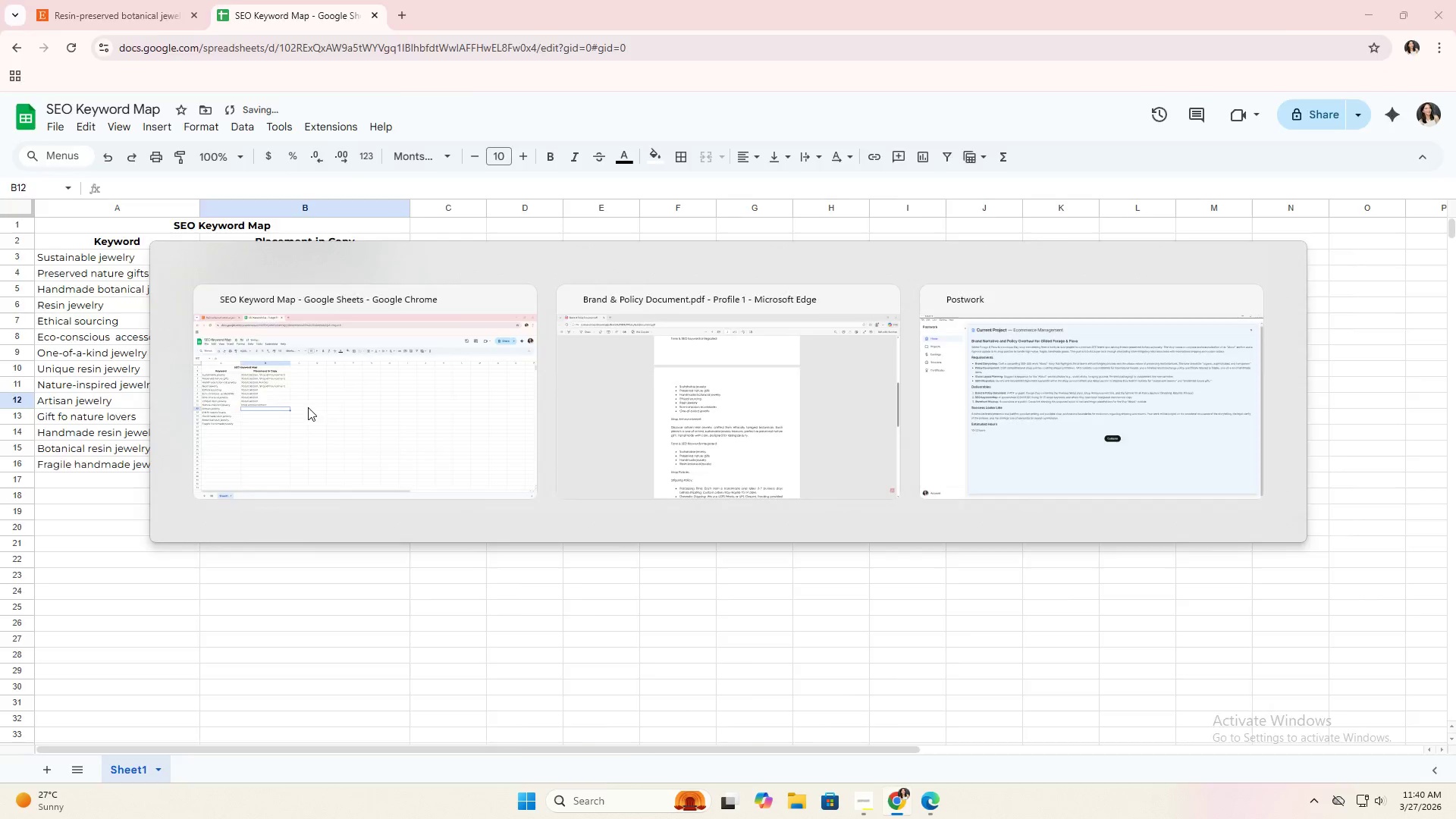 
key(Alt+Tab)
 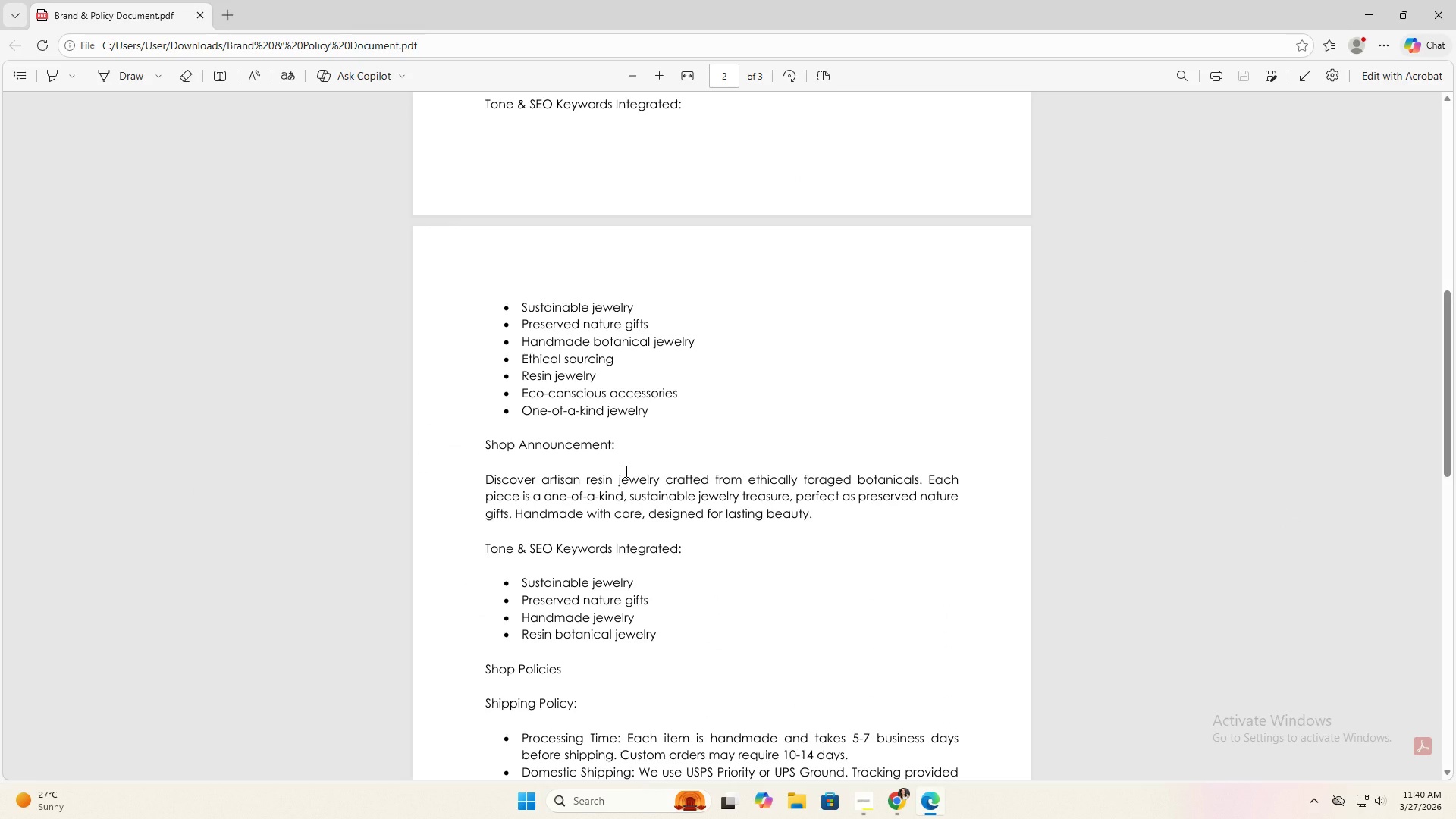 
scroll: coordinate [625, 471], scroll_direction: up, amount: 4.0
 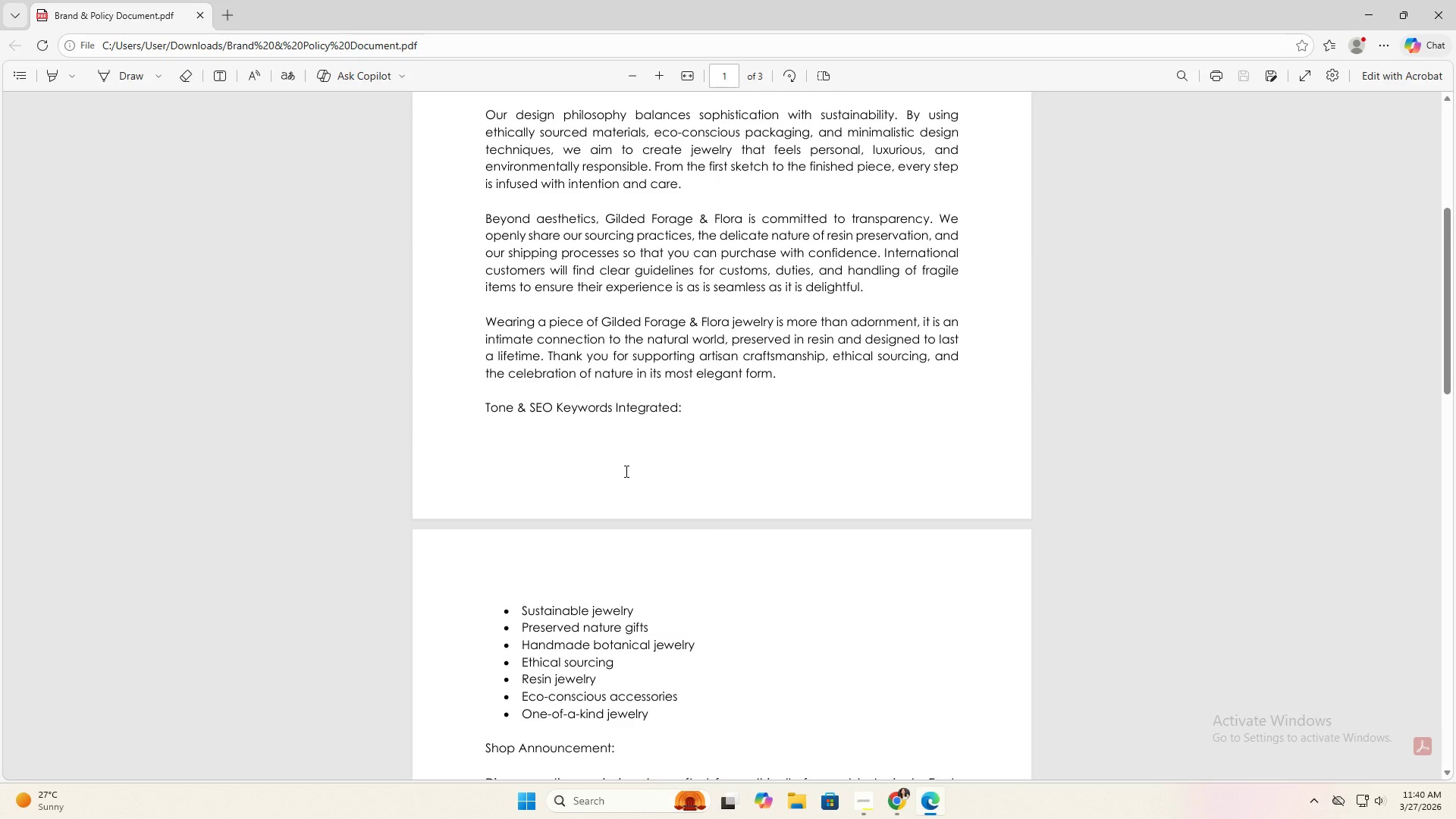 
scroll: coordinate [625, 472], scroll_direction: down, amount: 8.0
 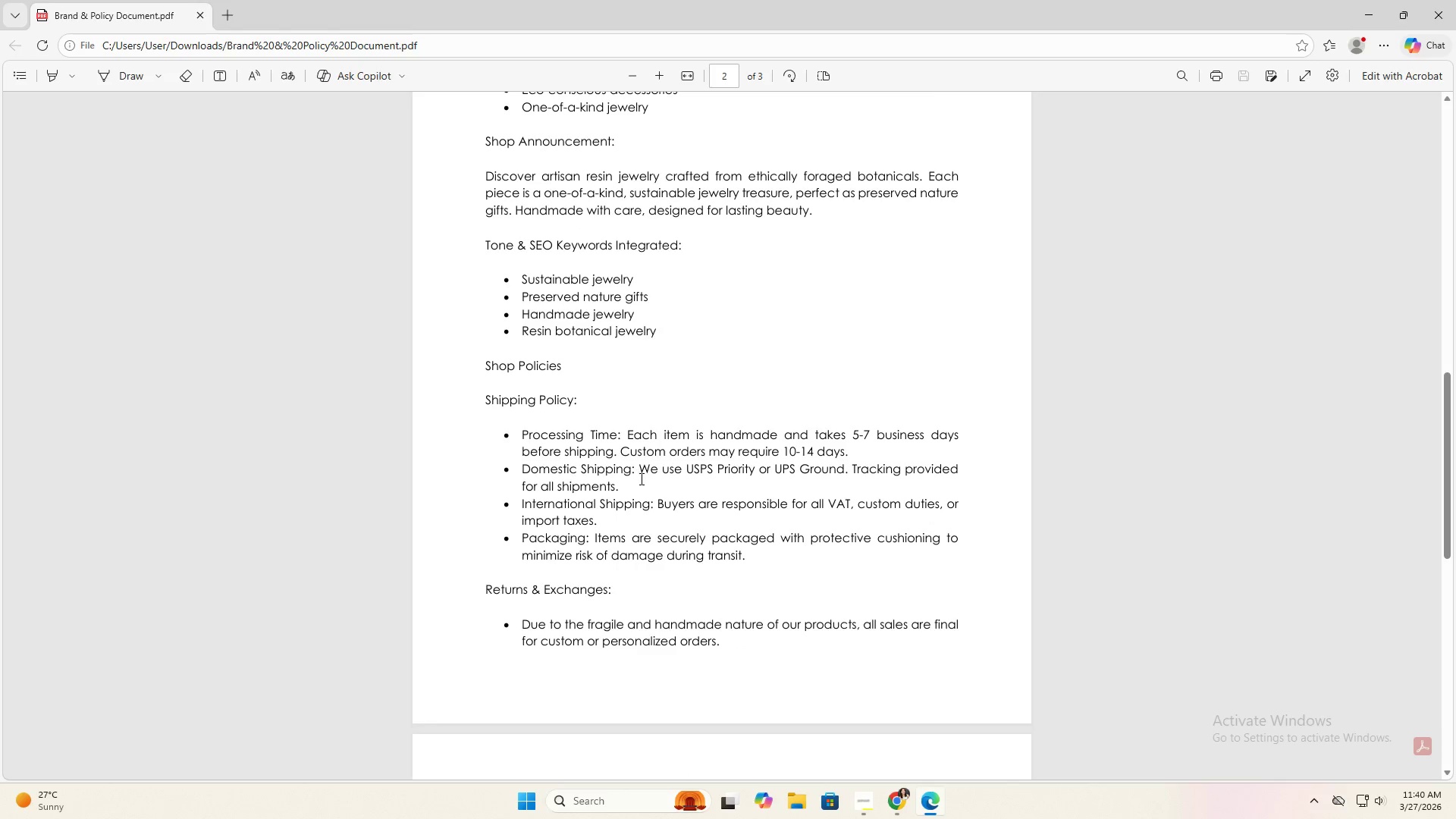 
hold_key(key=AltLeft, duration=1.5)
 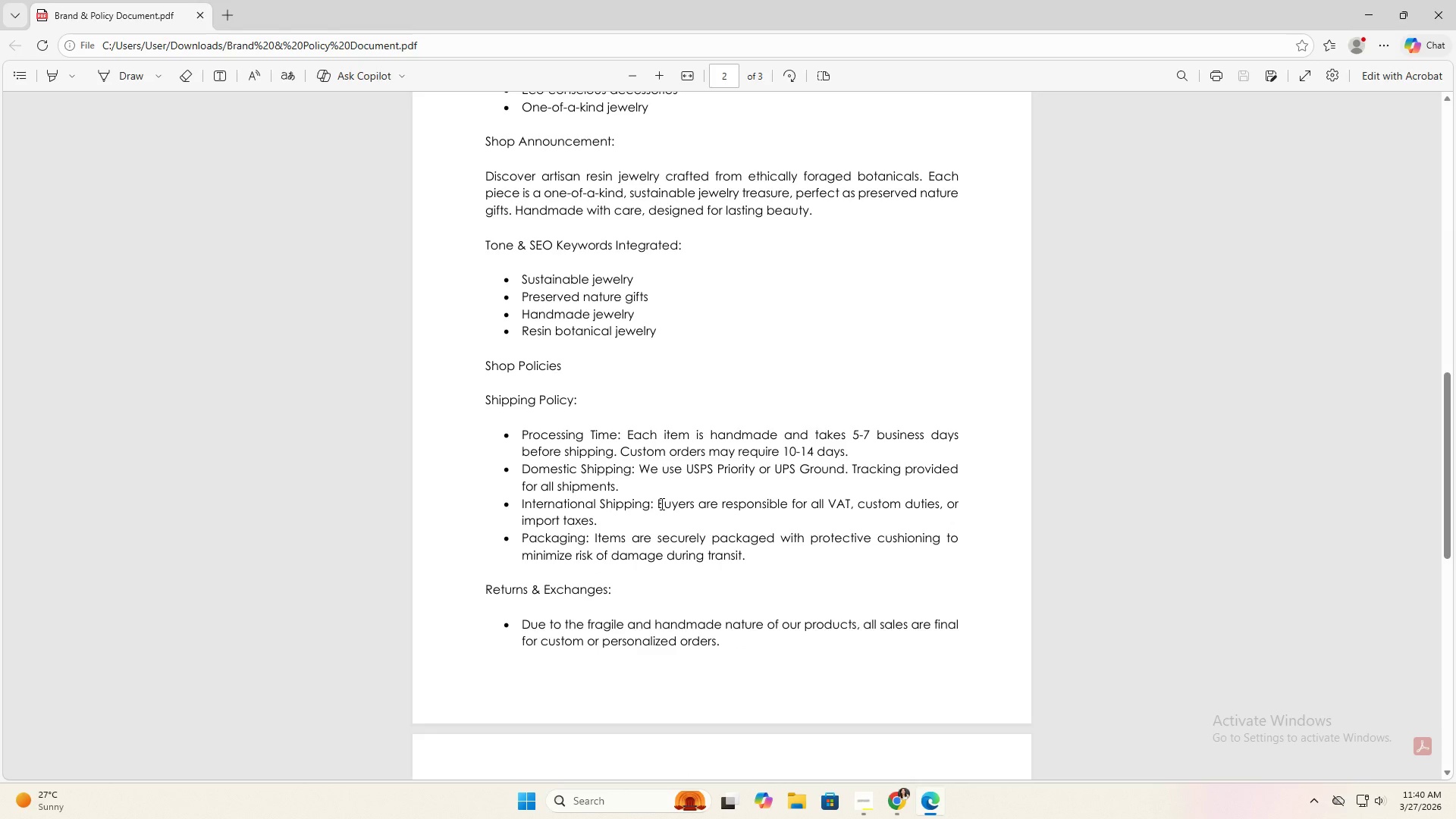 
hold_key(key=AltLeft, duration=0.7)
 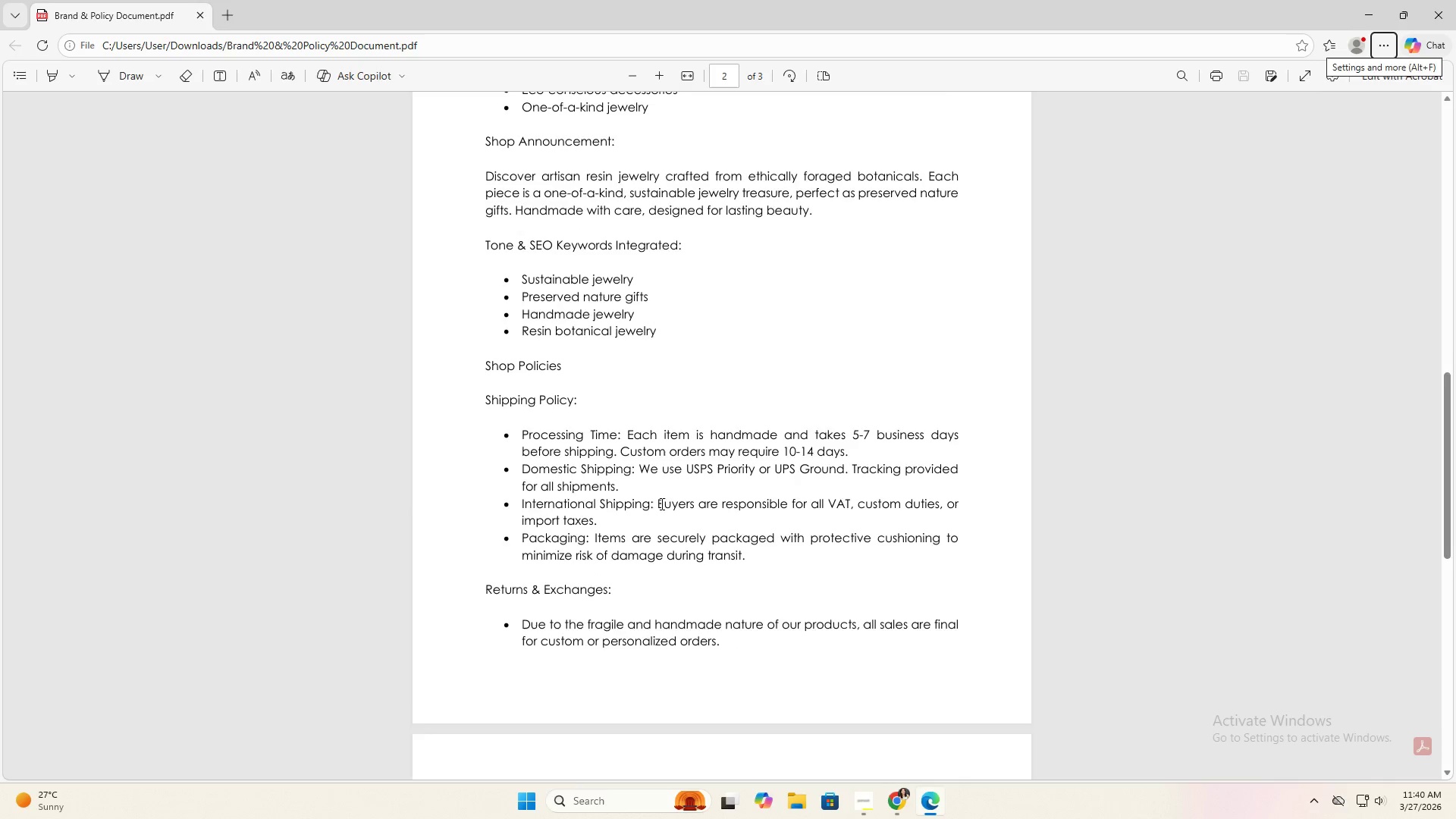 
scroll: coordinate [661, 504], scroll_direction: up, amount: 13.0
 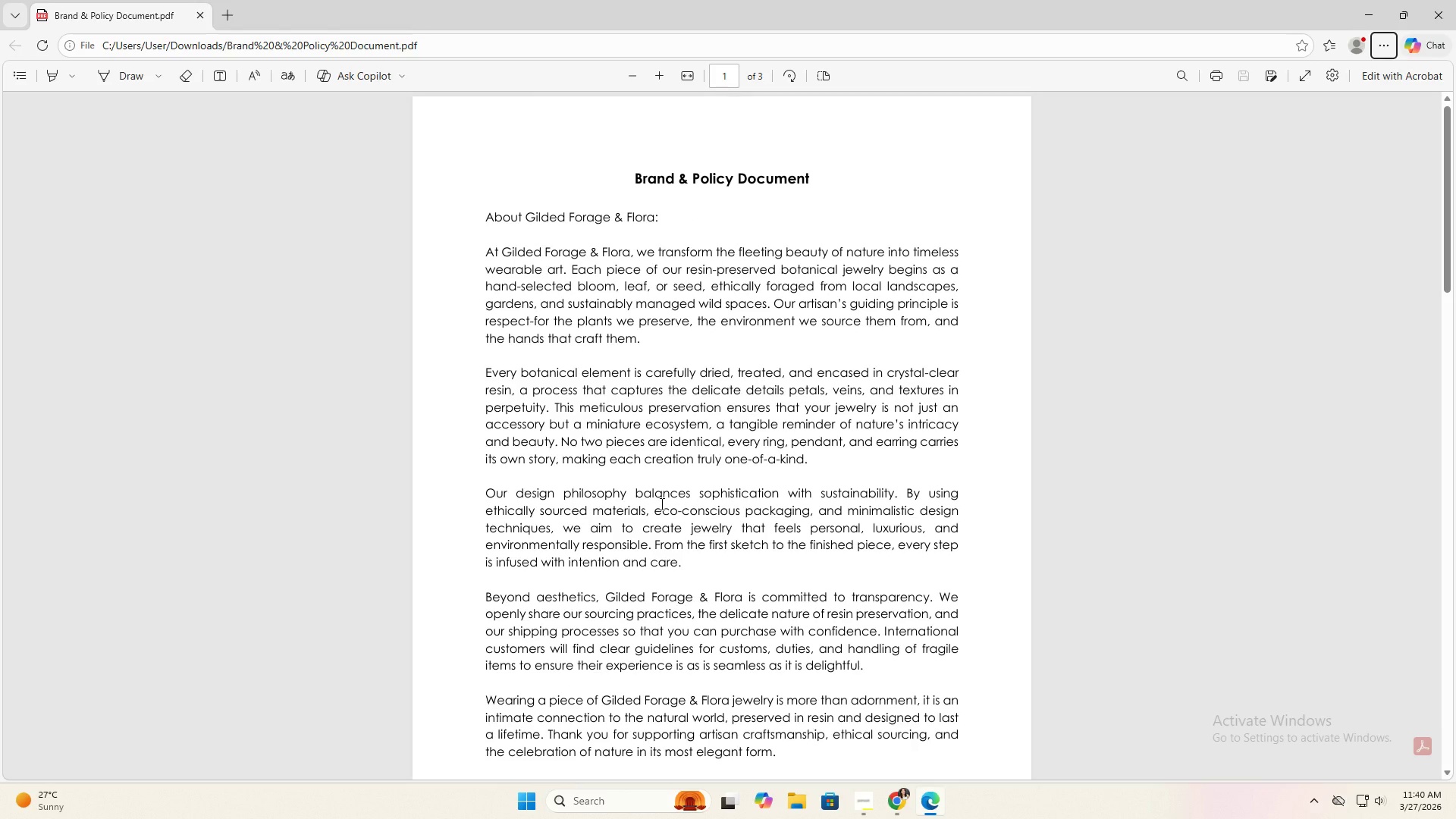 
scroll: coordinate [661, 504], scroll_direction: down, amount: 4.0
 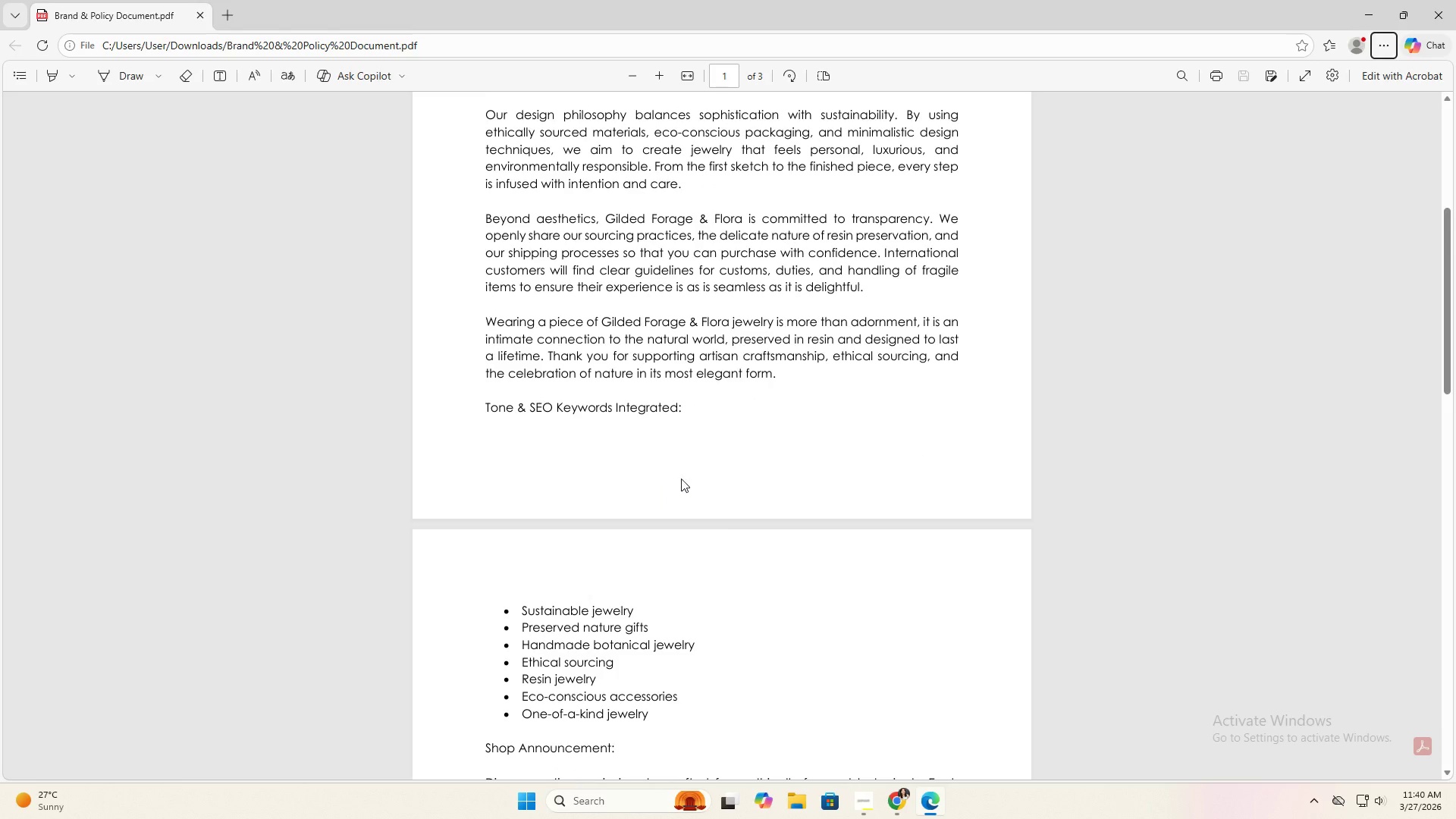 
scroll: coordinate [682, 476], scroll_direction: up, amount: 4.0
 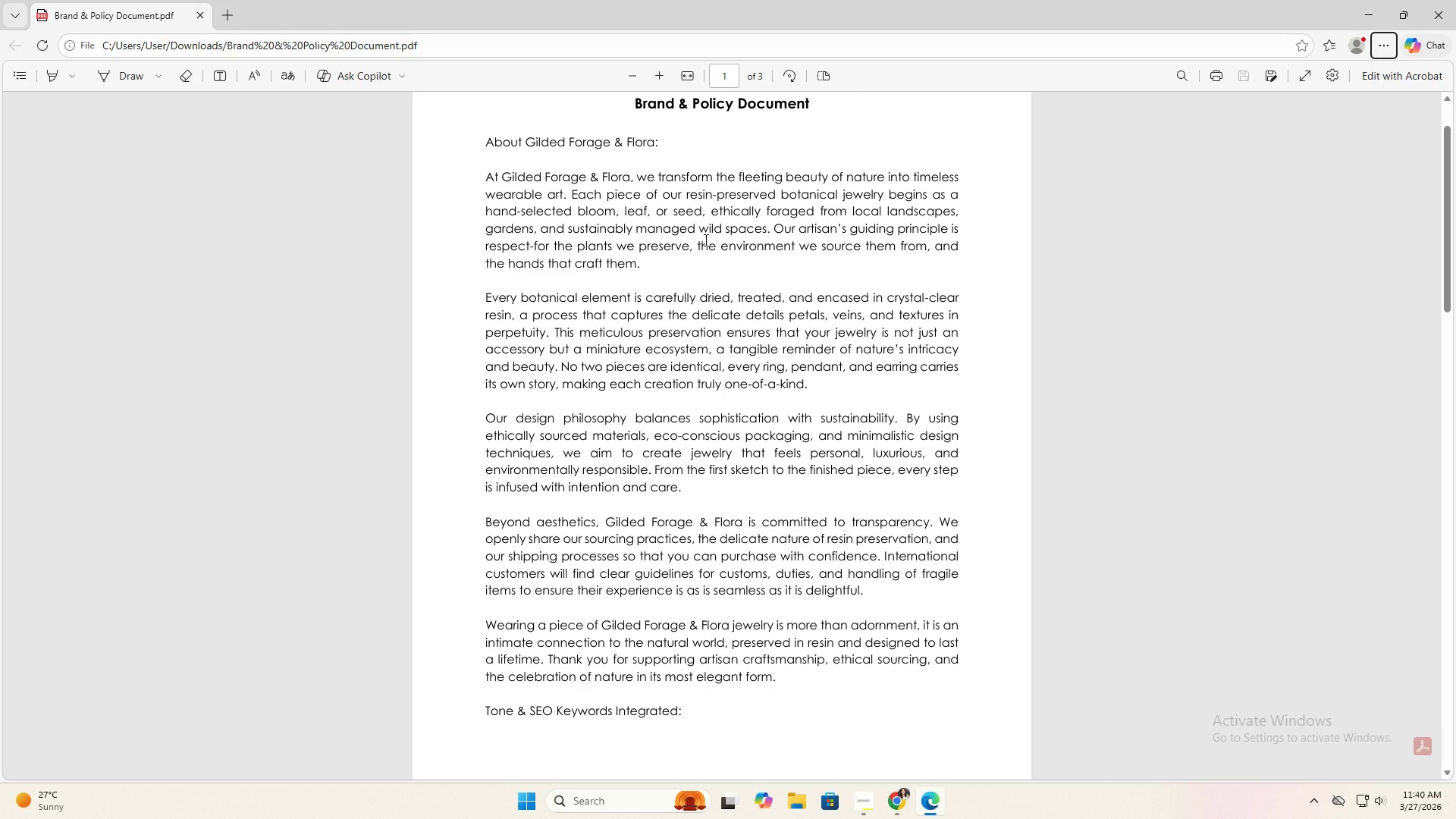 
key(Alt+AltLeft)
 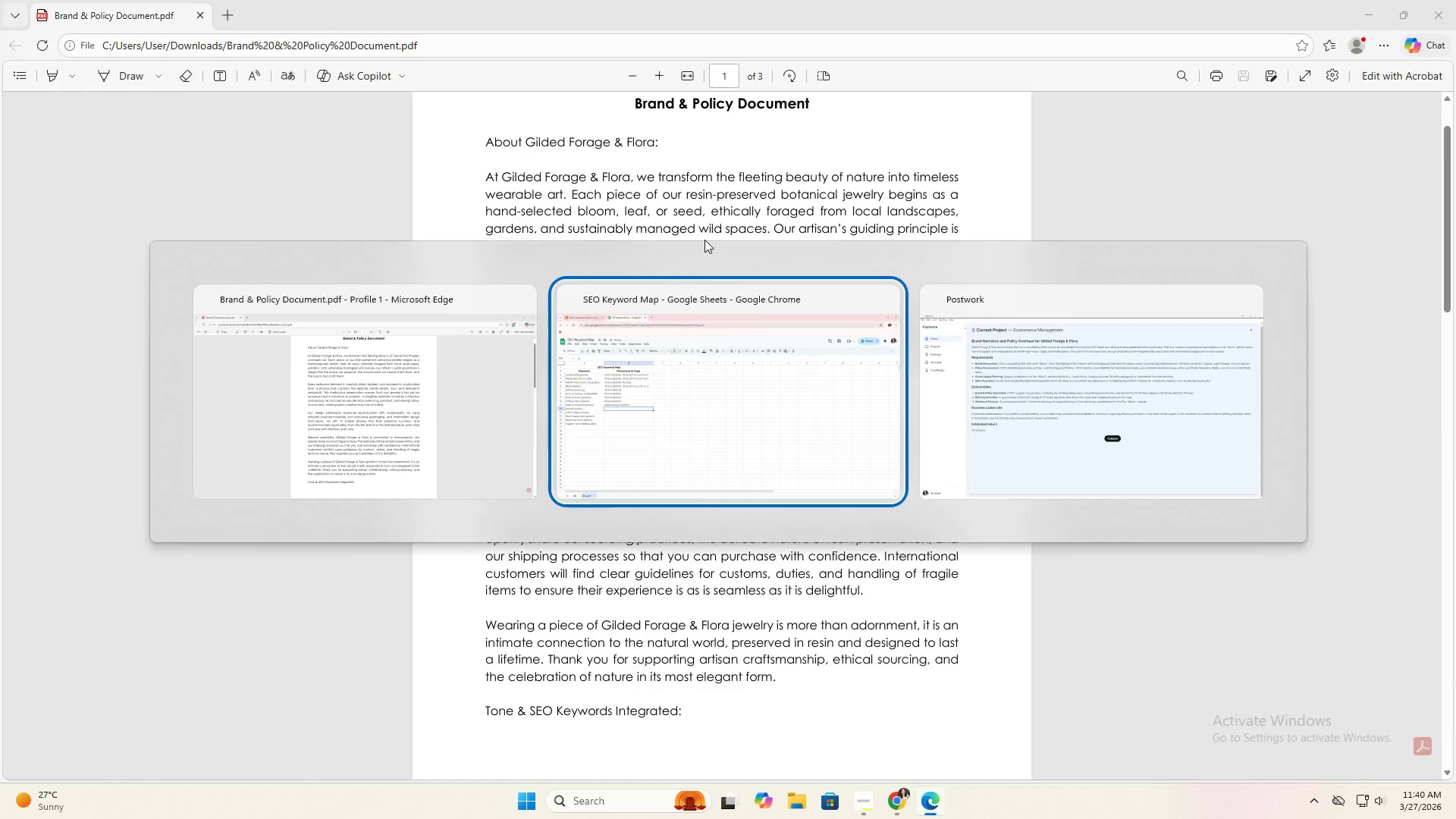 
key(Alt+Tab)
 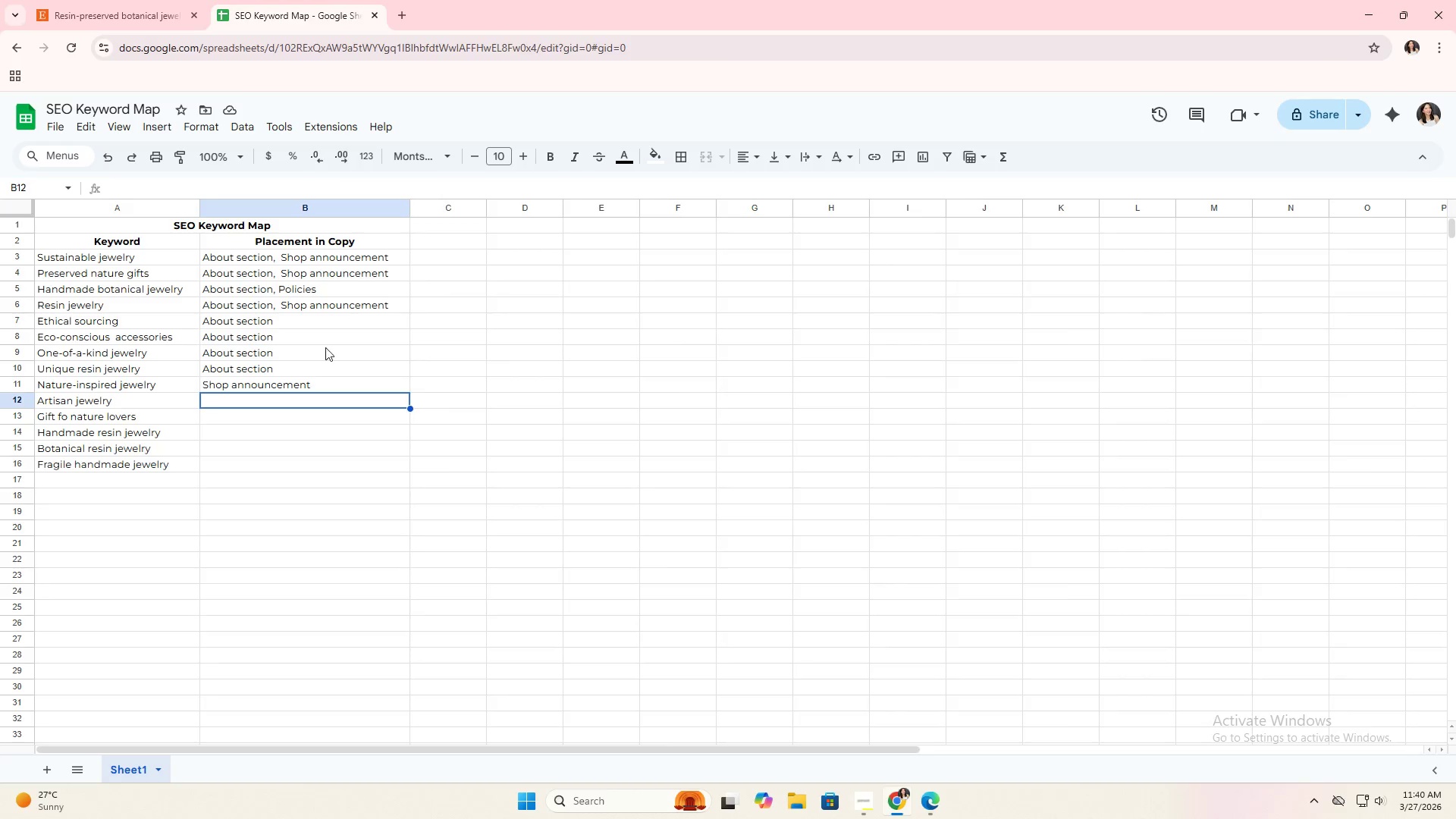 
left_click([262, 359])
 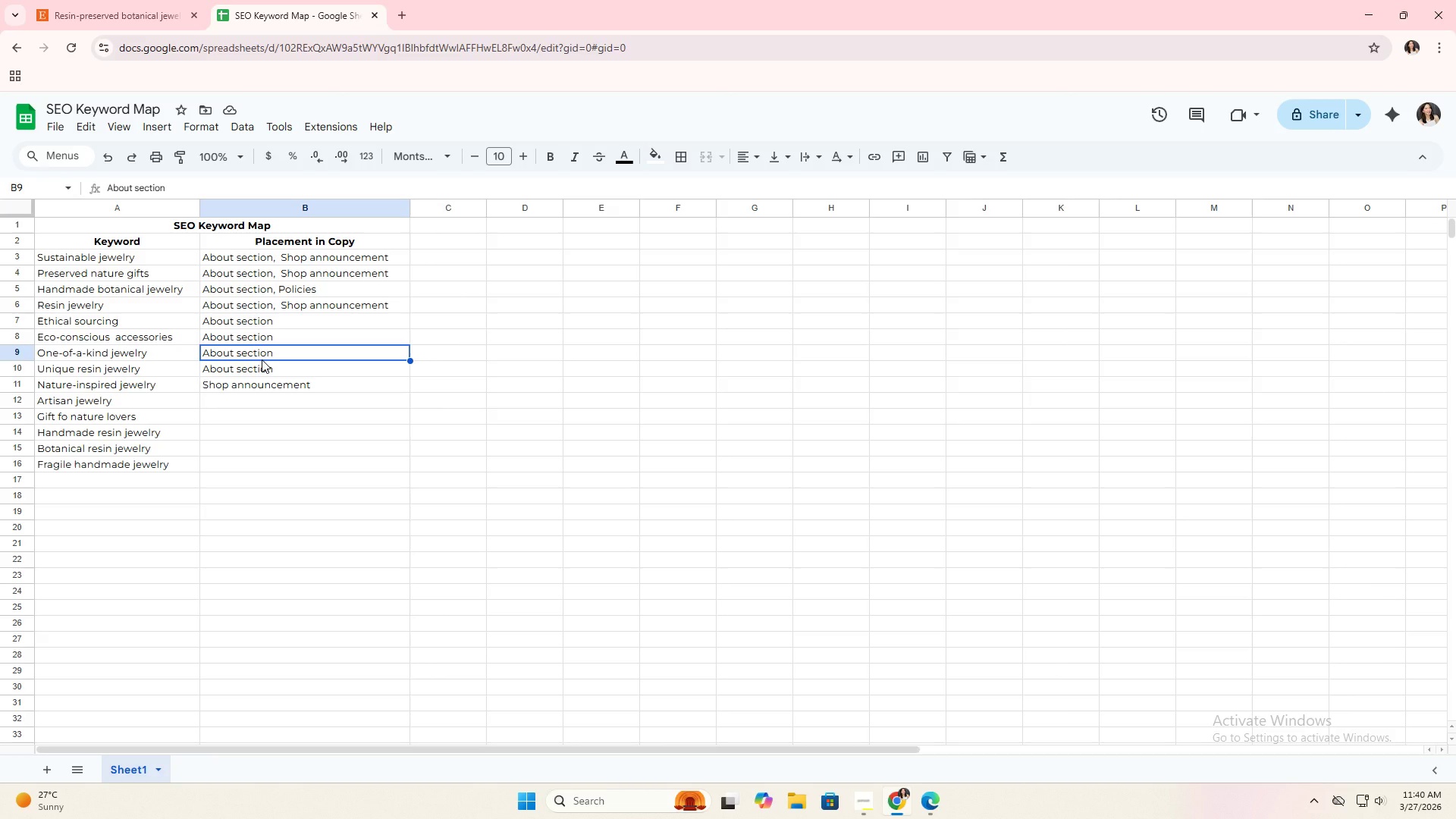 
key(Control+C)
 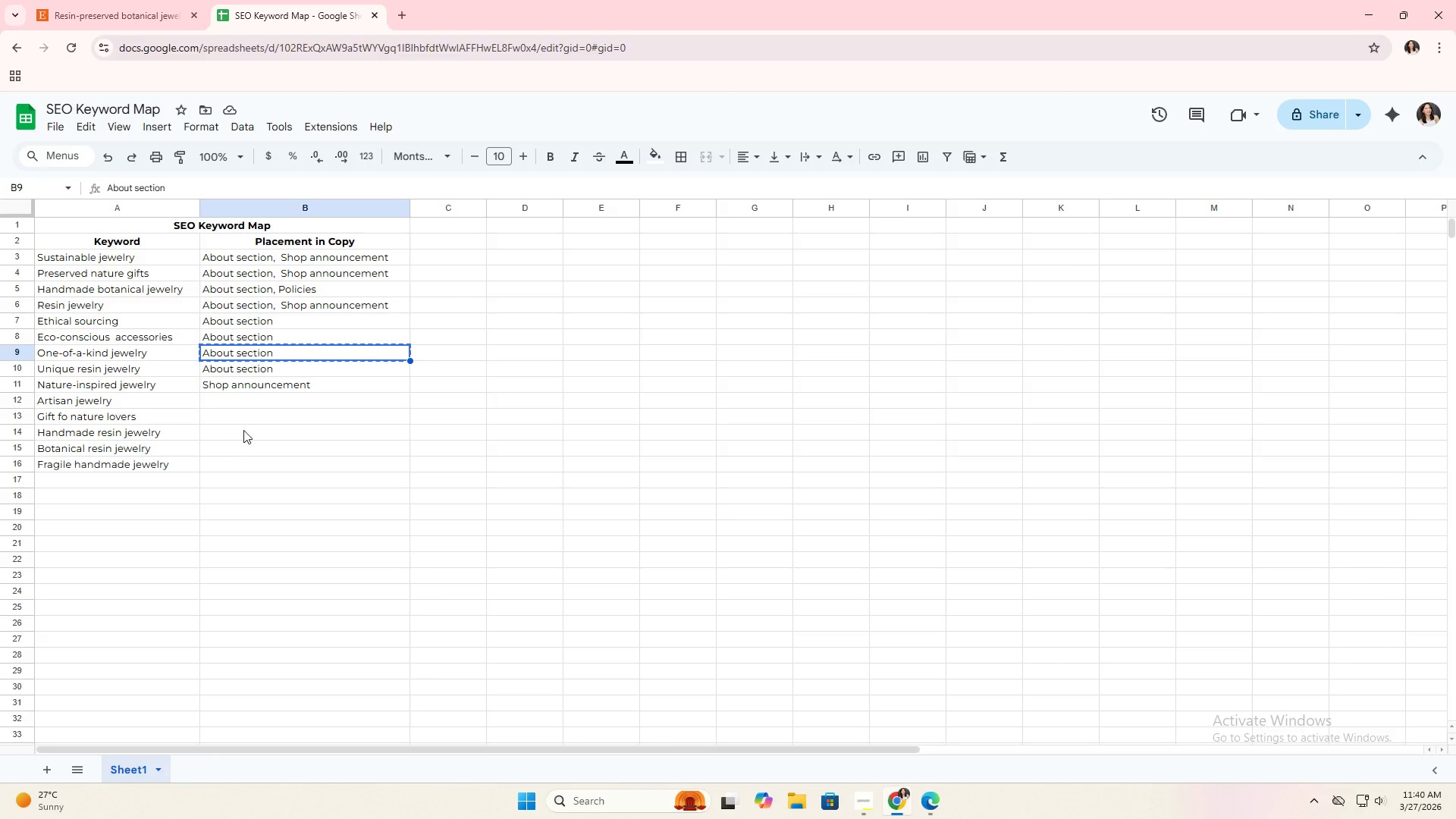 
left_click([257, 405])
 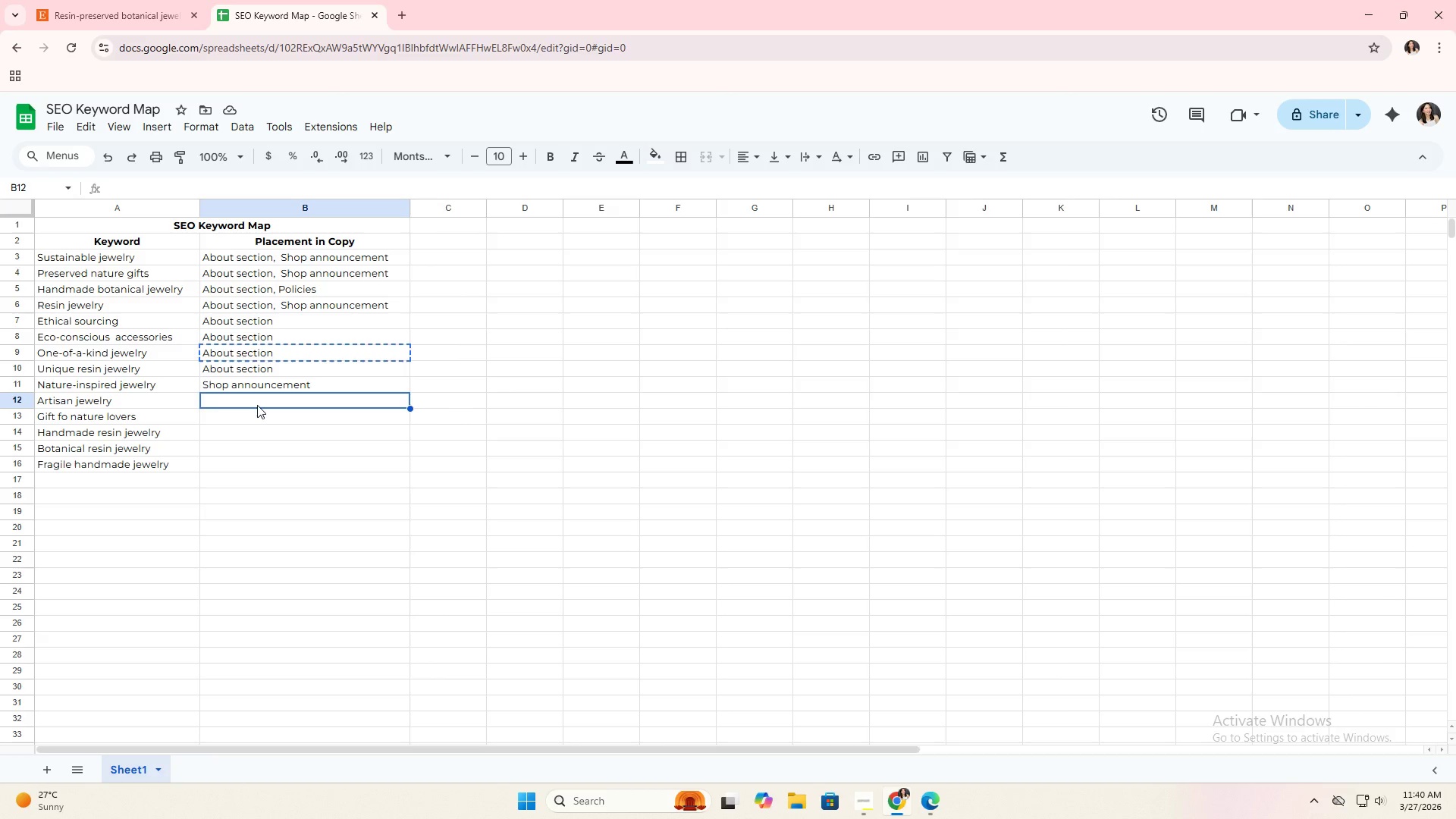 
key(Control+ControlLeft)
 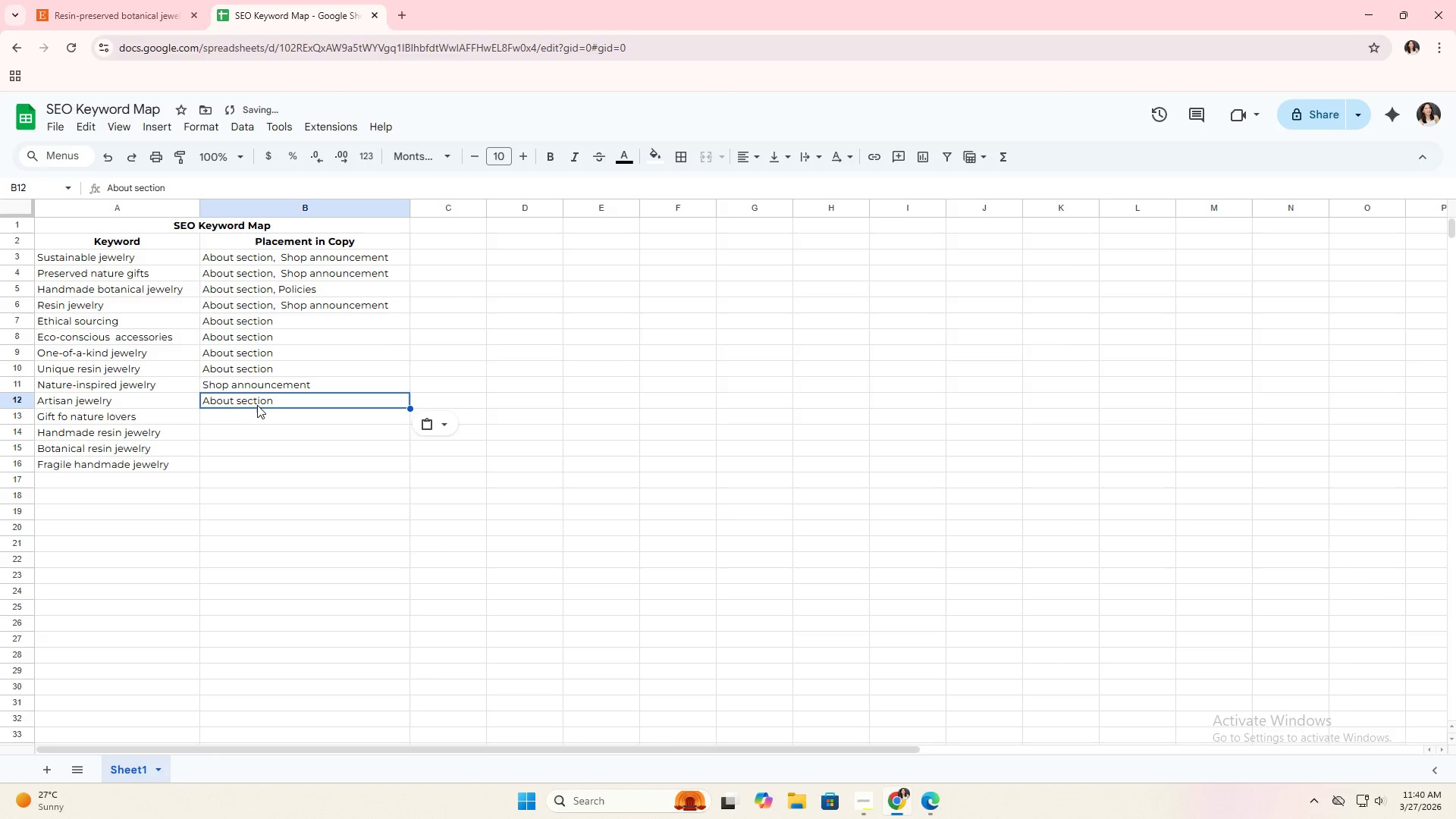 
key(Control+V)
 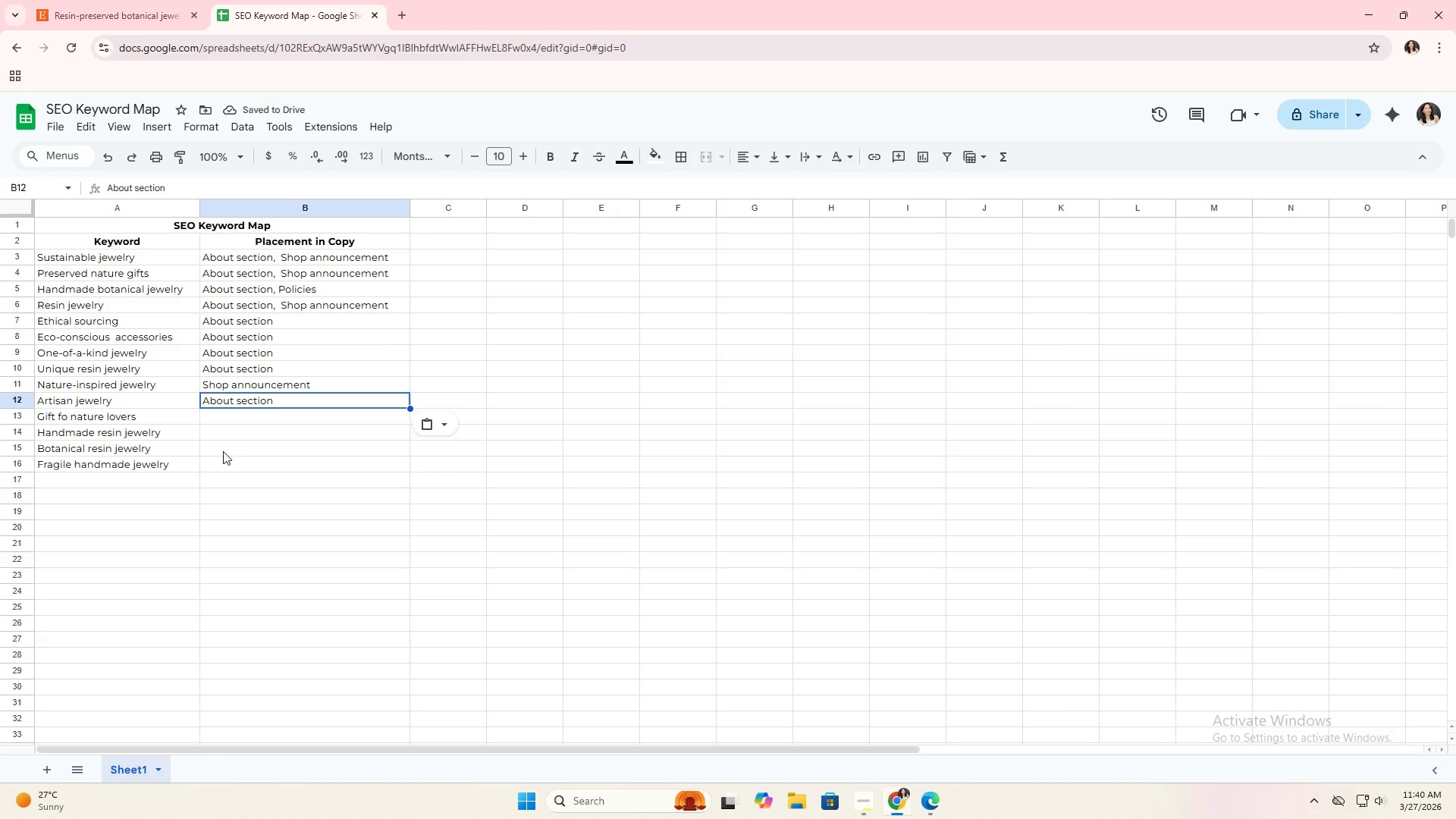 
key(Control+ControlLeft)
 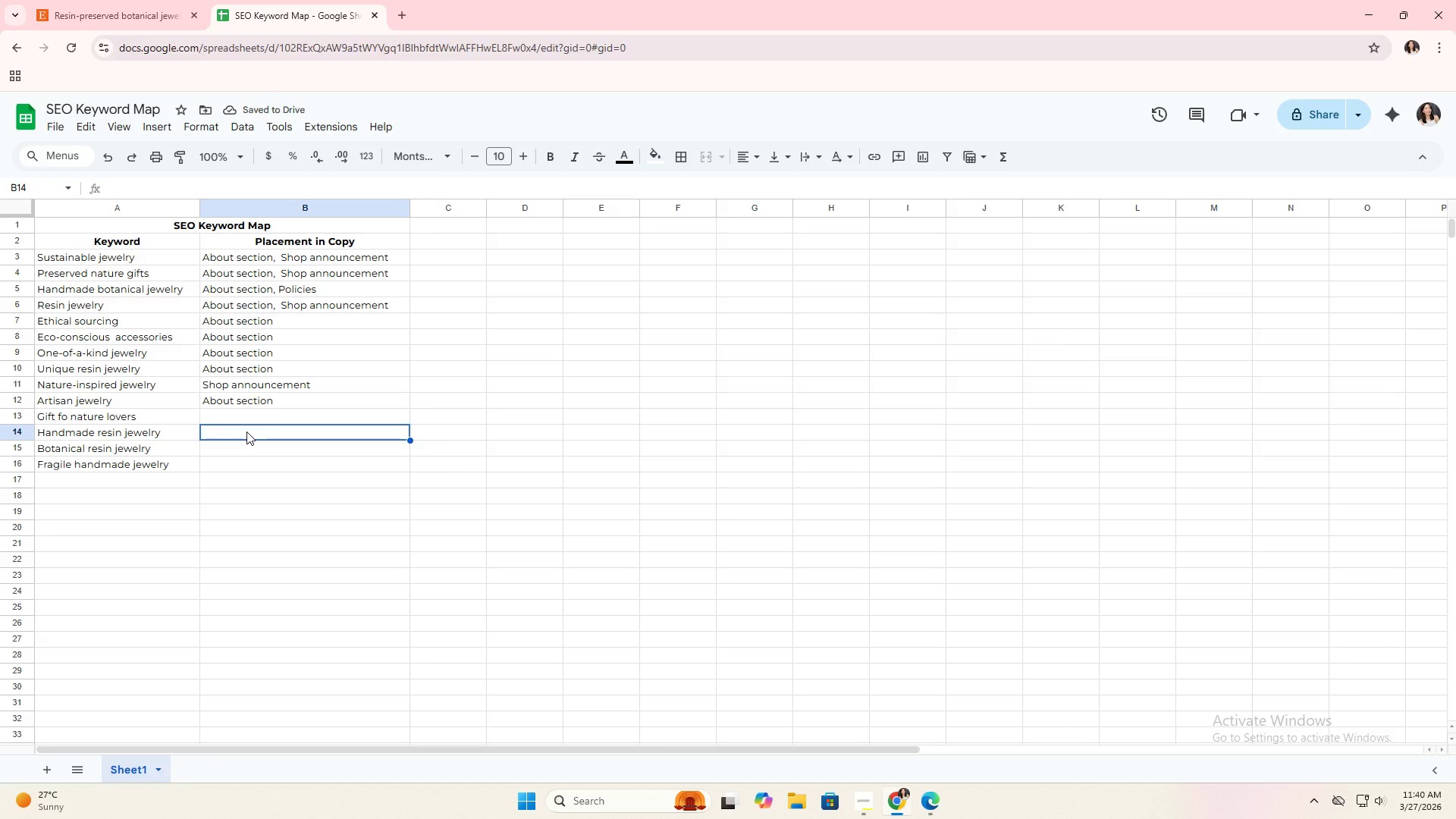 
key(Control+V)
 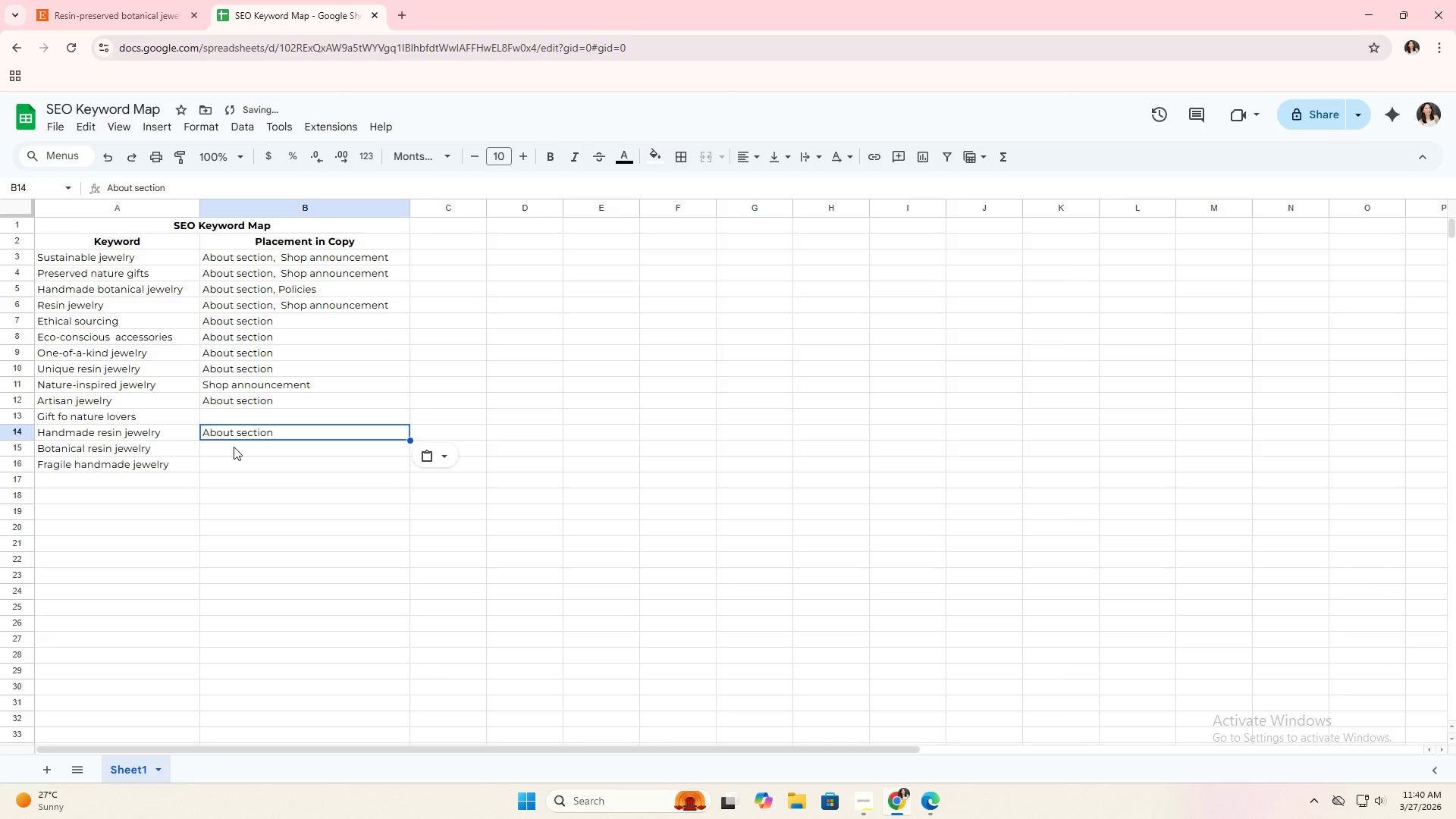 
left_click([231, 447])
 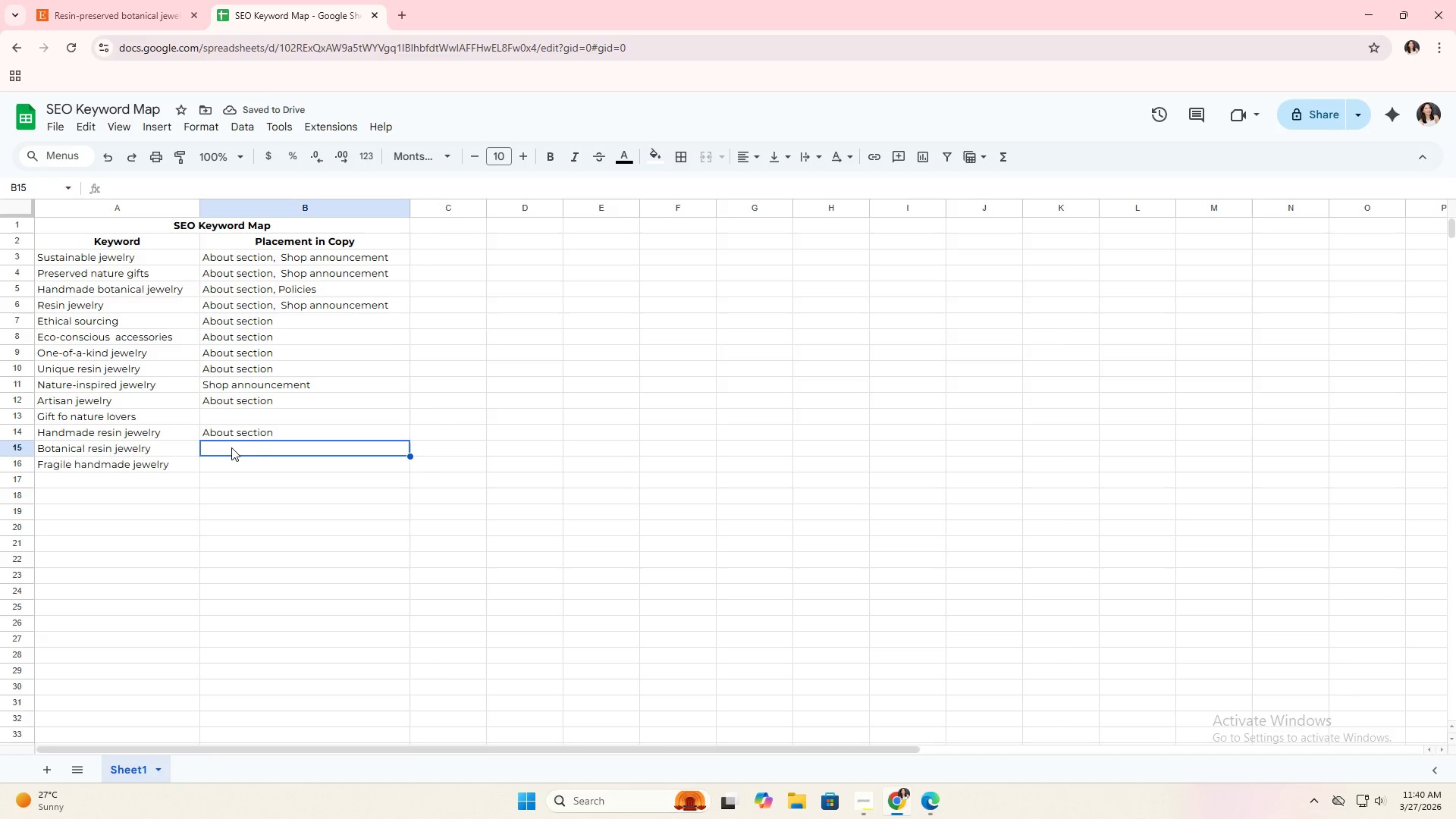 
key(Control+ControlLeft)
 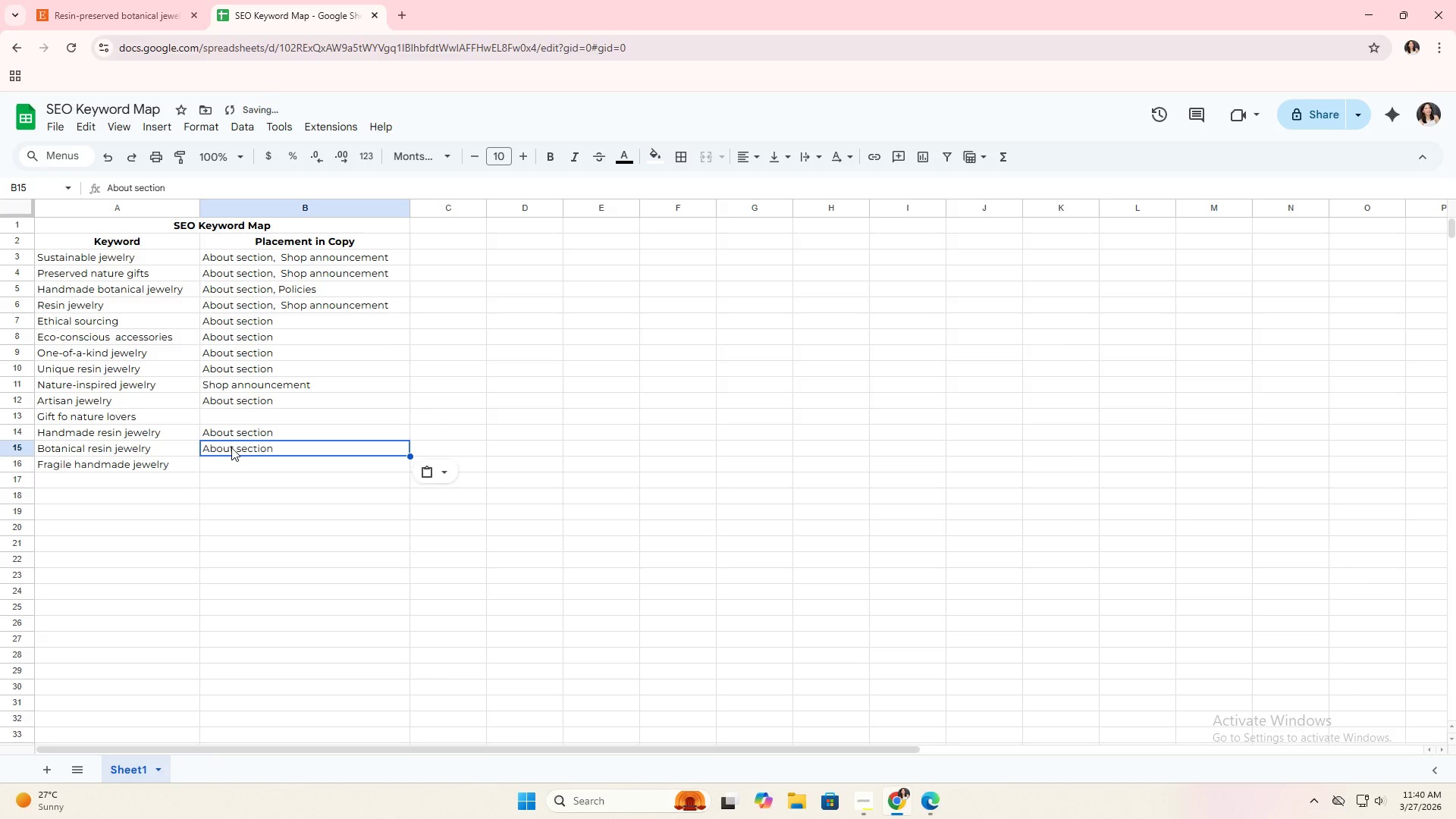 
key(Control+V)
 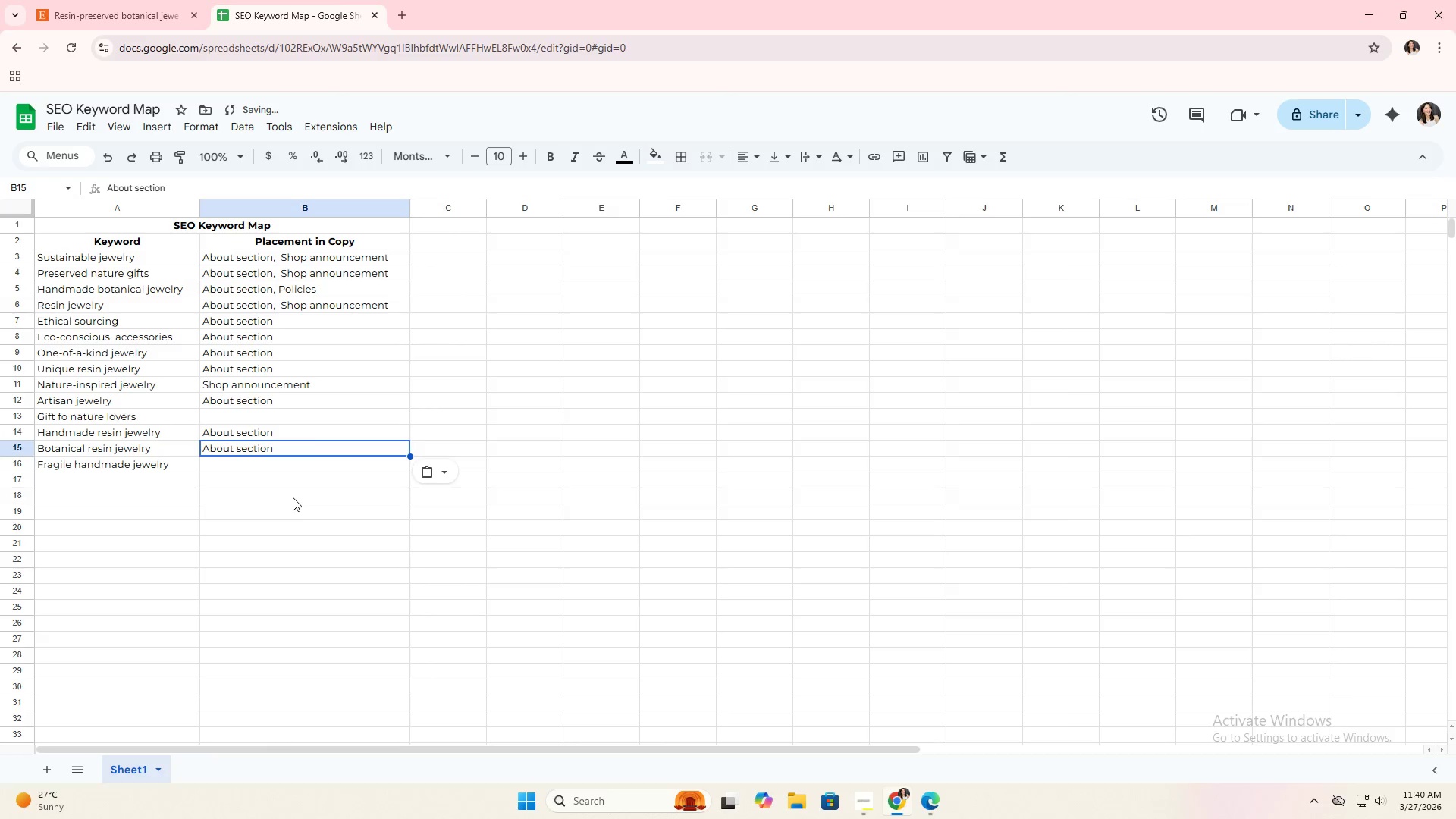 
left_click([296, 473])
 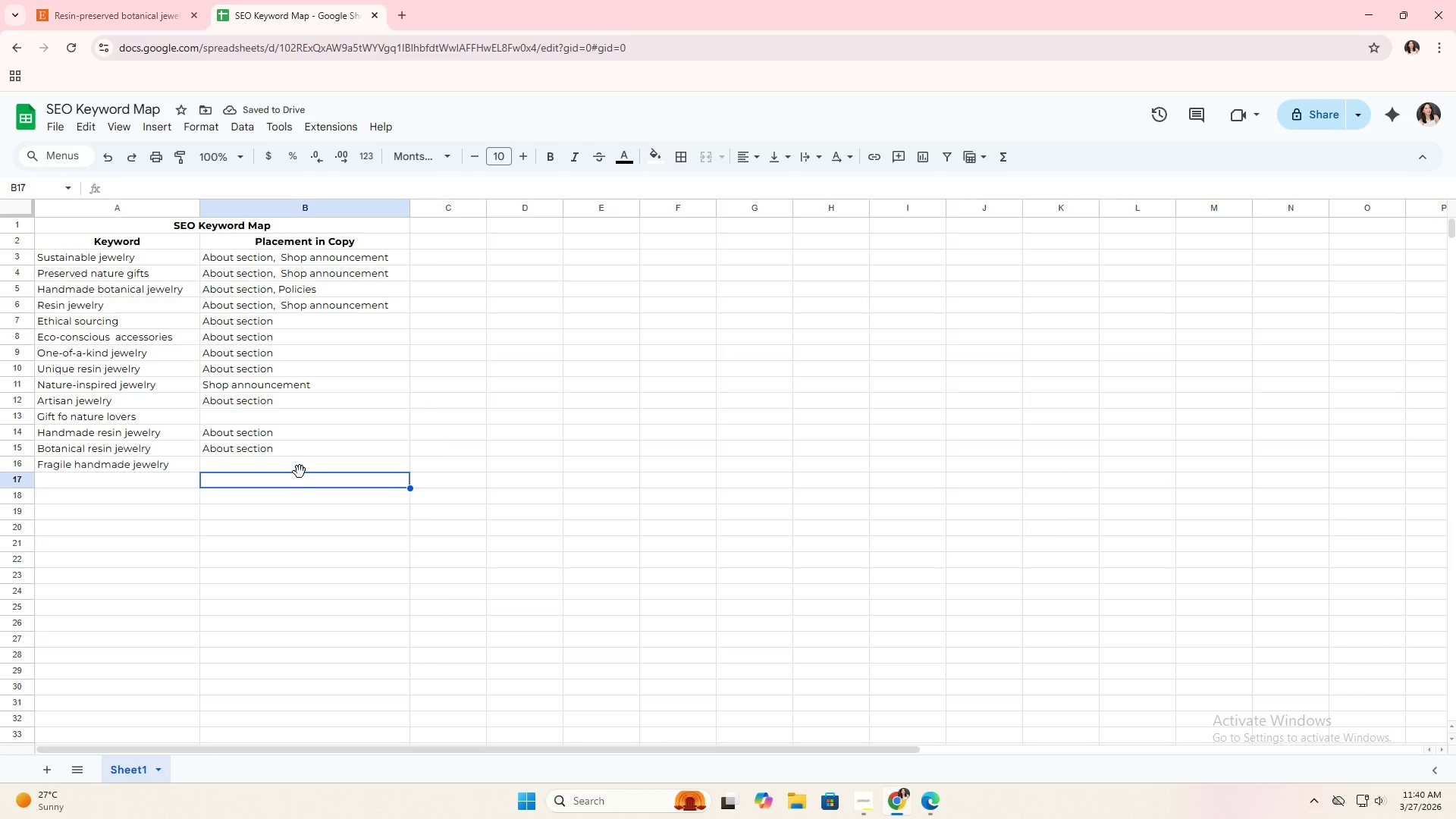 
left_click([300, 472])
 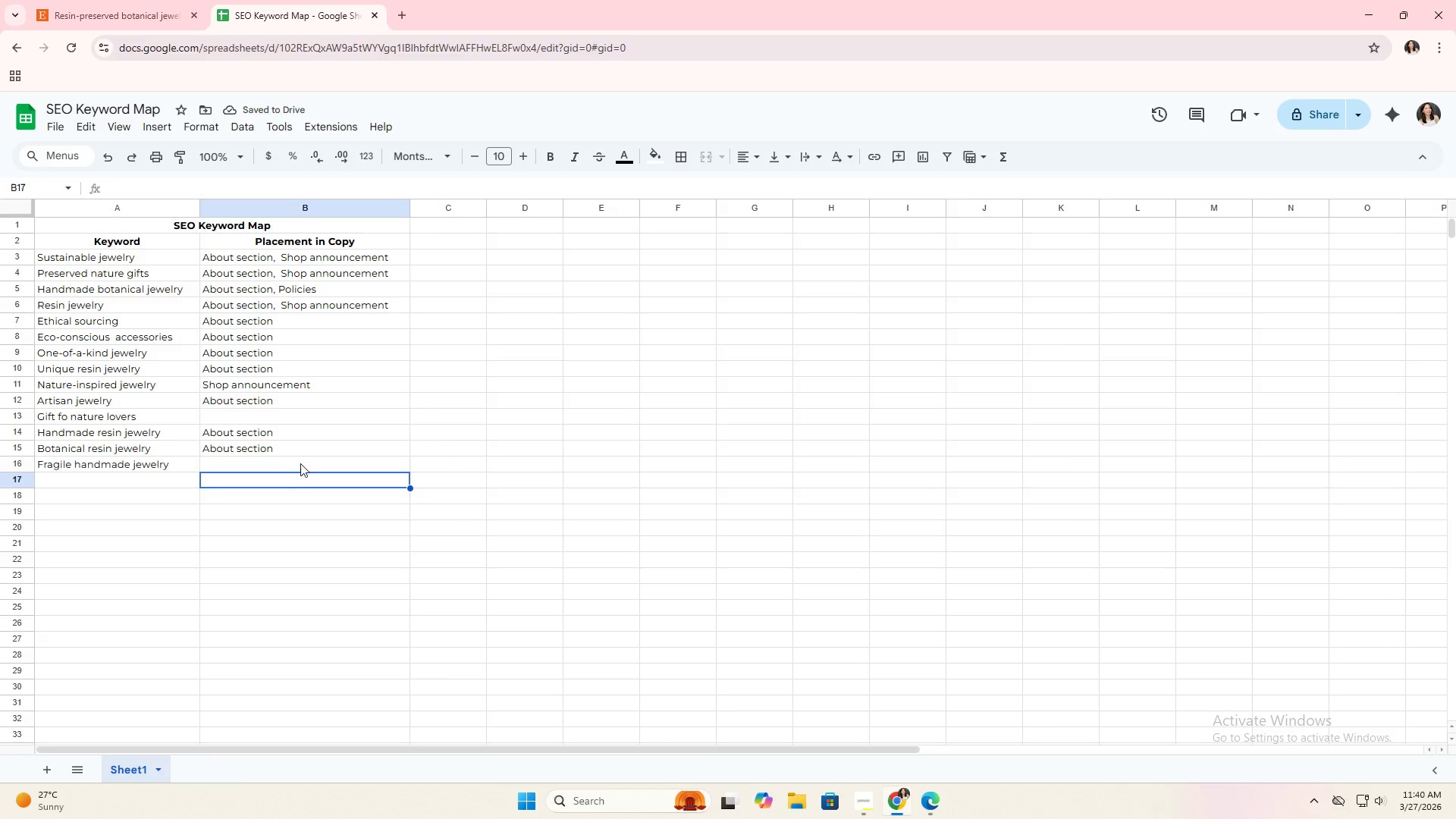 
double_click([300, 463])
 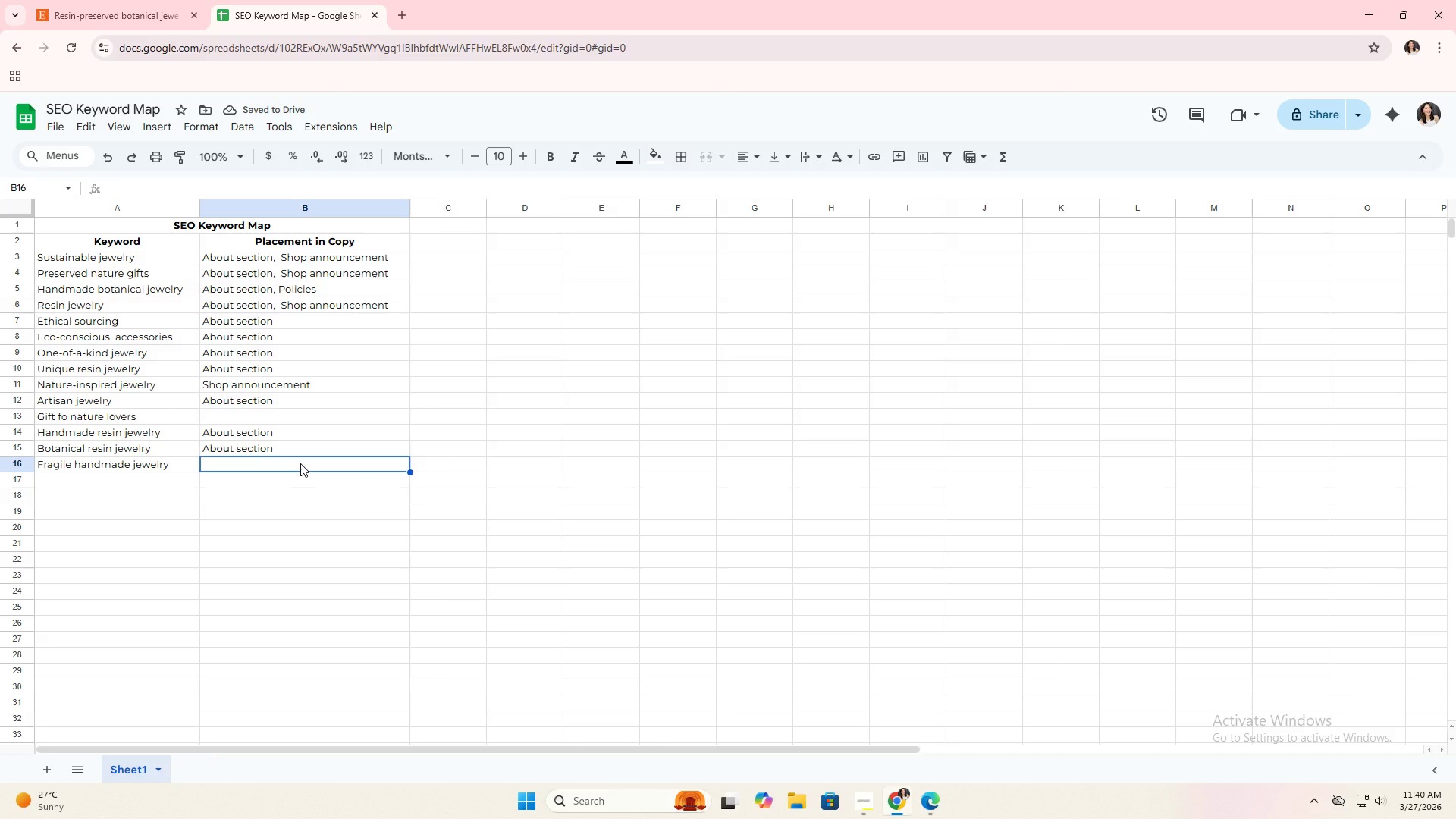 
type(Policies section)
 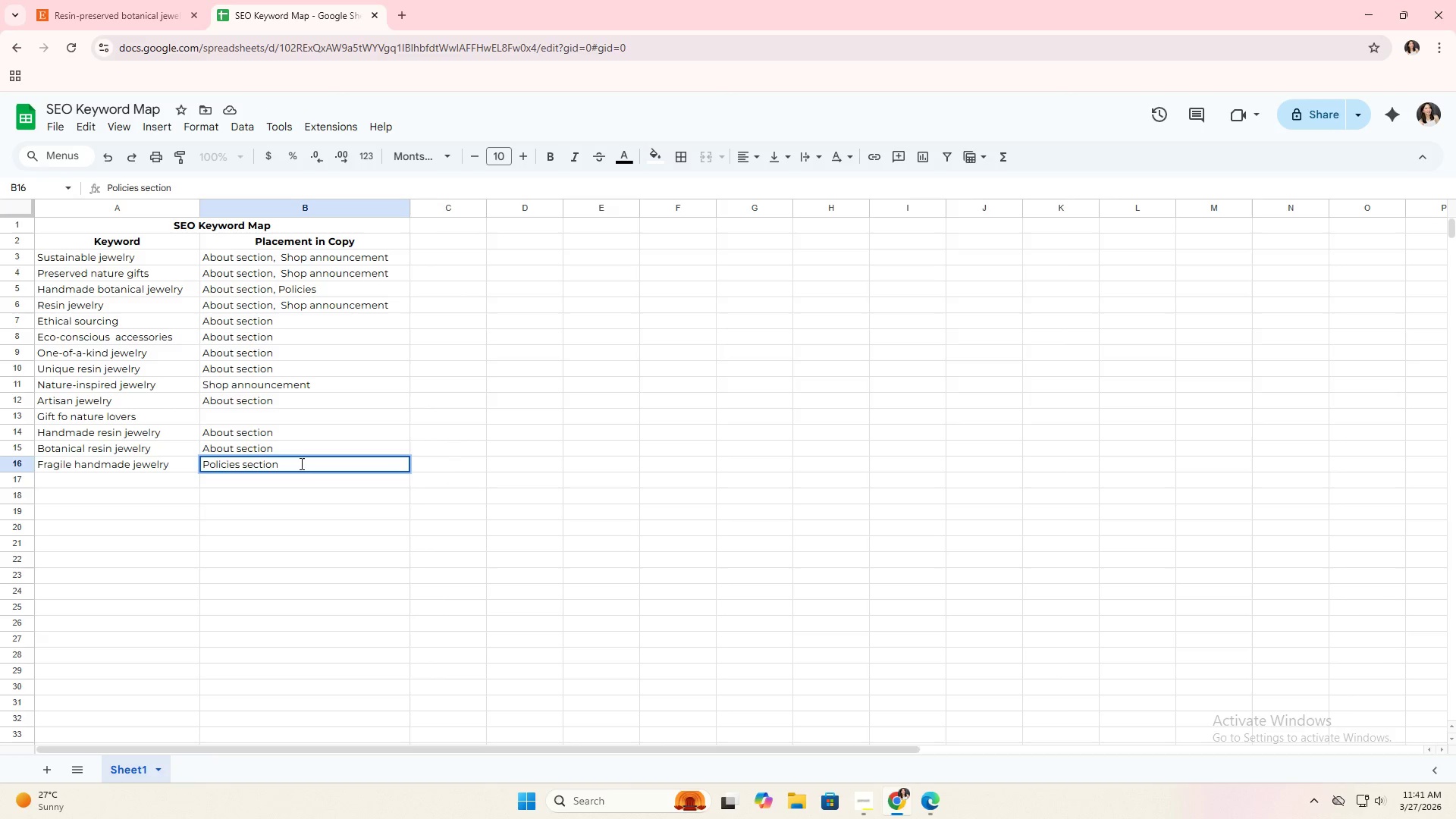 
key(ArrowUp)
 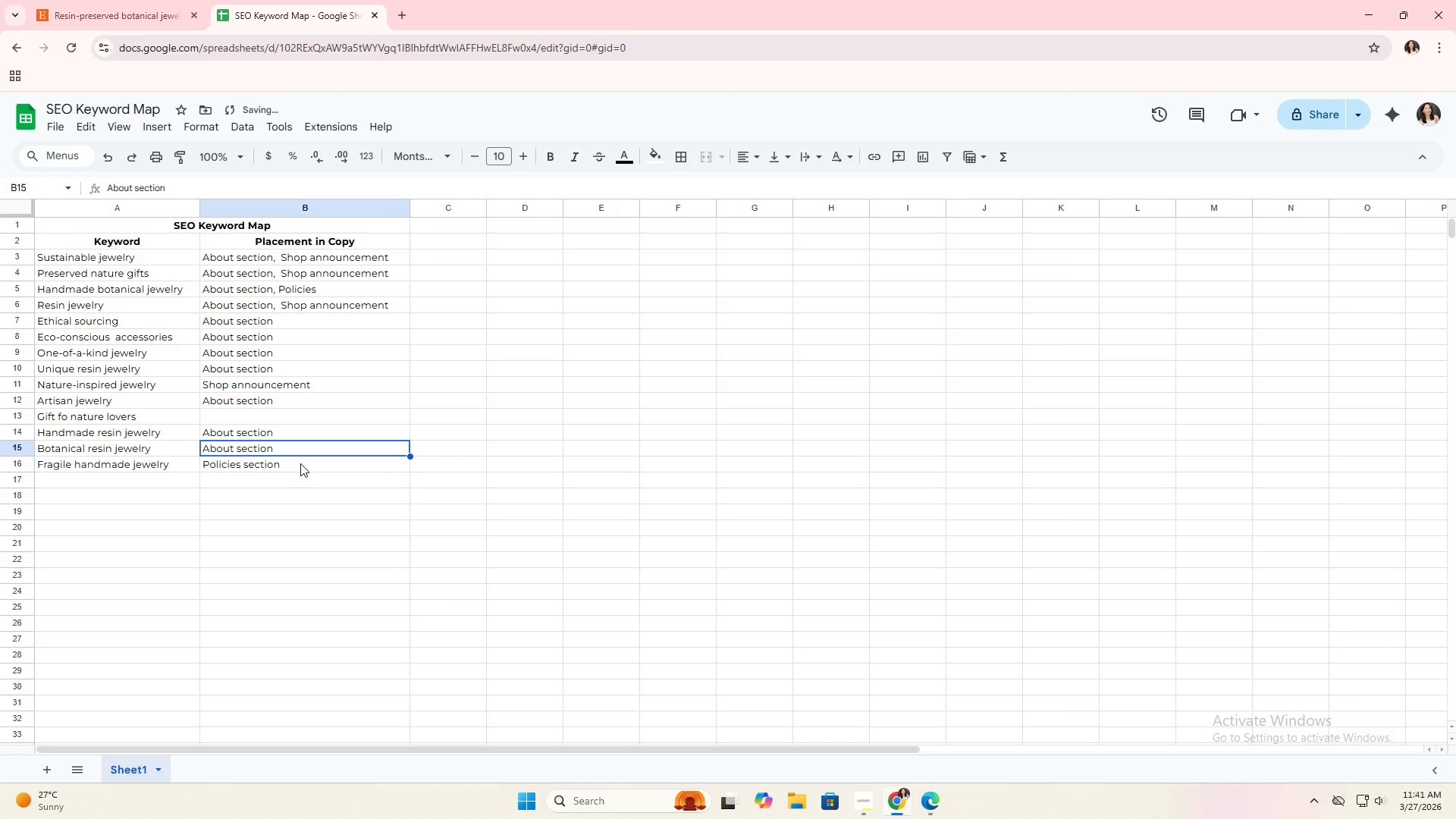 
key(ArrowUp)
 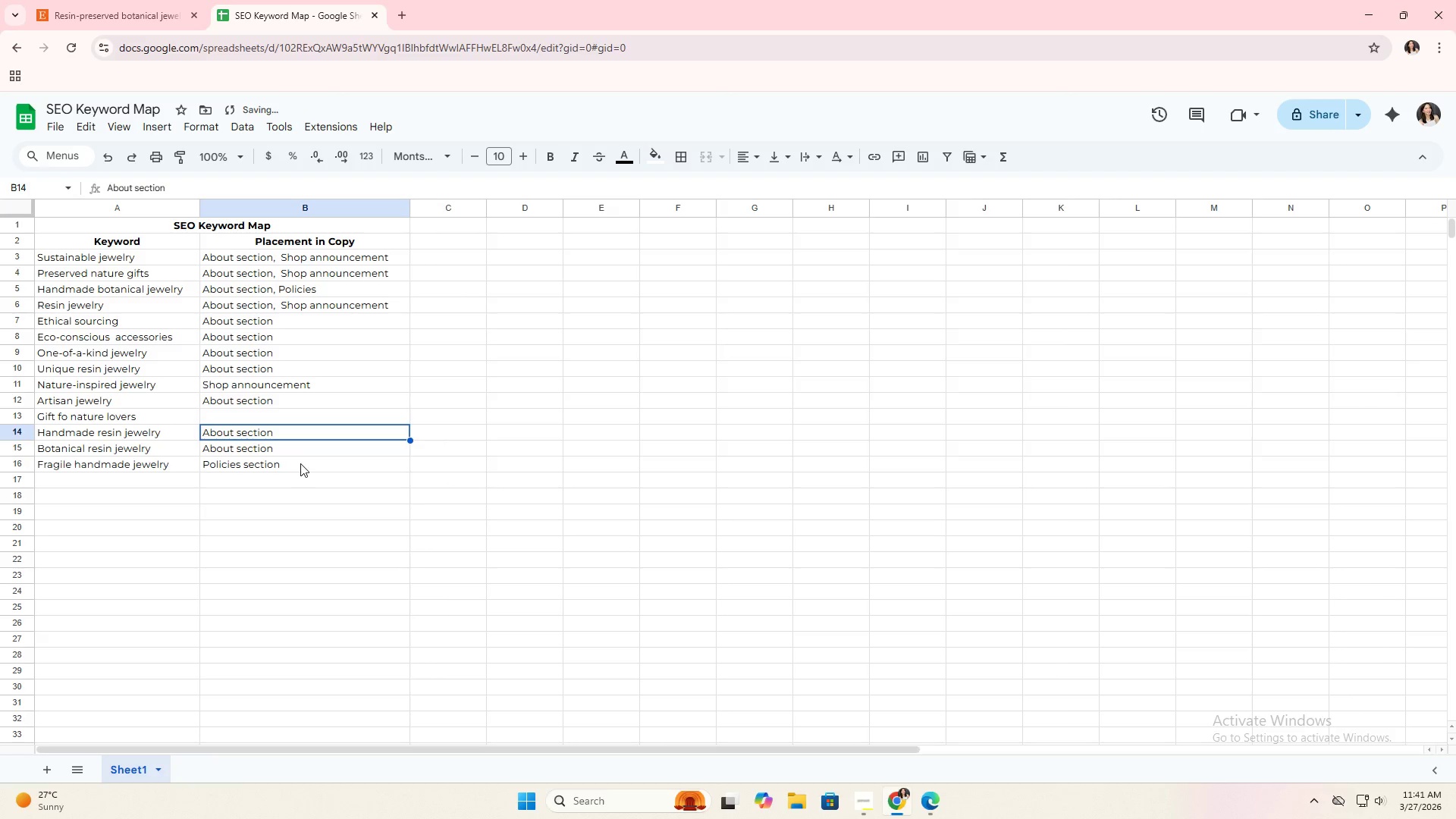 
key(ArrowUp)
 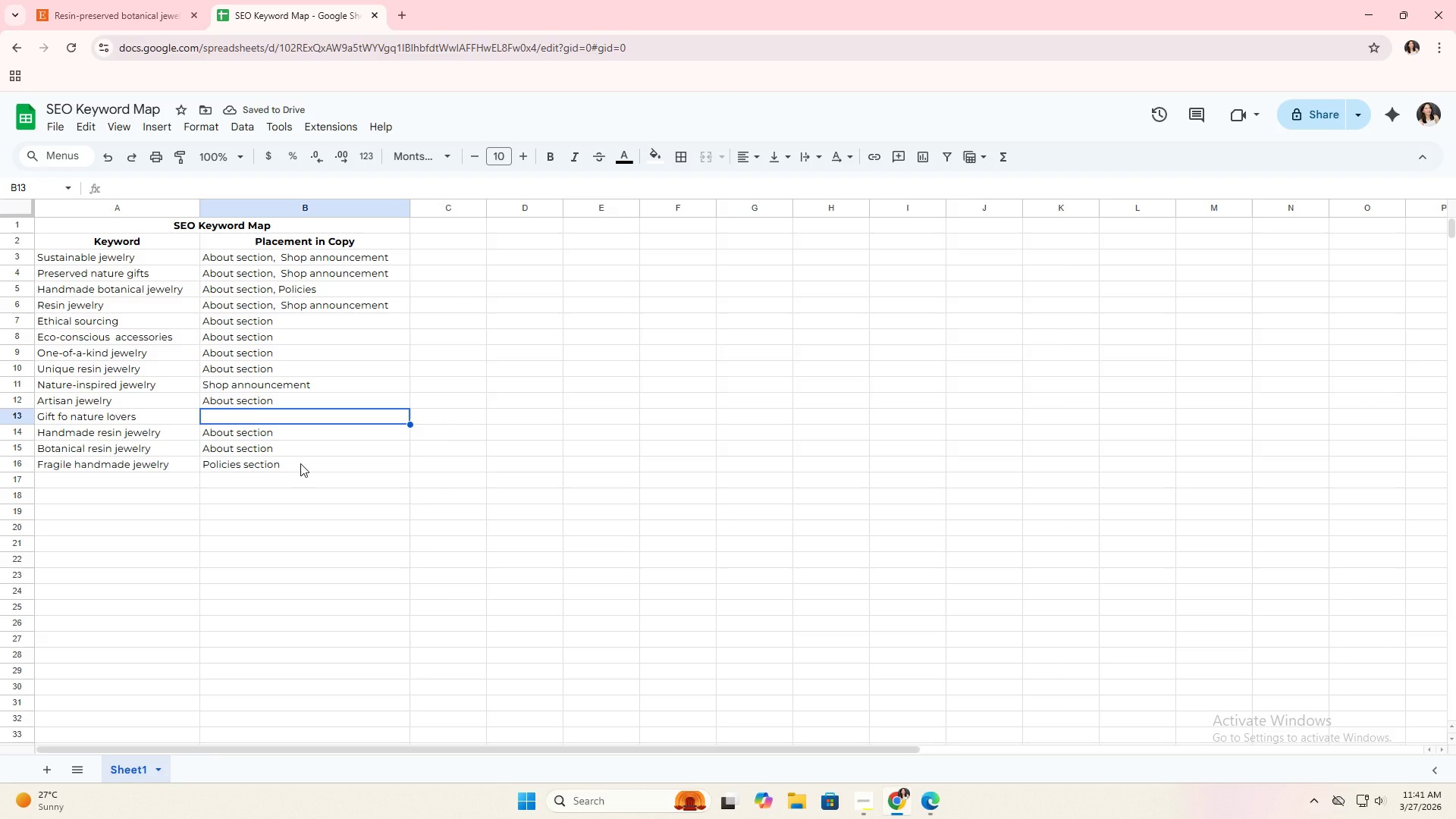 
type(Sho)
 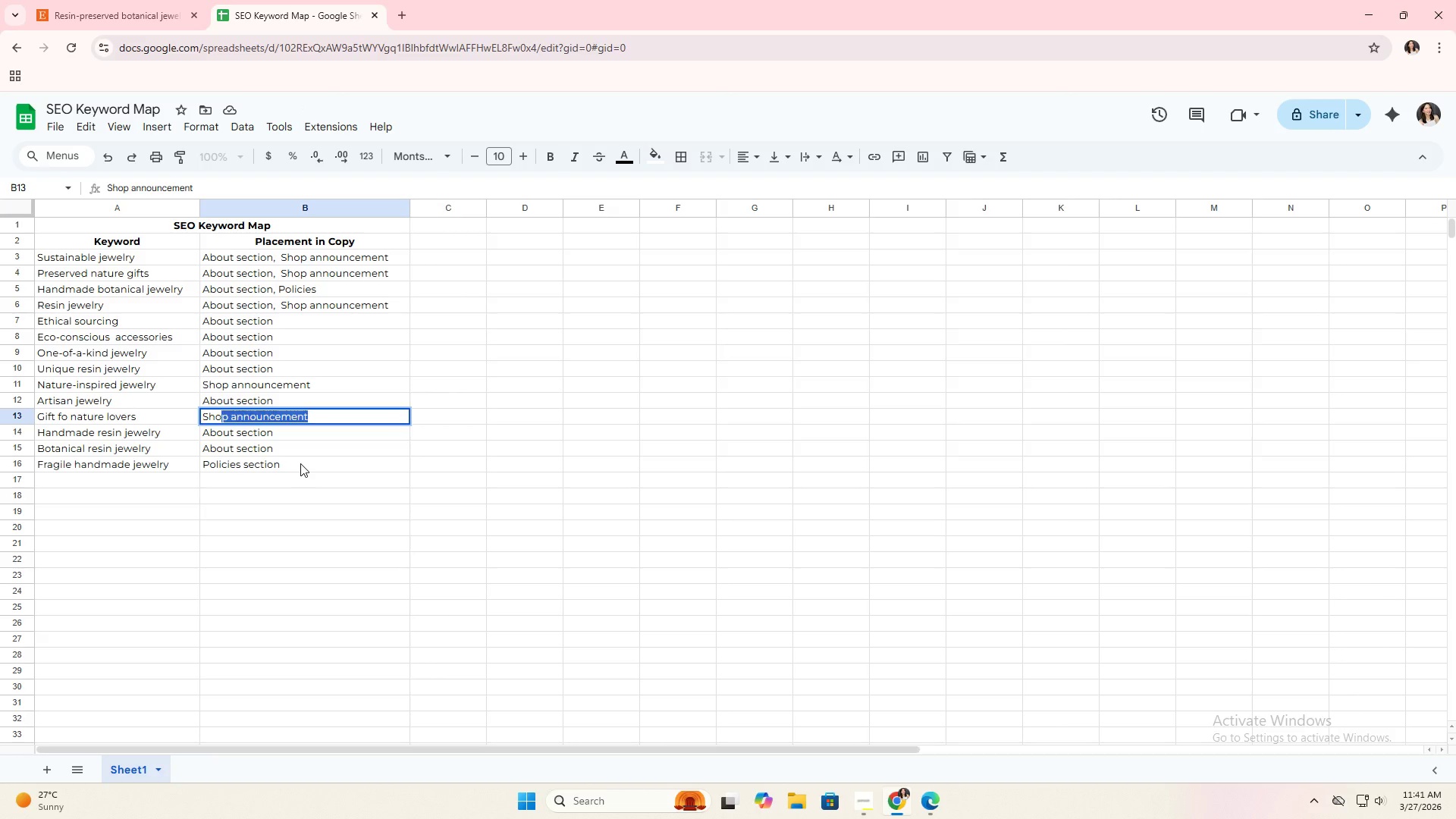 
key(Enter)
 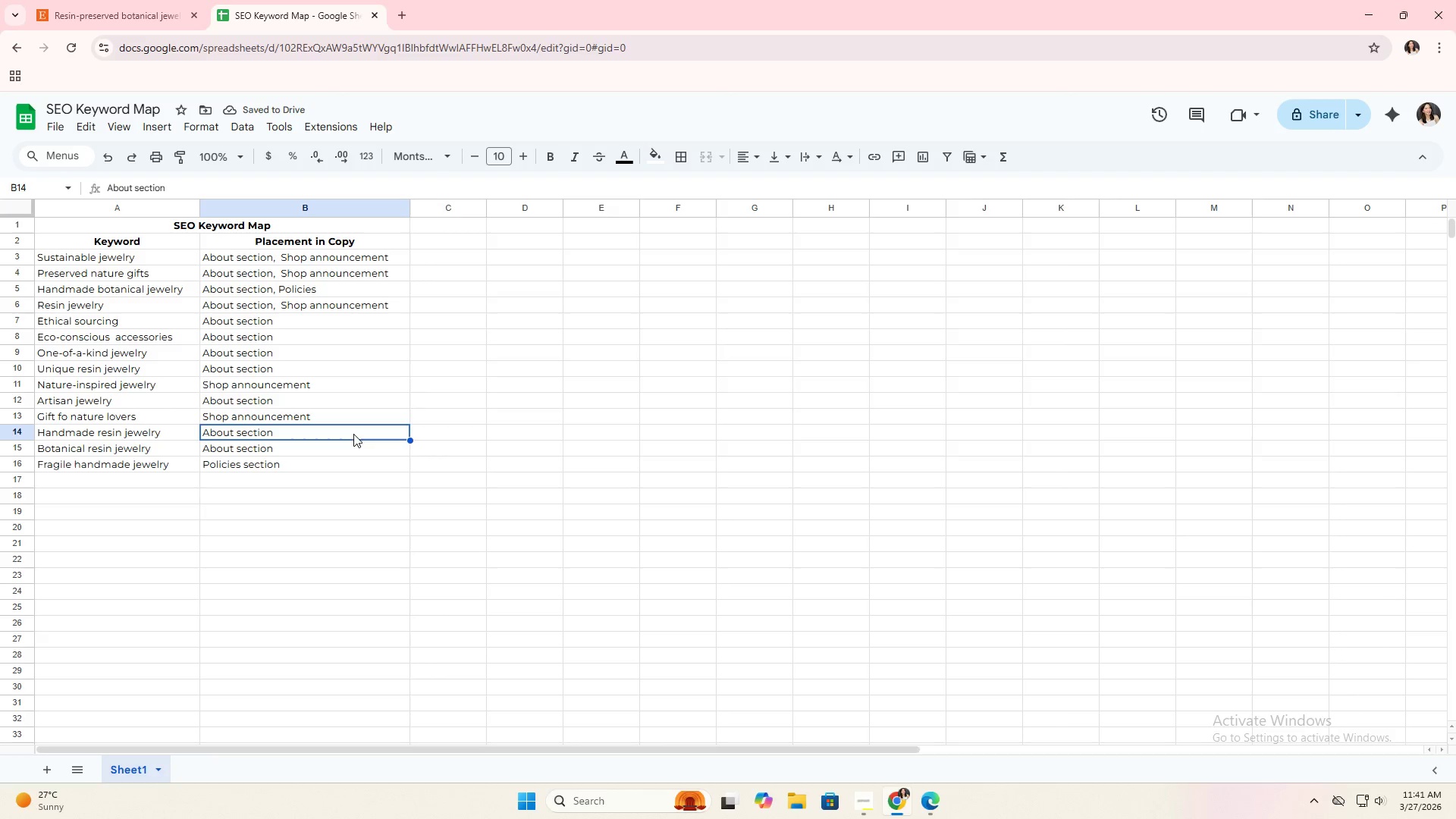 
left_click([174, 283])
 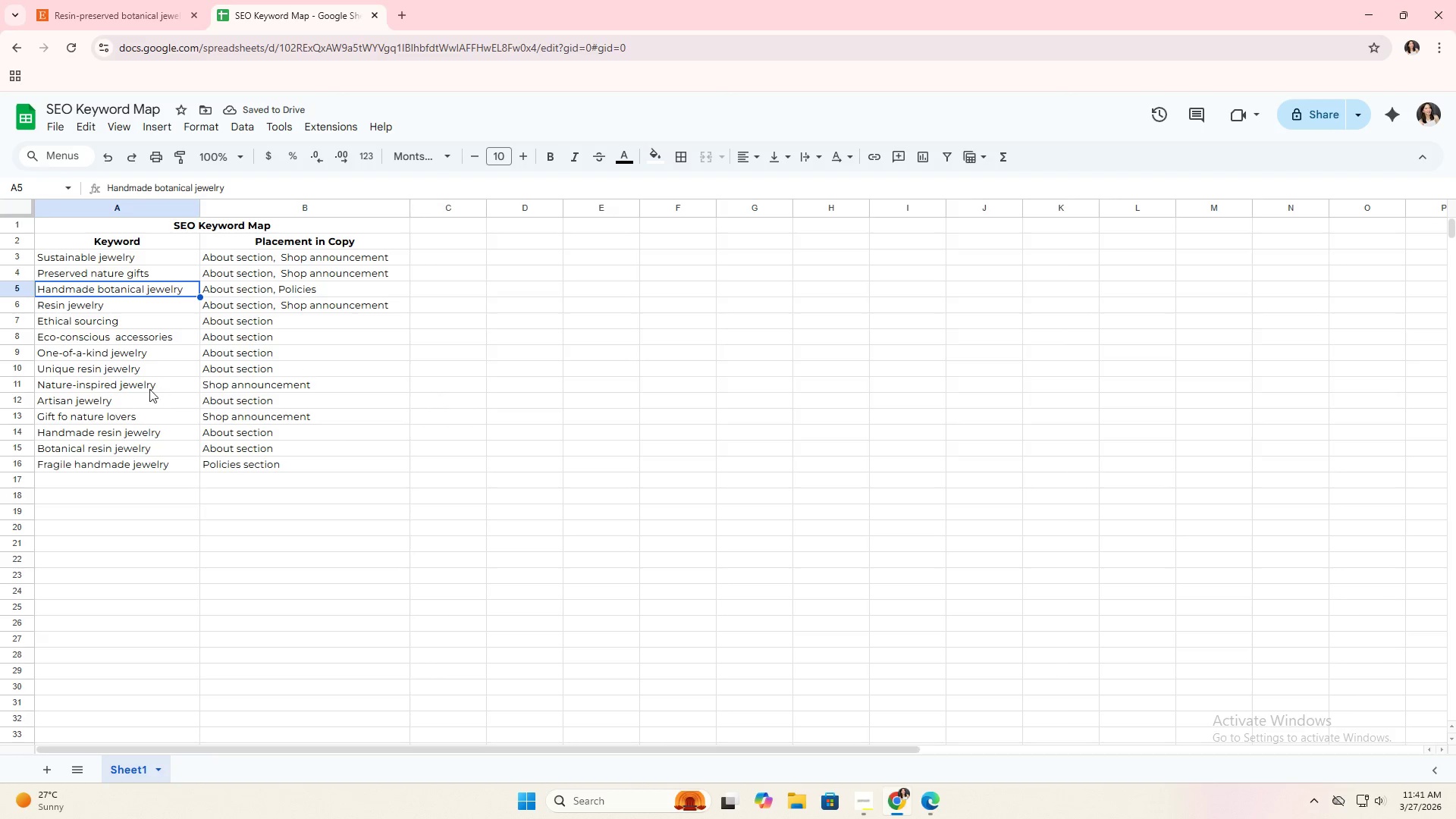 
left_click([140, 264])
 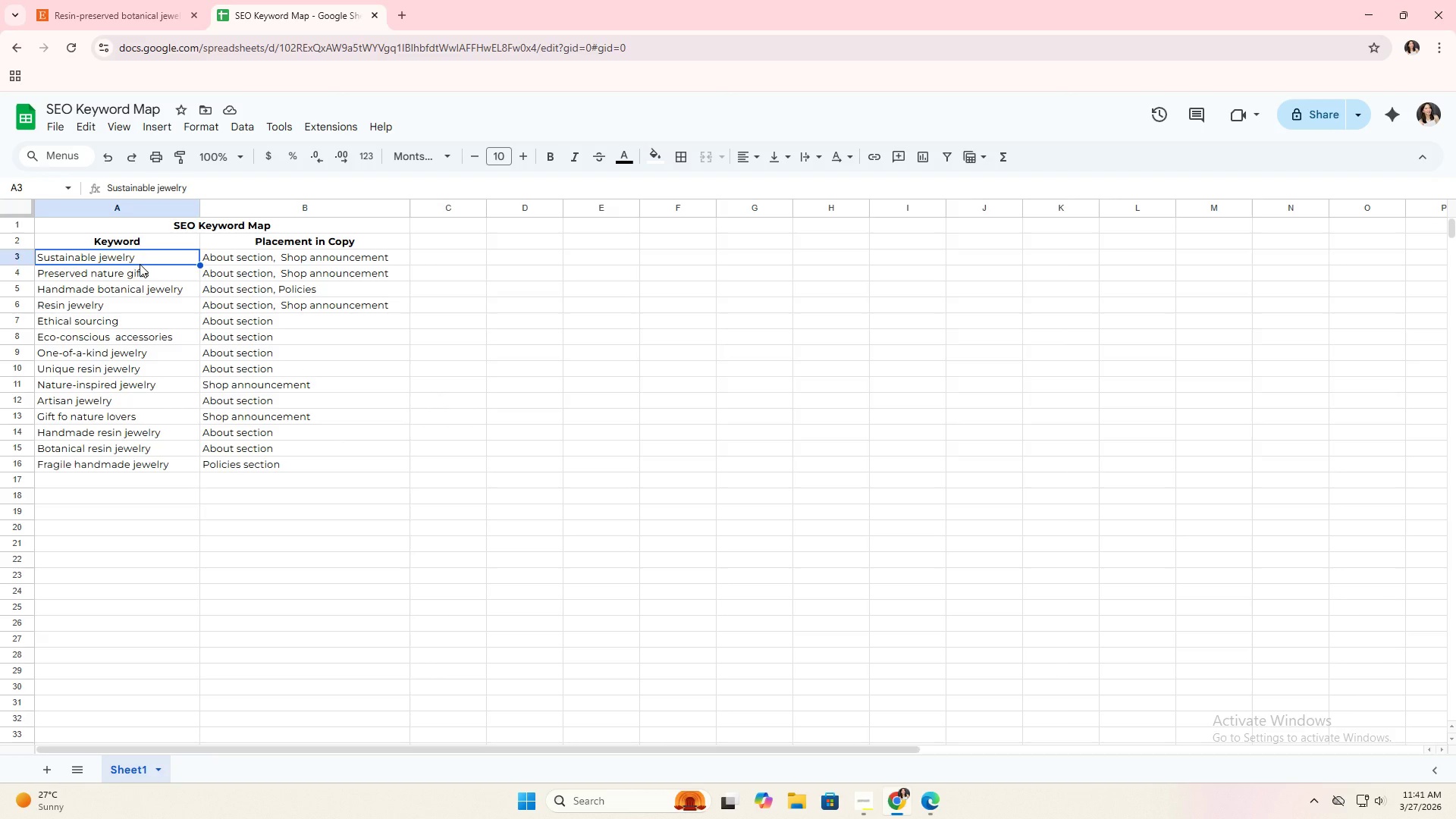 
key(ArrowDown)
 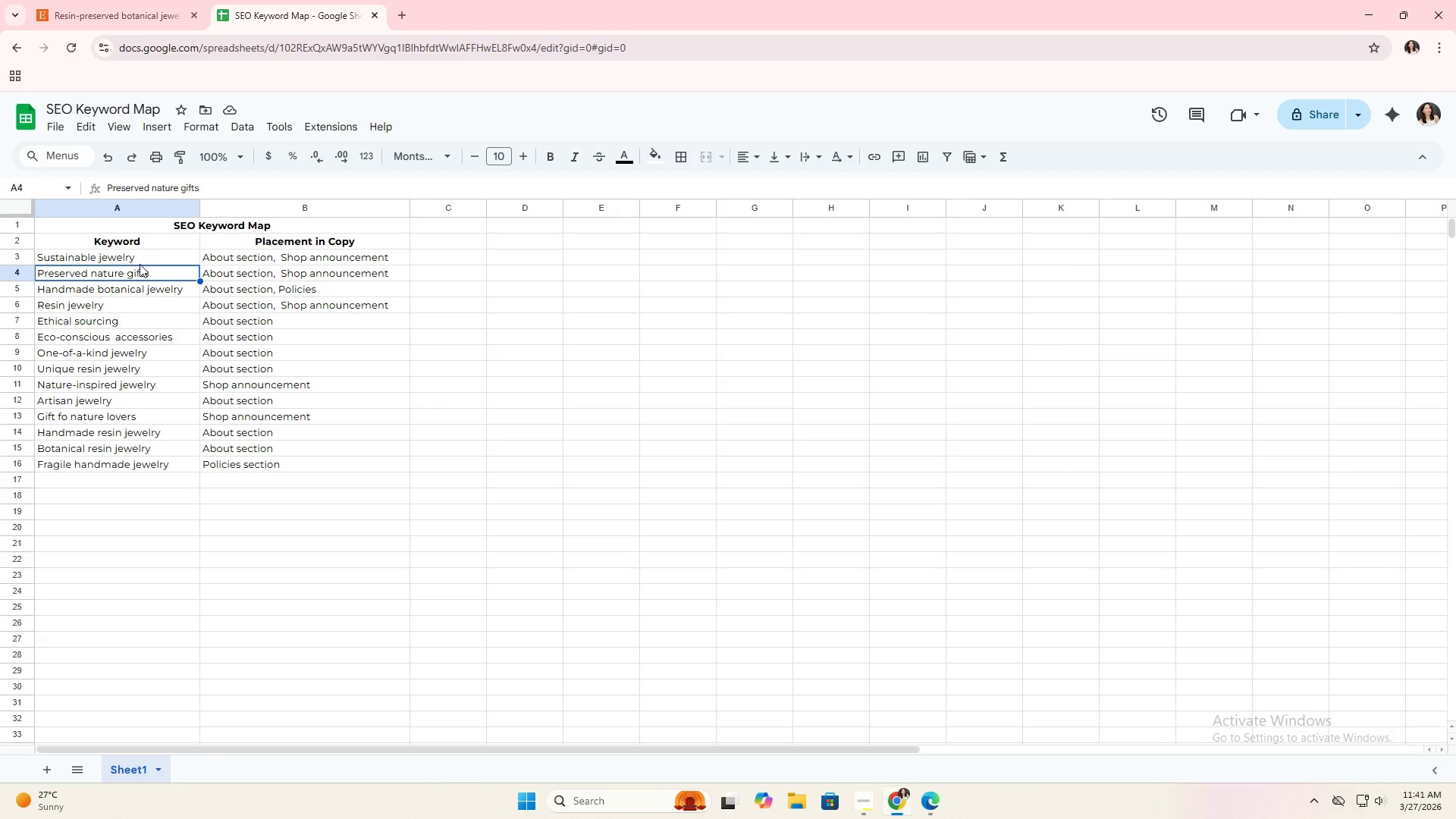 
key(ArrowDown)
 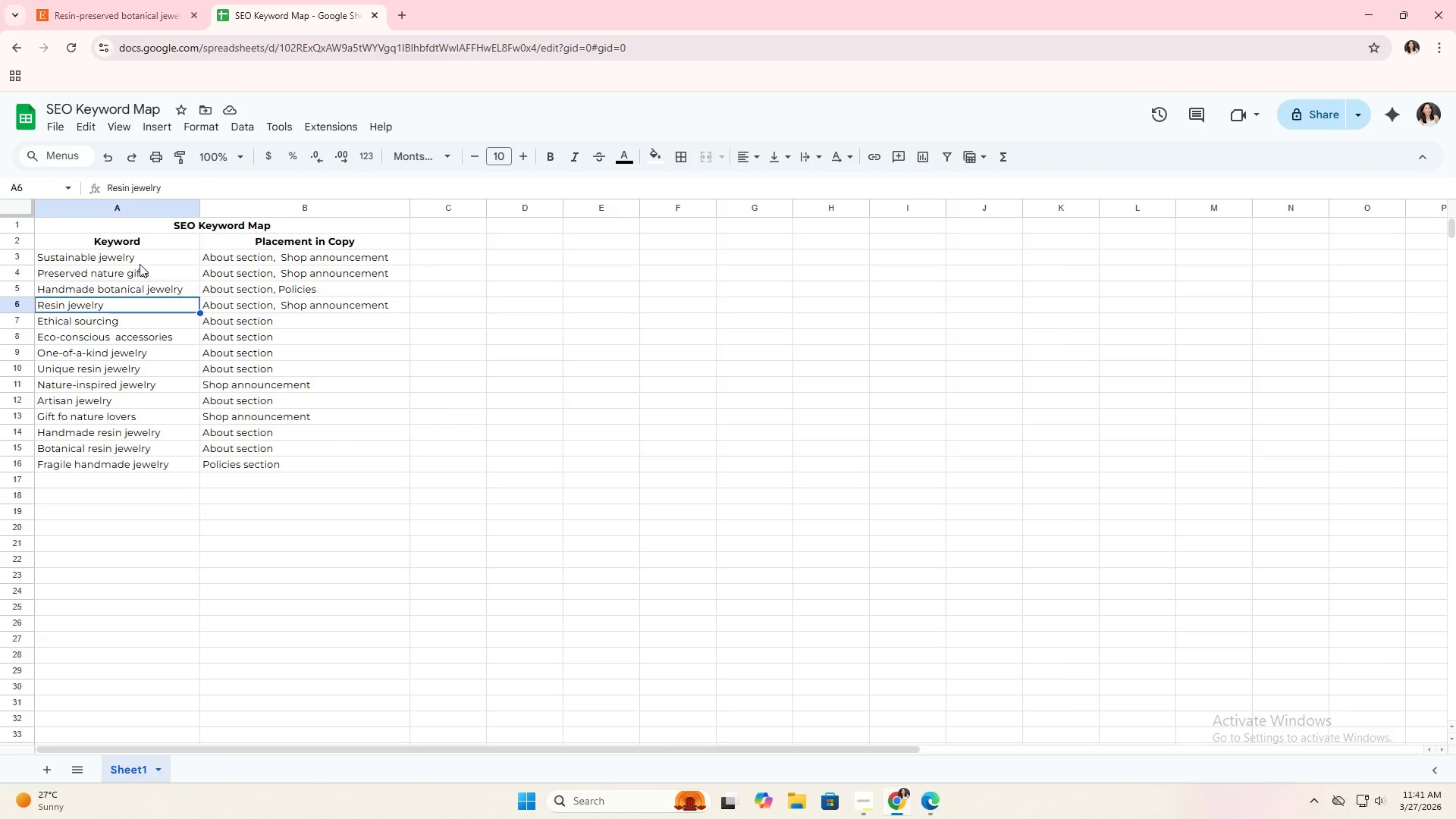 
key(ArrowDown)
 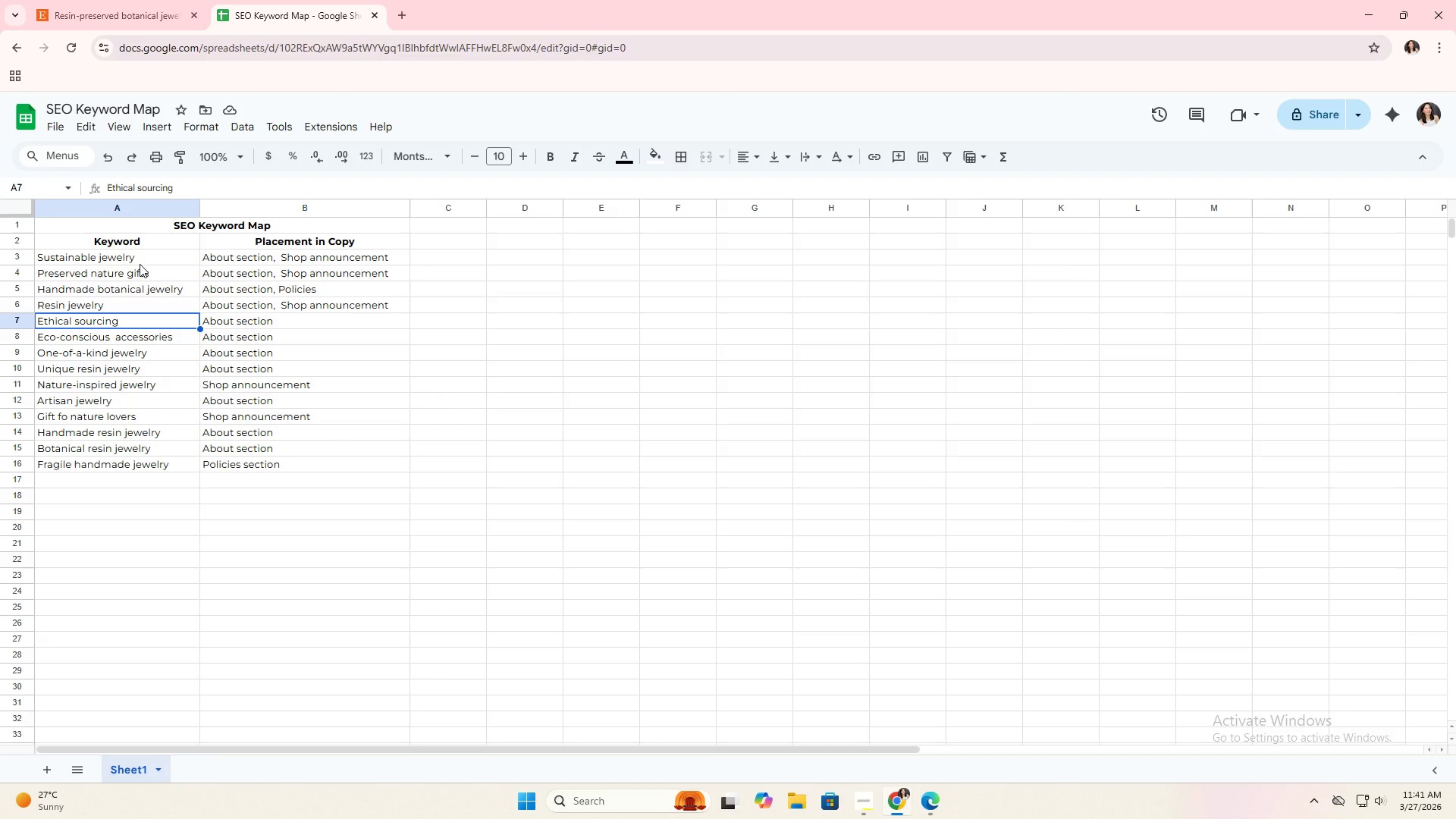 
key(ArrowDown)
 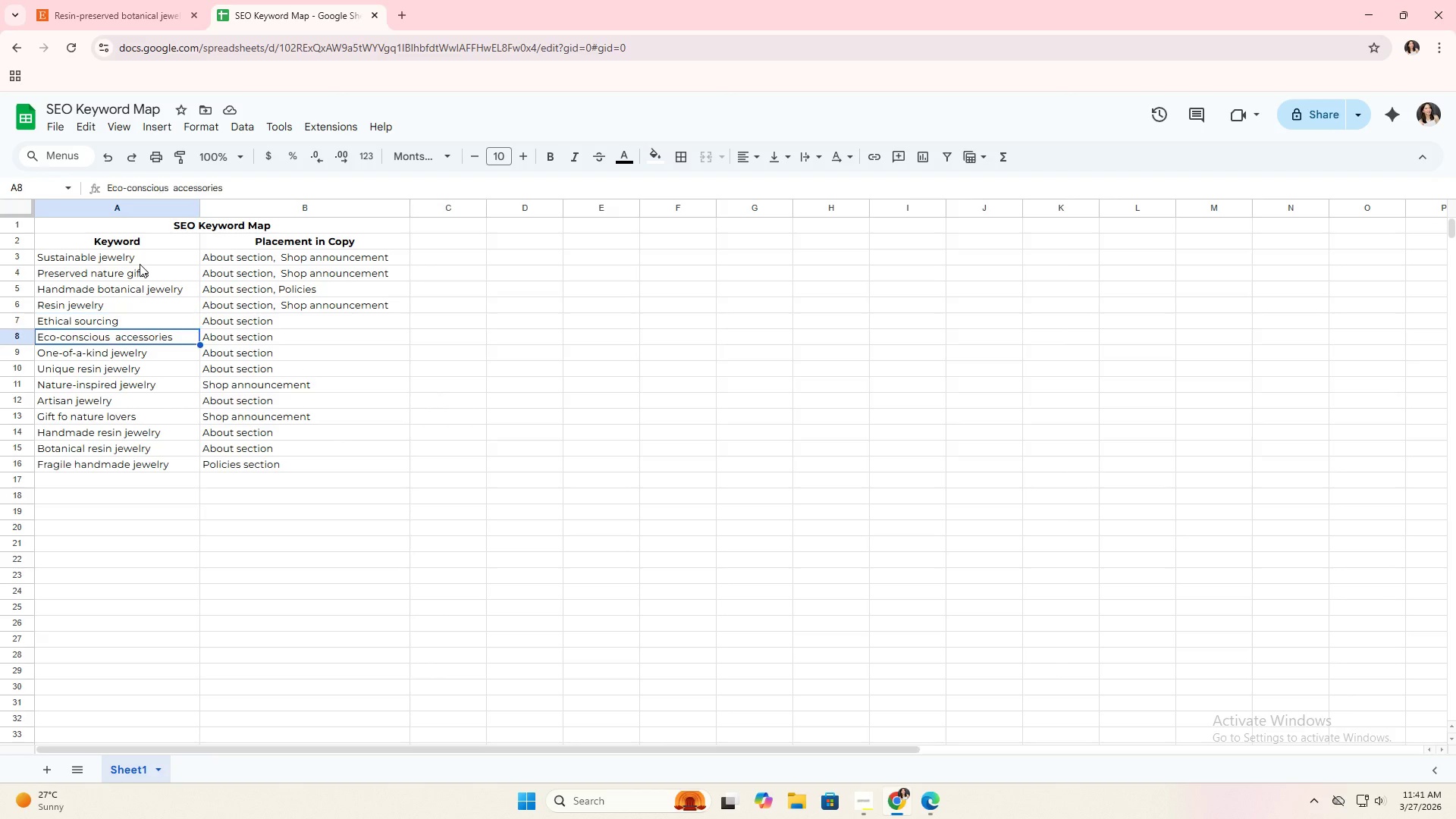 
key(ArrowDown)
 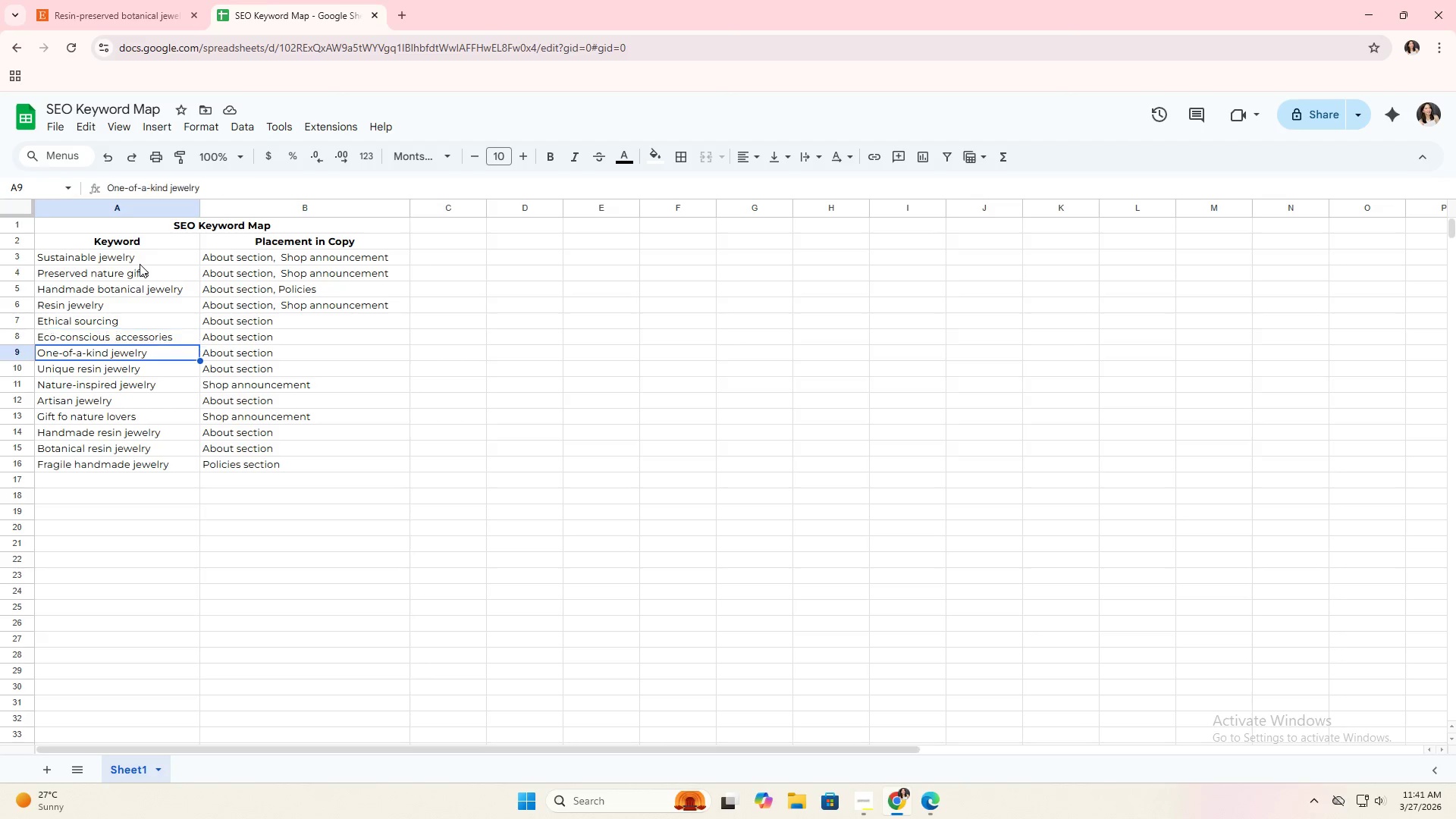 
key(ArrowDown)
 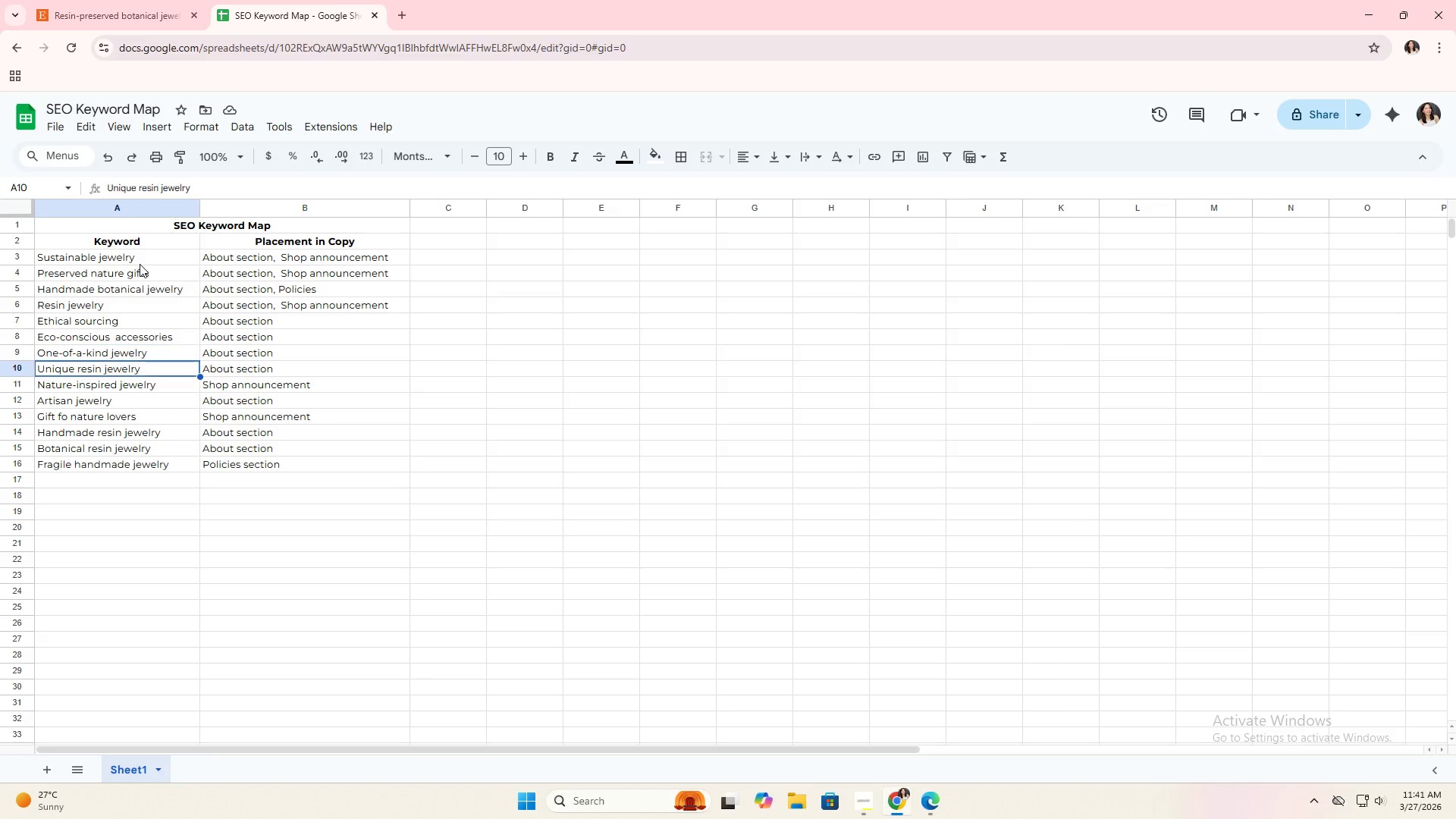 
key(ArrowDown)
 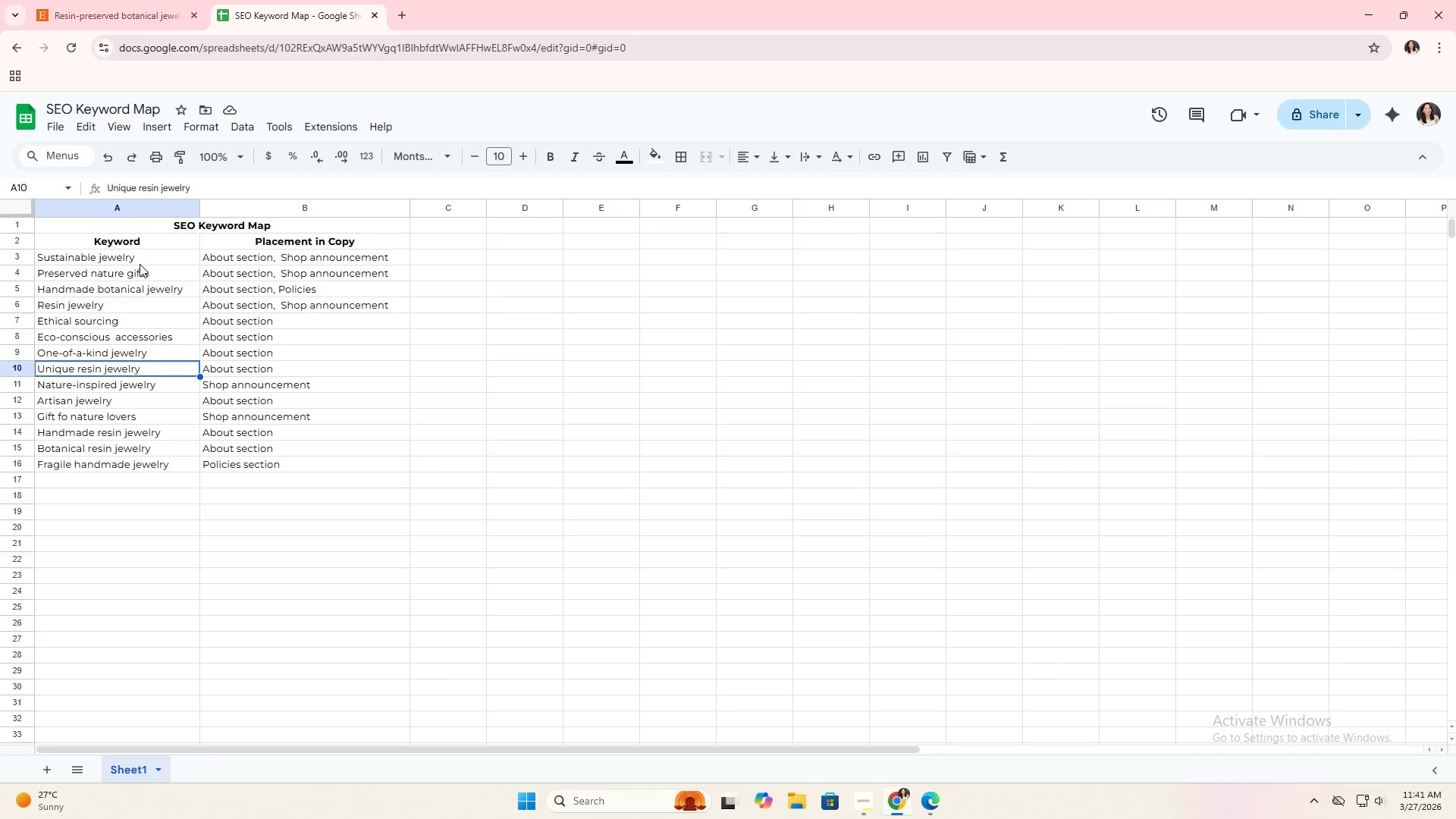 
key(ArrowDown)
 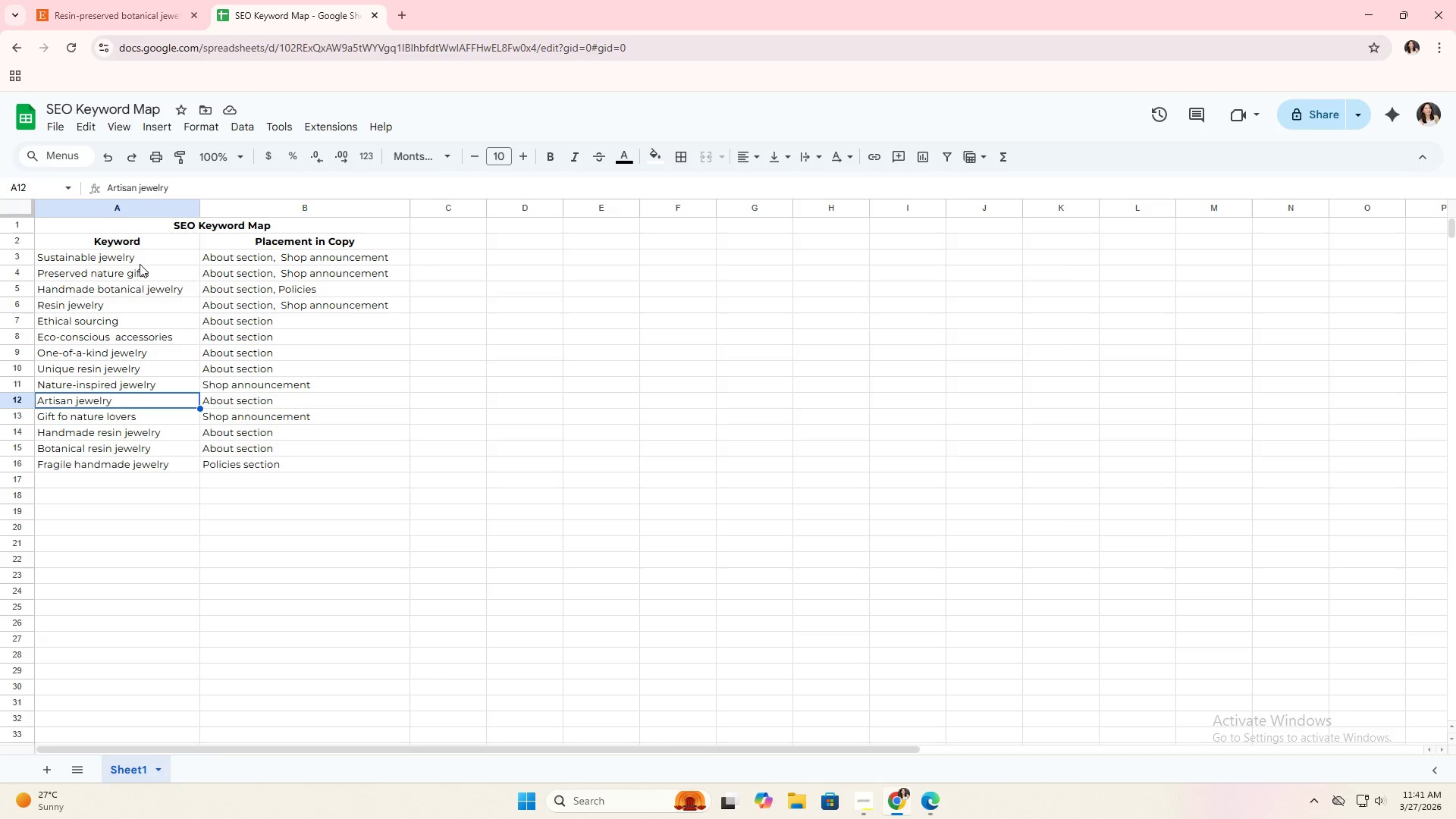 
key(ArrowDown)
 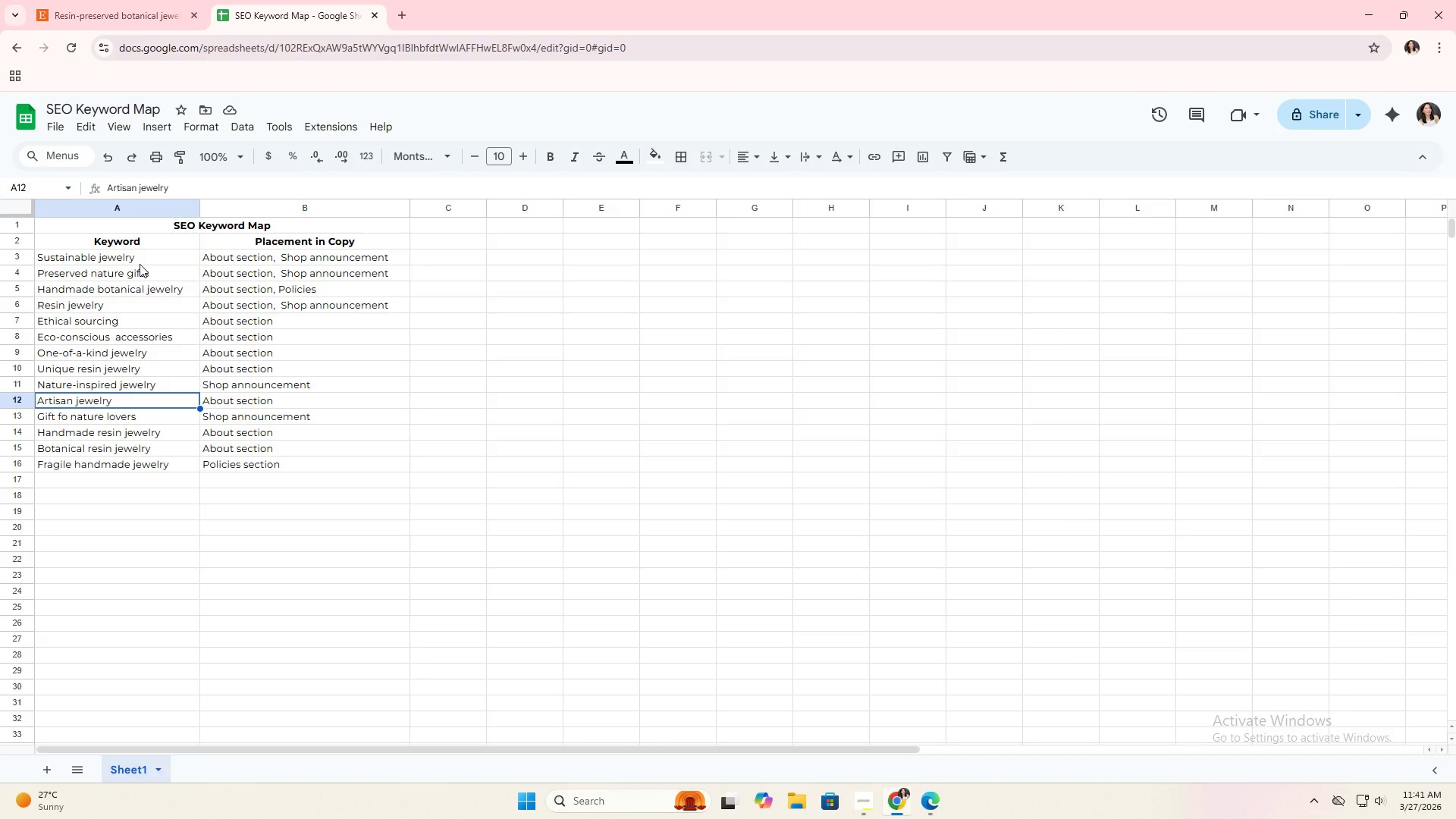 
key(ArrowDown)
 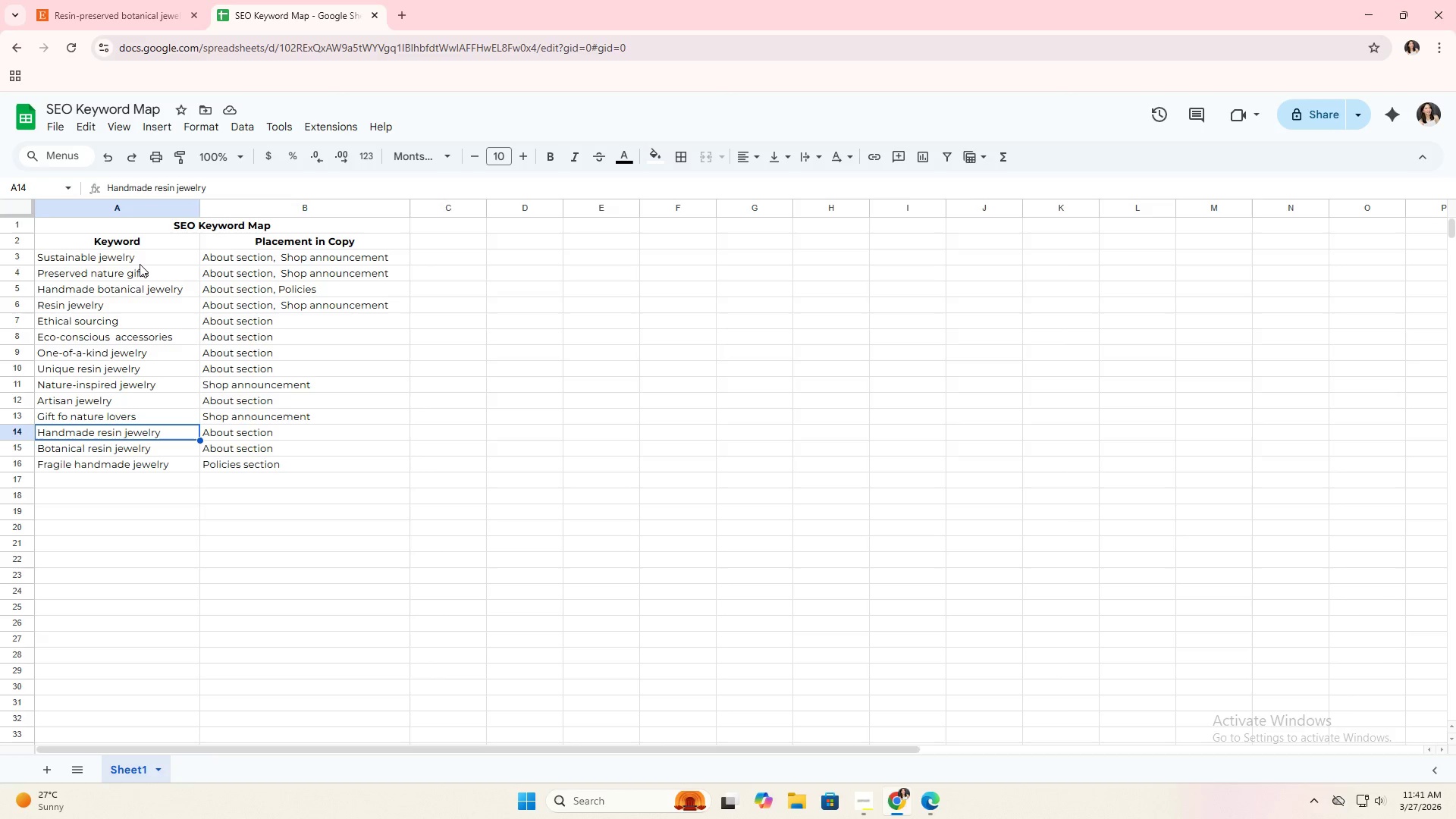 
key(ArrowDown)
 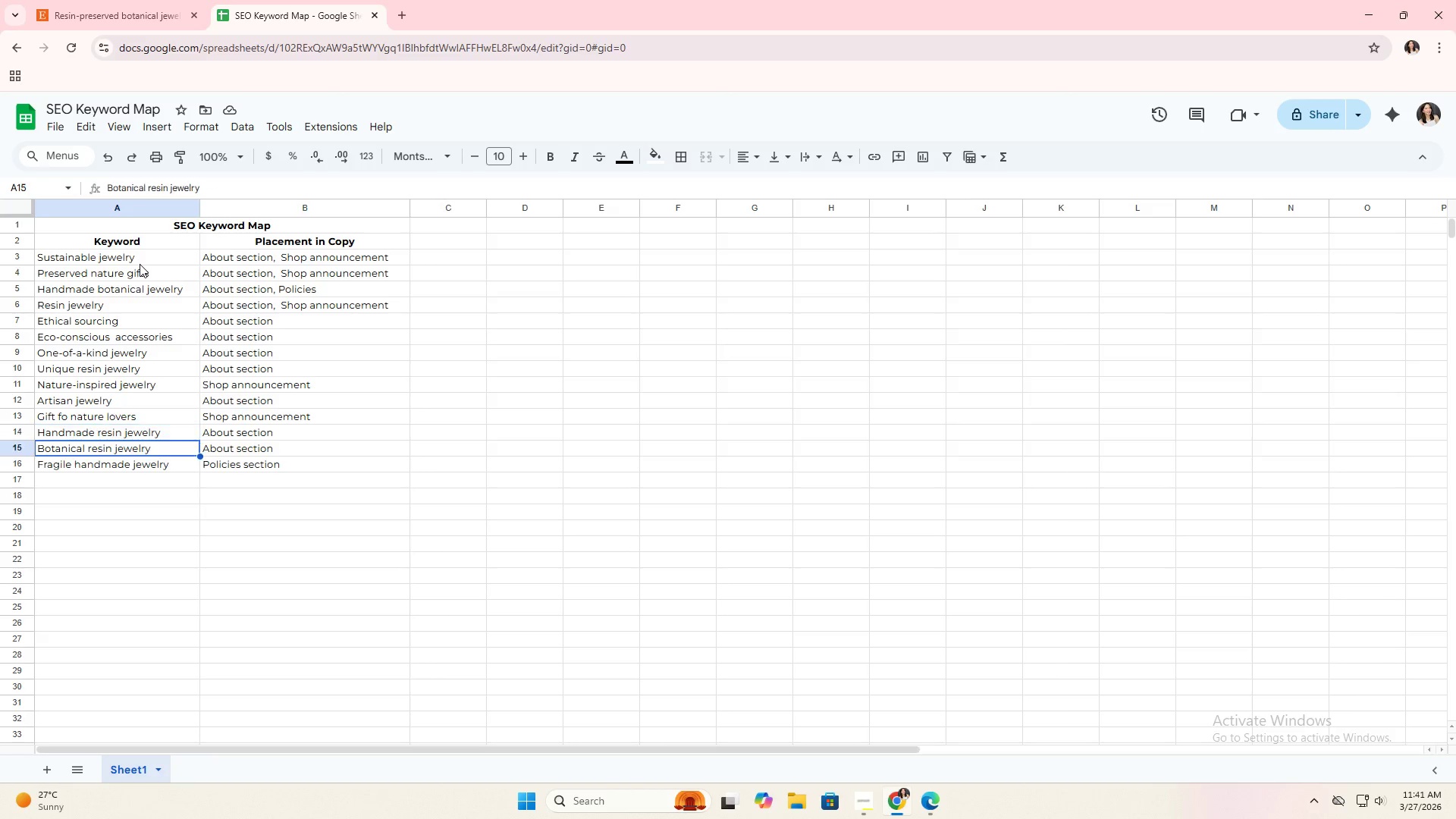 
key(ArrowDown)
 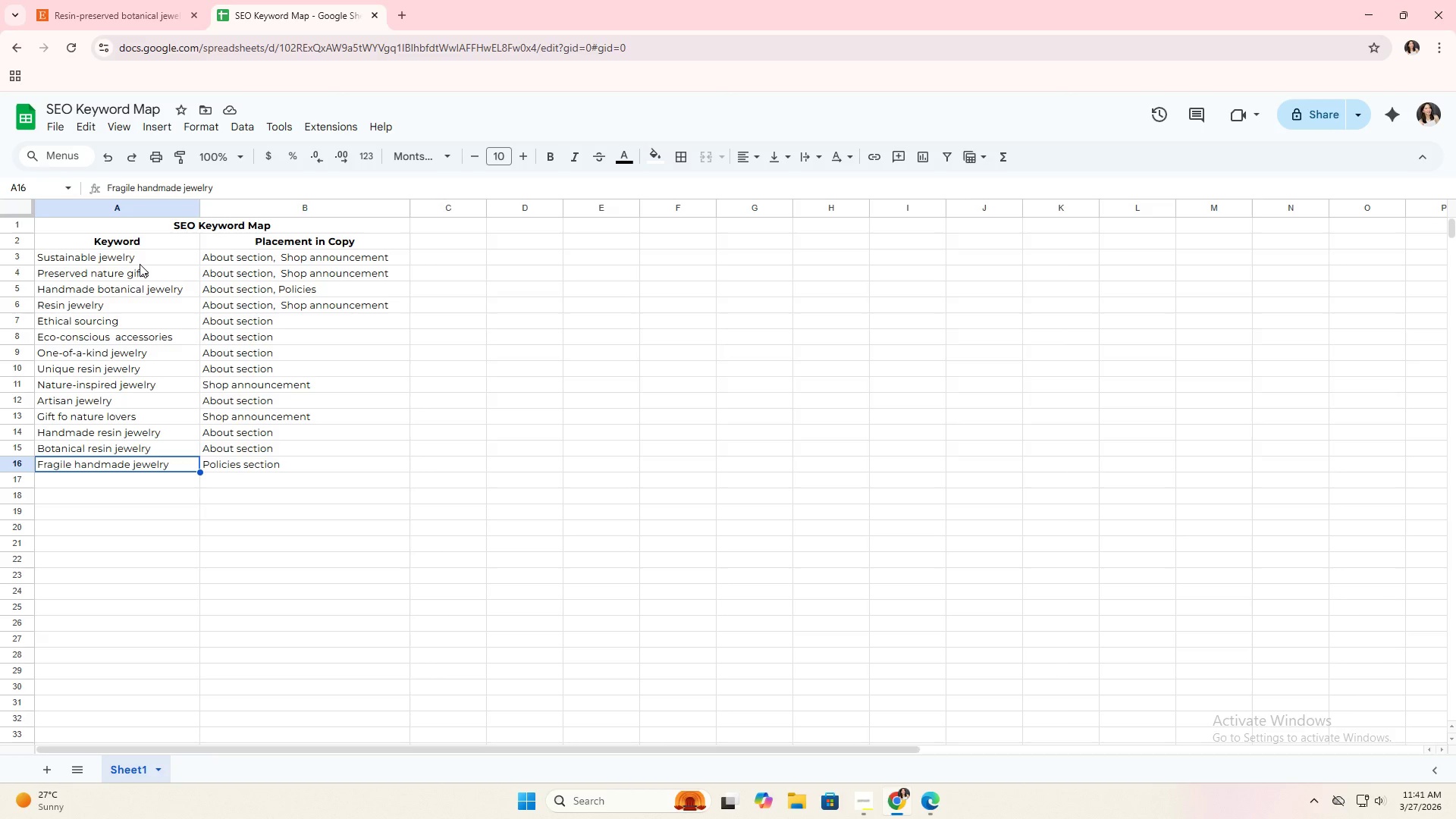 
key(ArrowDown)
 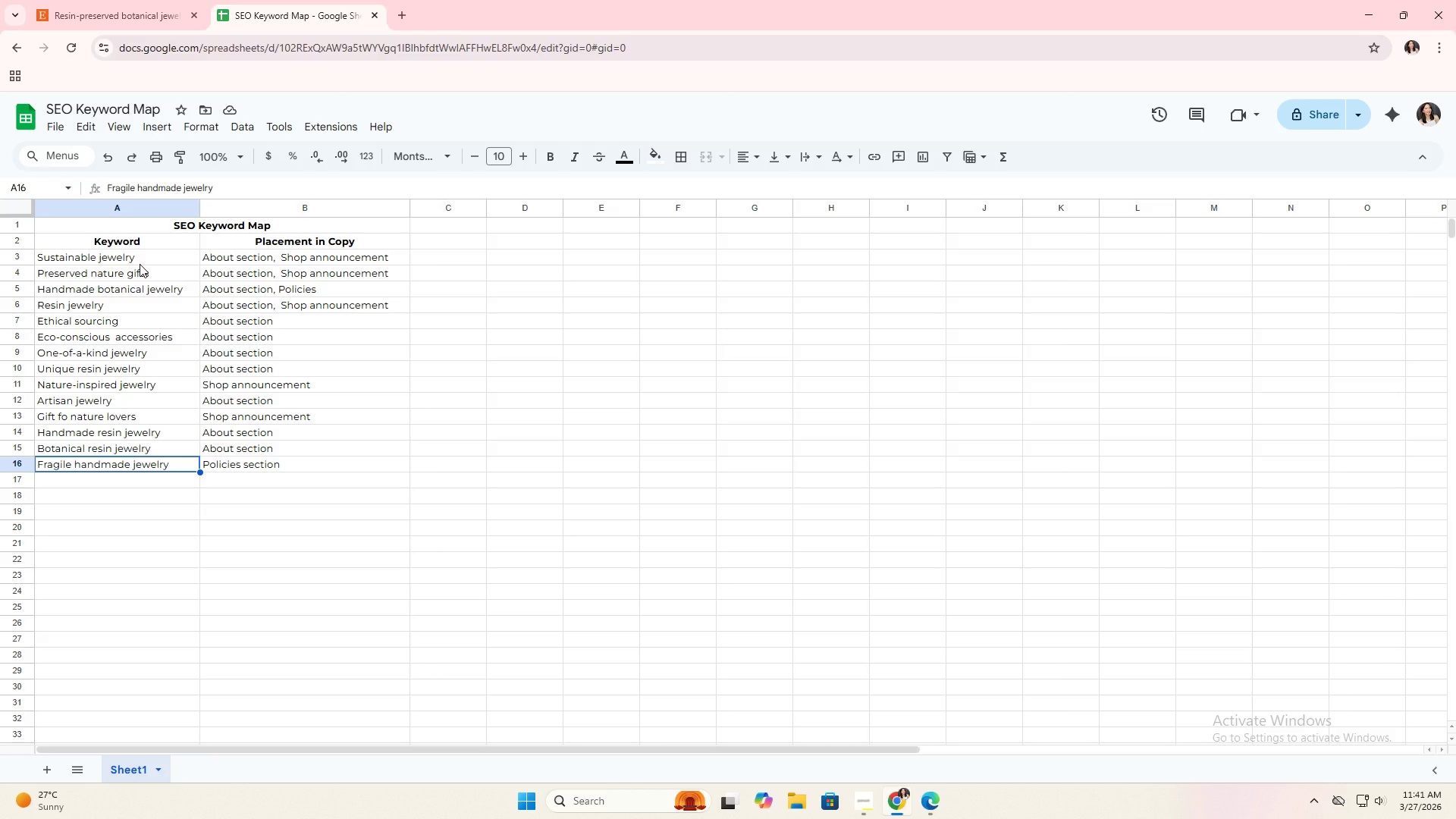 
key(ArrowUp)
 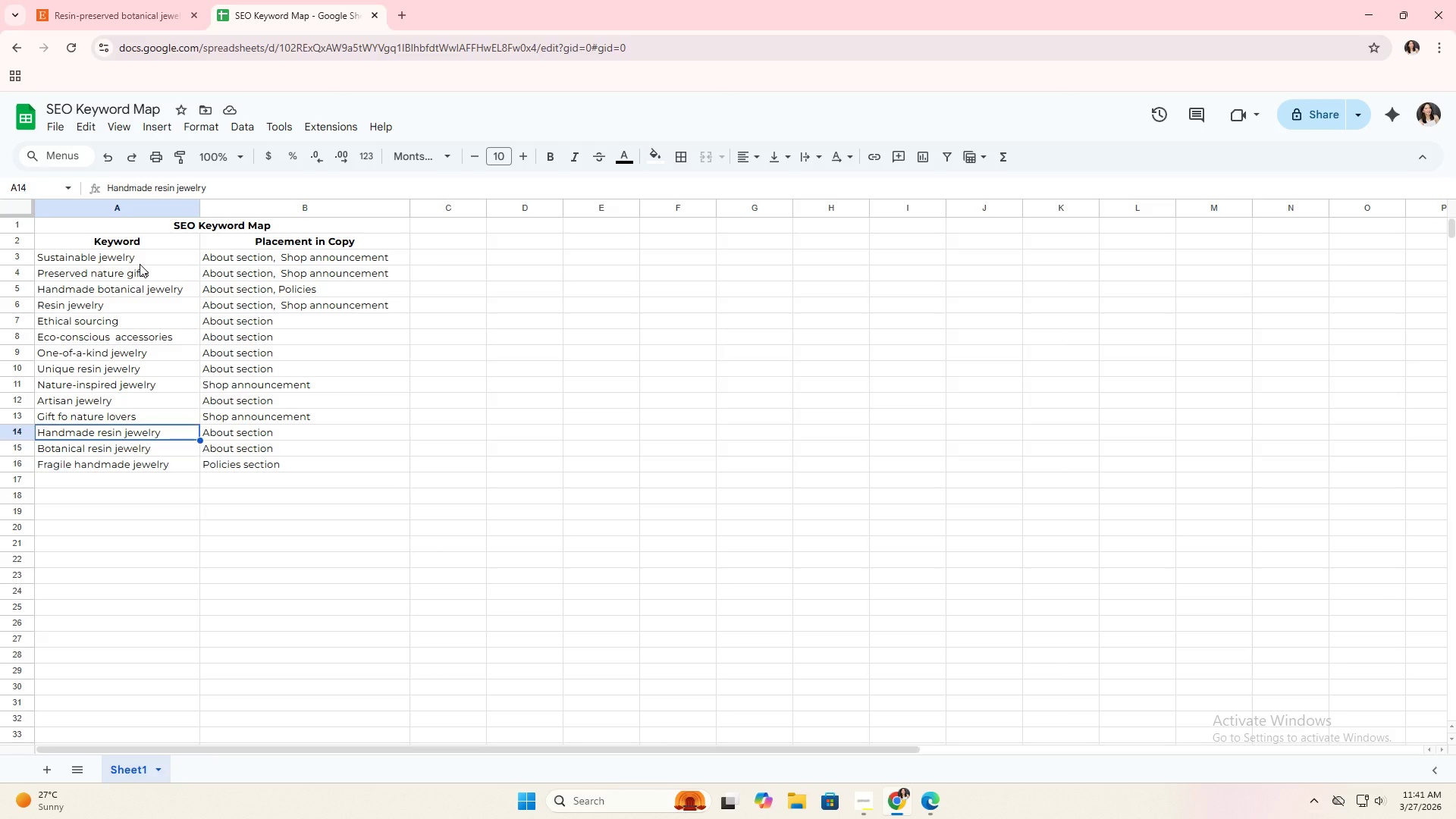 
key(ArrowUp)
 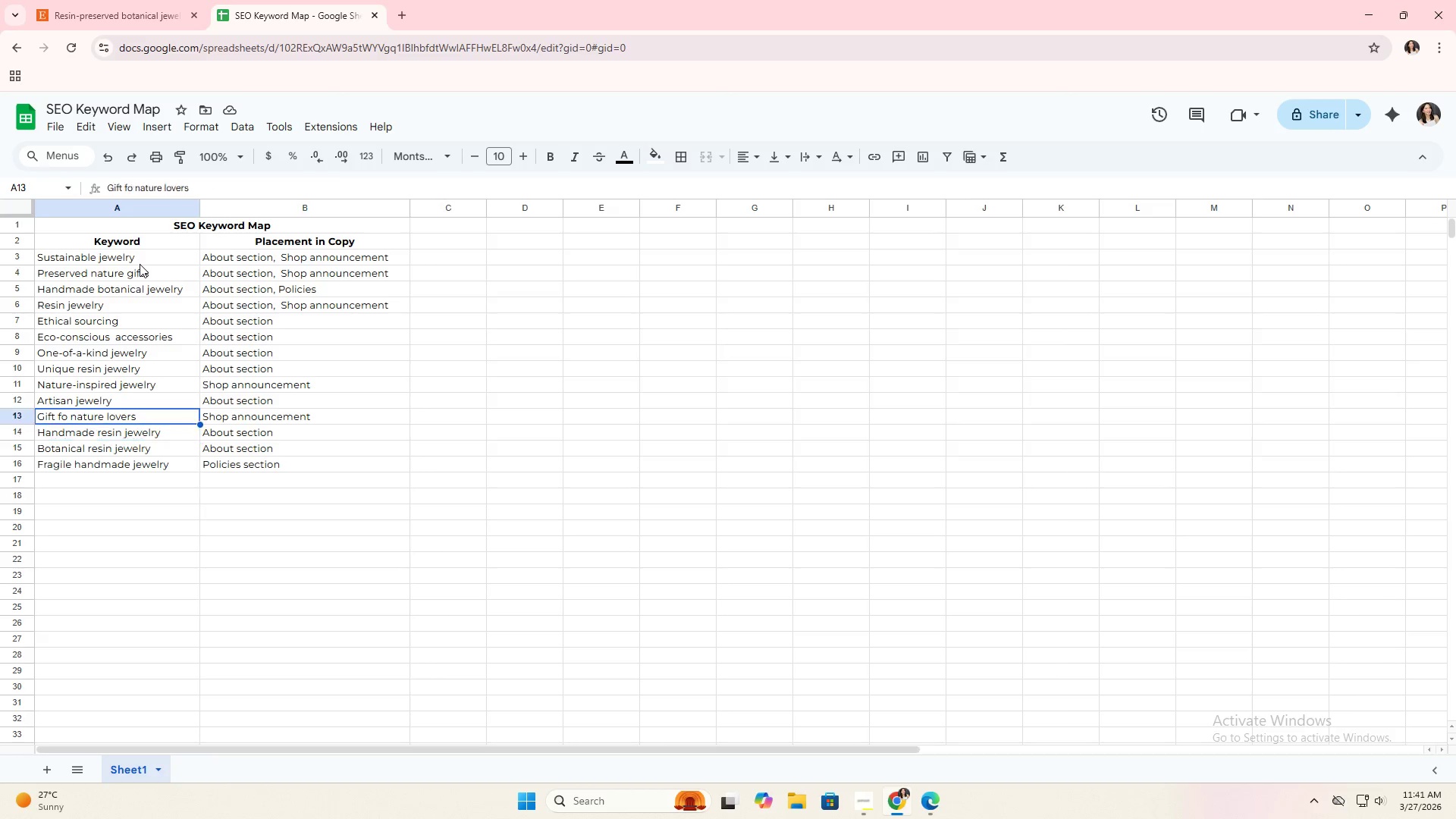 
key(ArrowUp)
 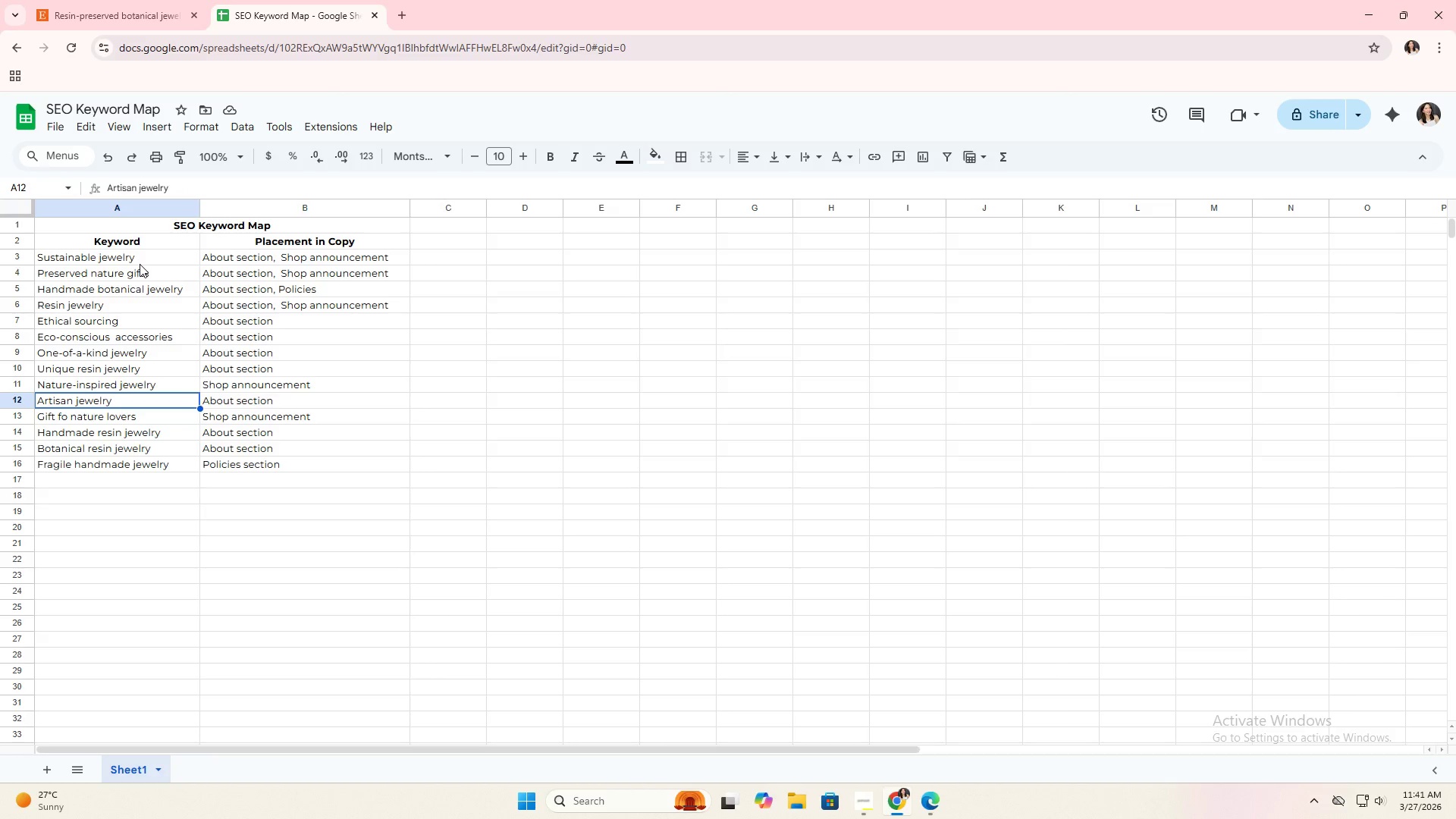 
key(ArrowUp)
 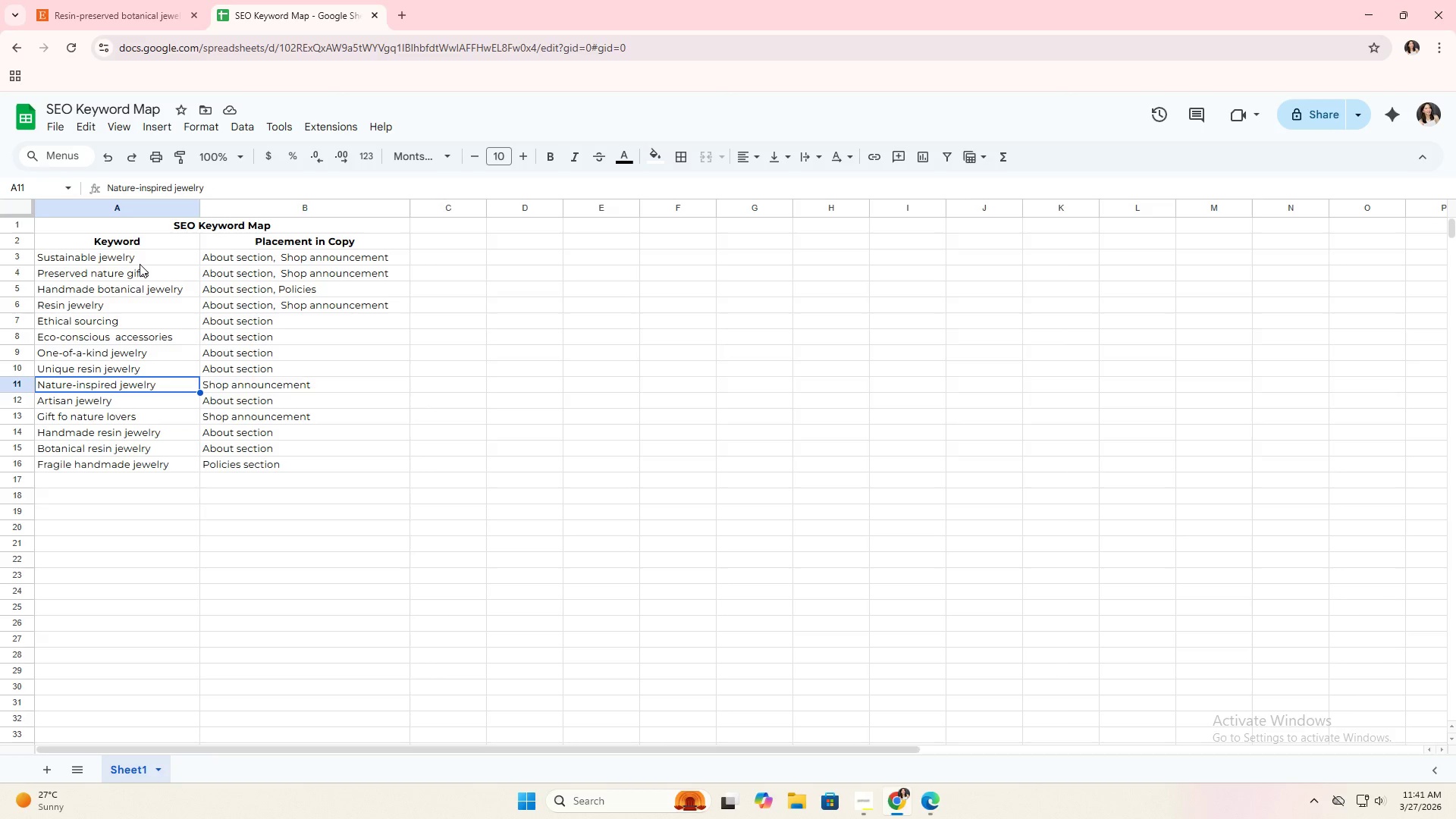 
key(ArrowUp)
 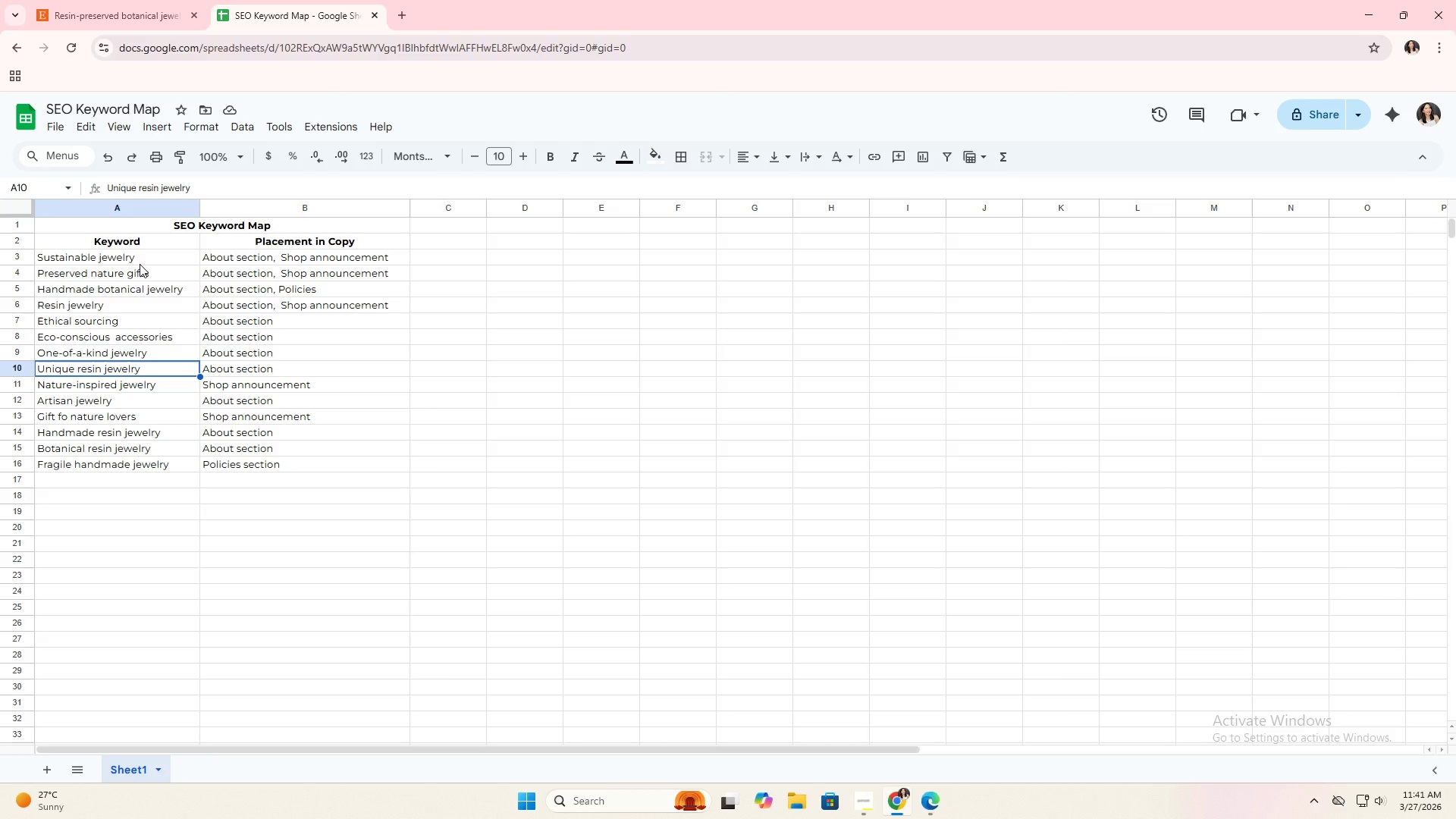 
key(ArrowUp)
 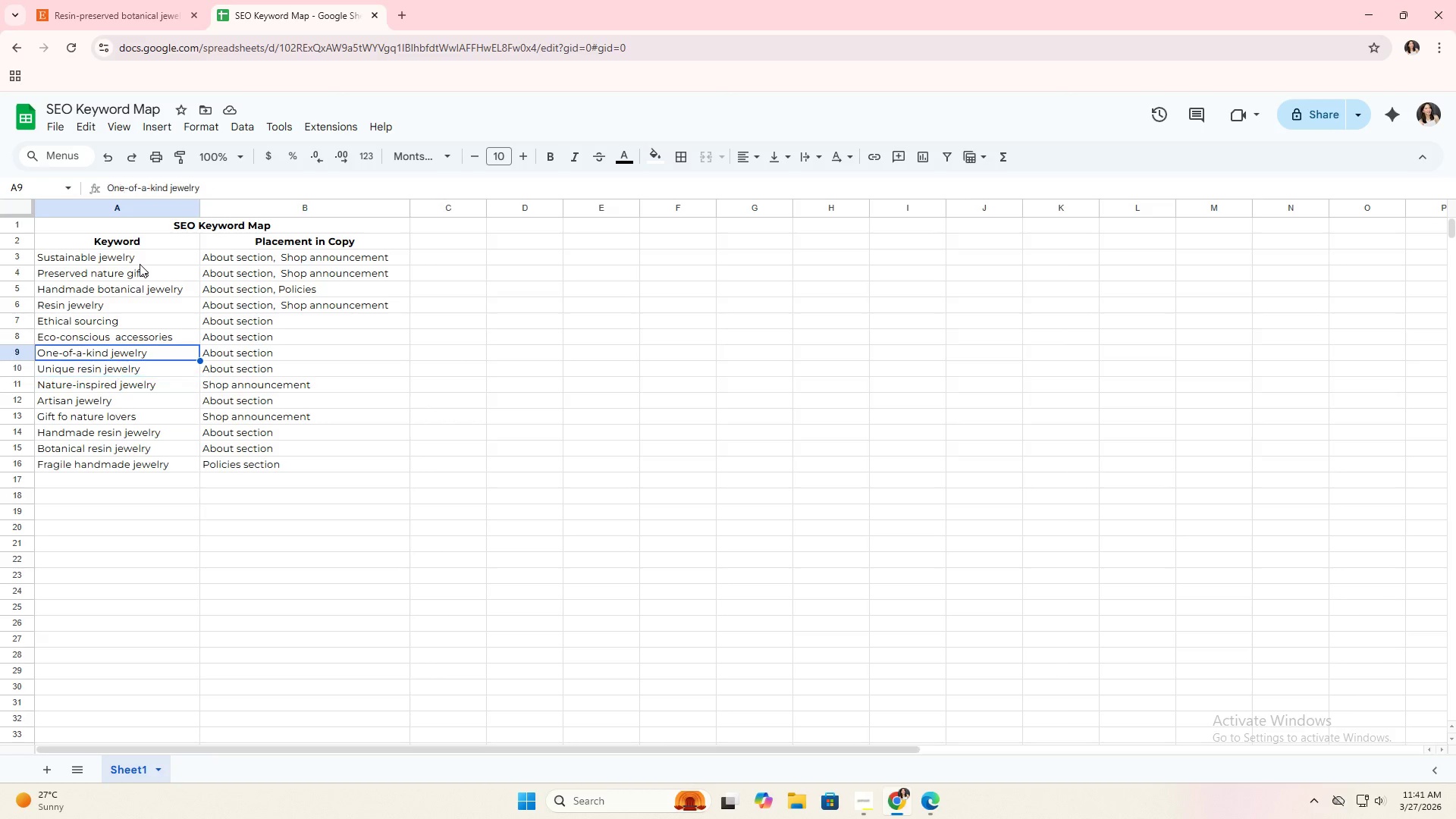 
key(ArrowUp)
 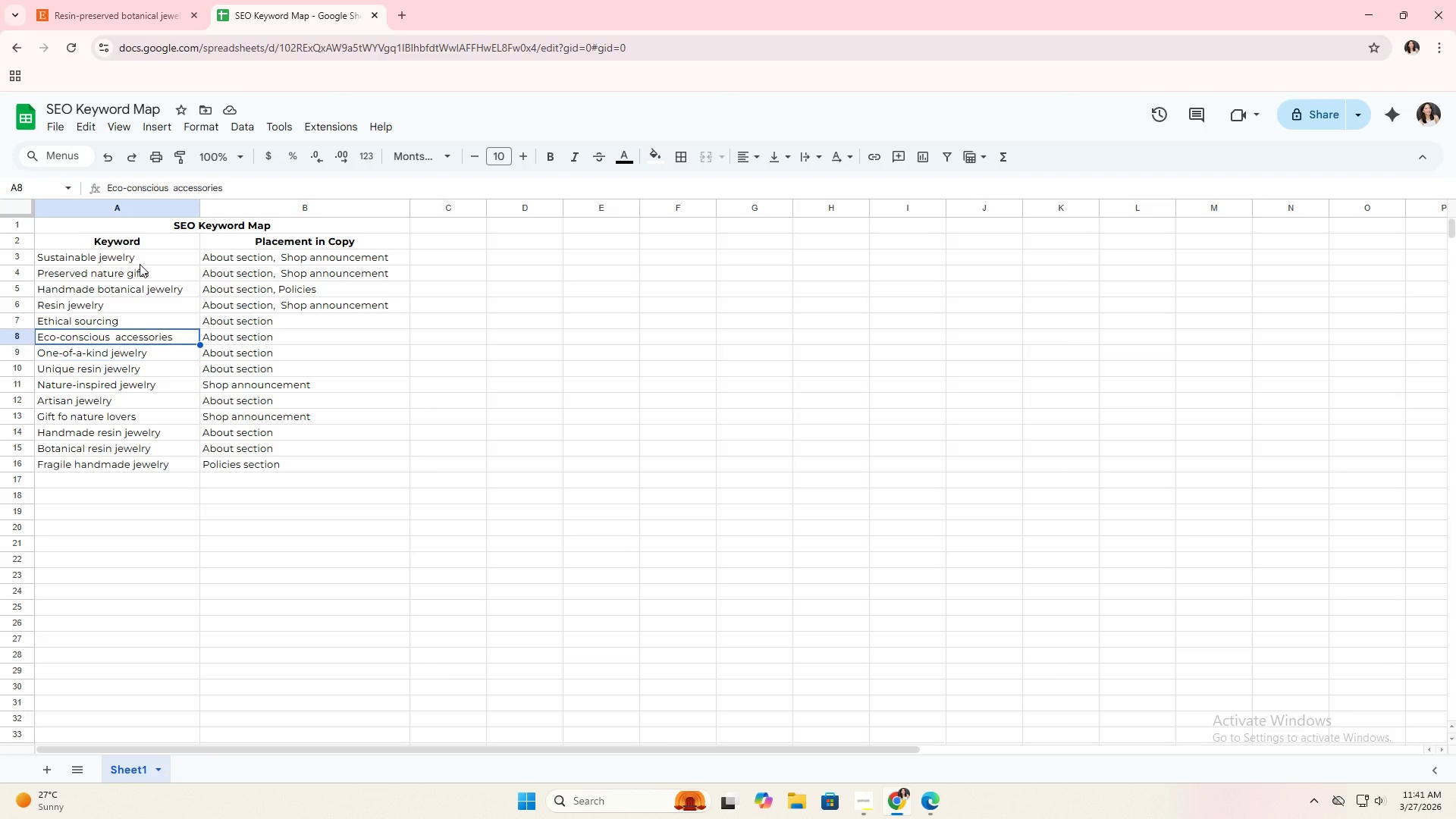 
key(ArrowUp)
 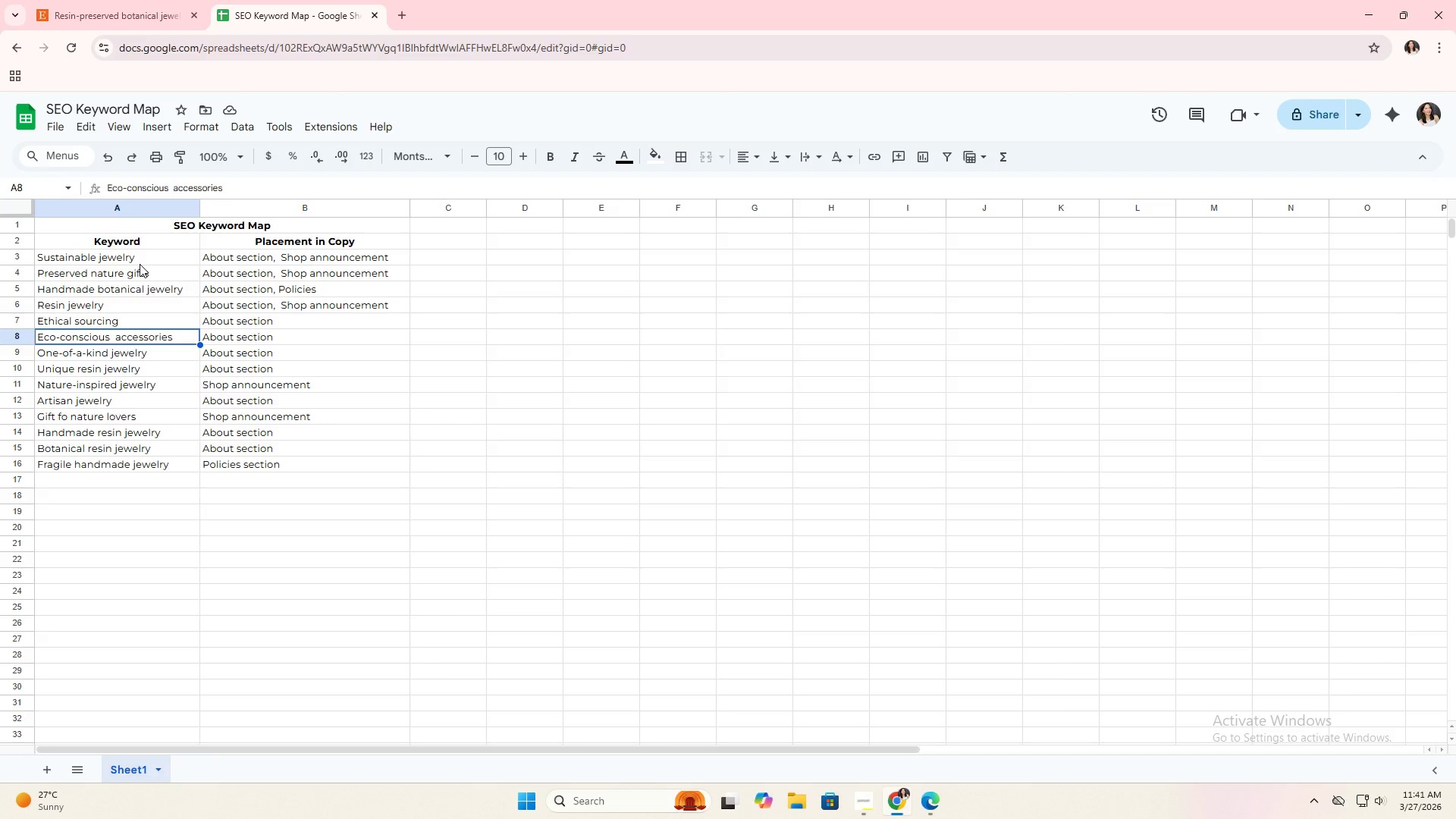 
key(ArrowUp)
 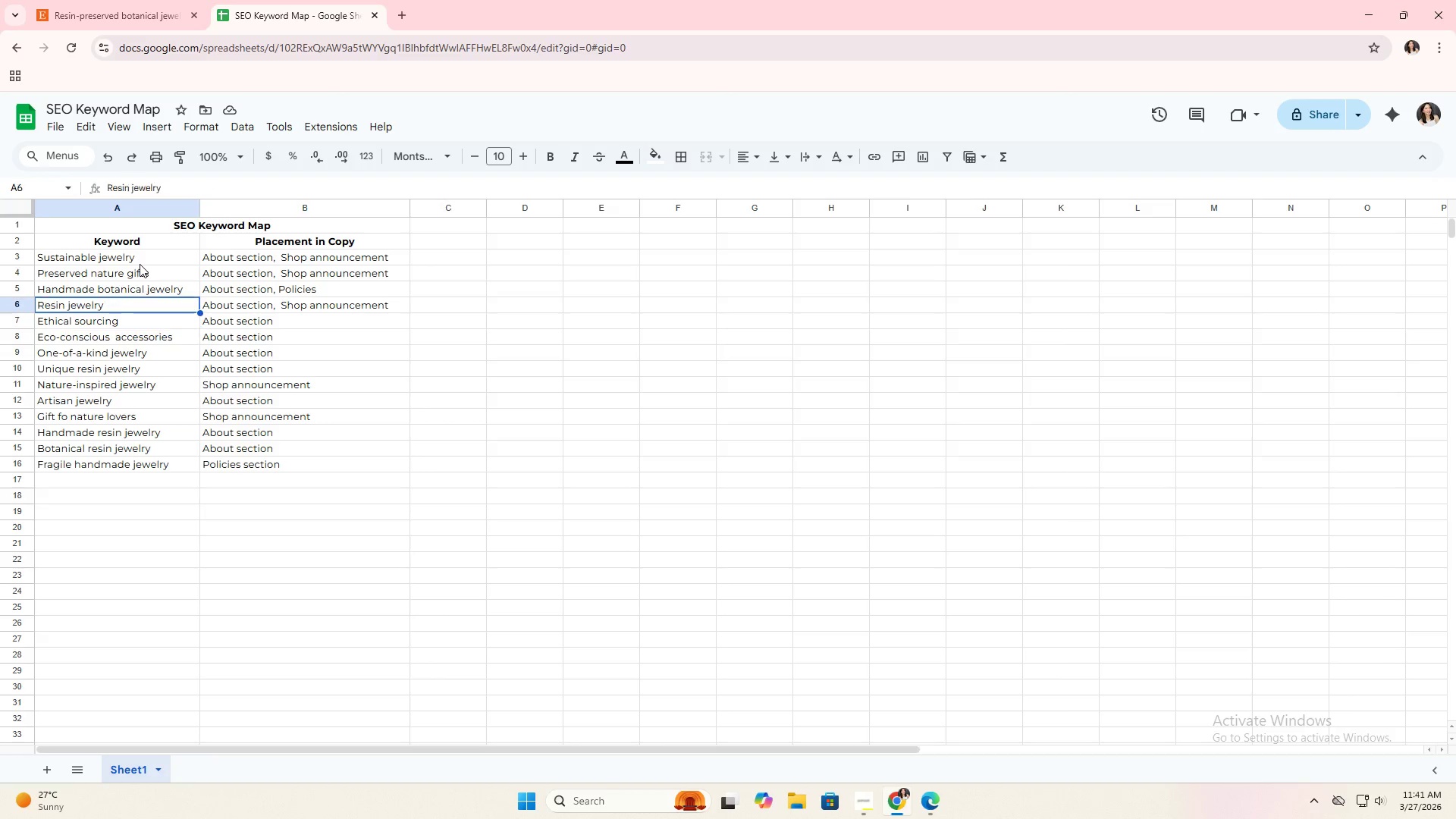 
key(ArrowUp)
 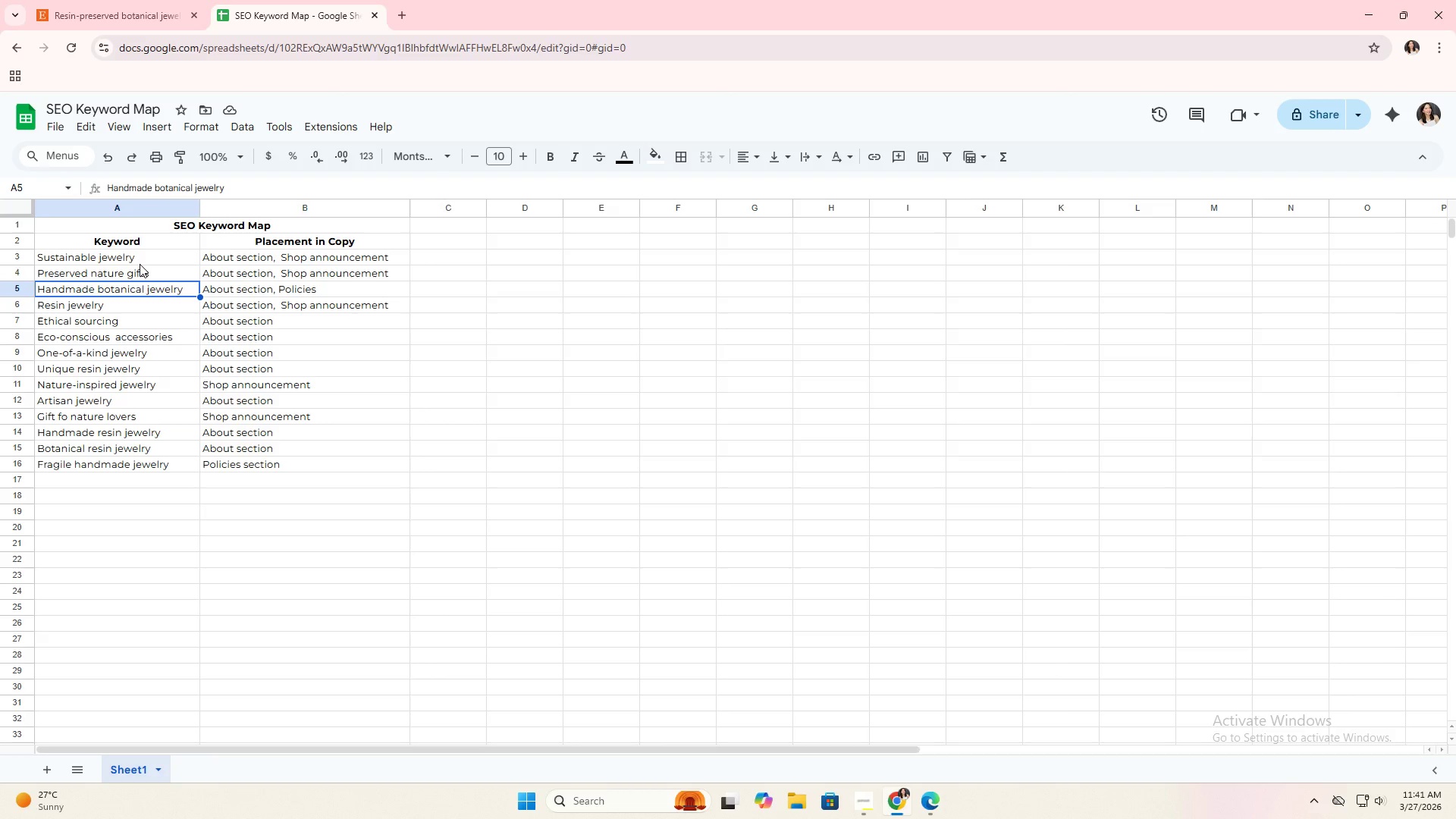 
key(ArrowUp)
 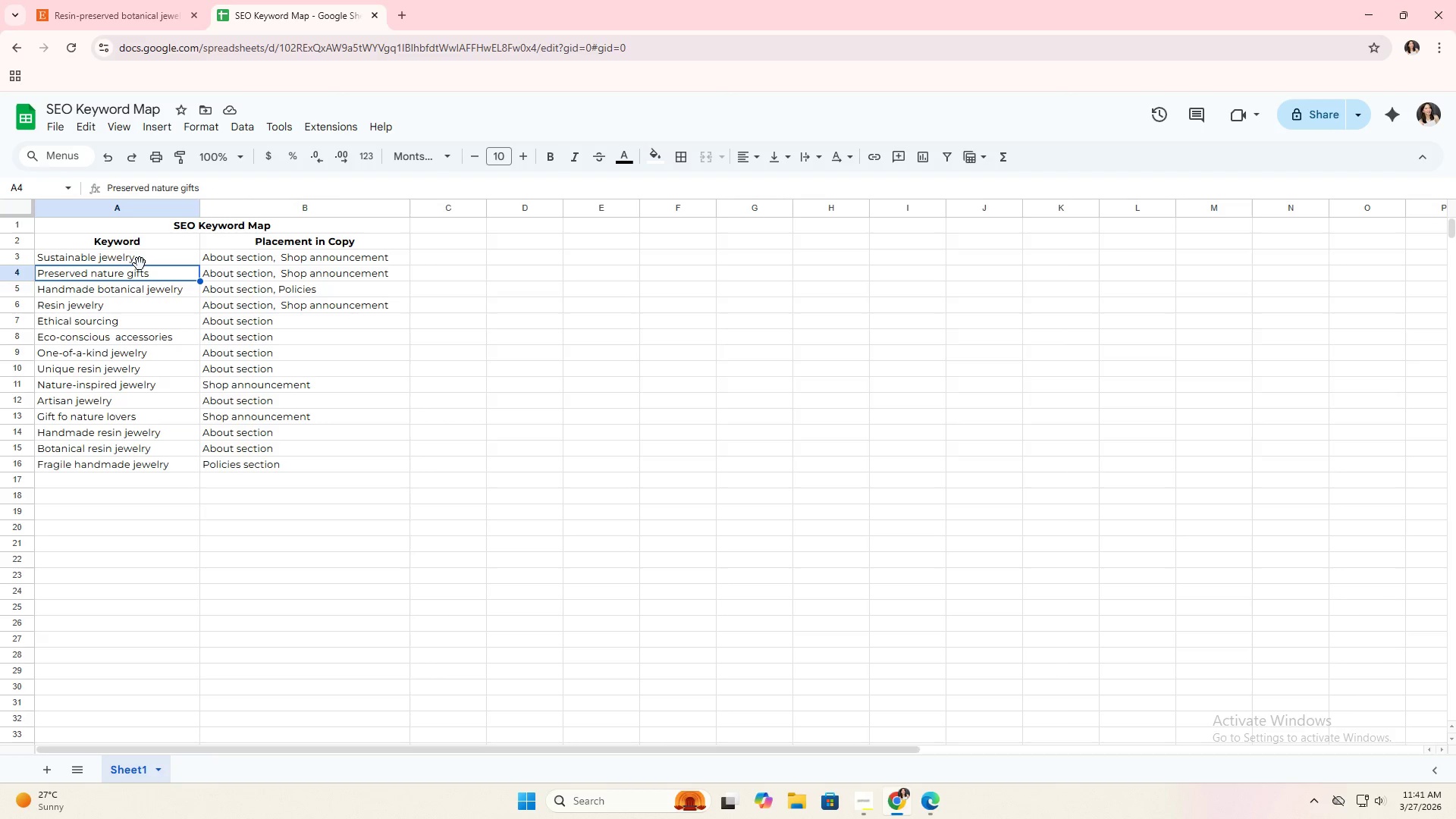 
key(ArrowUp)
 